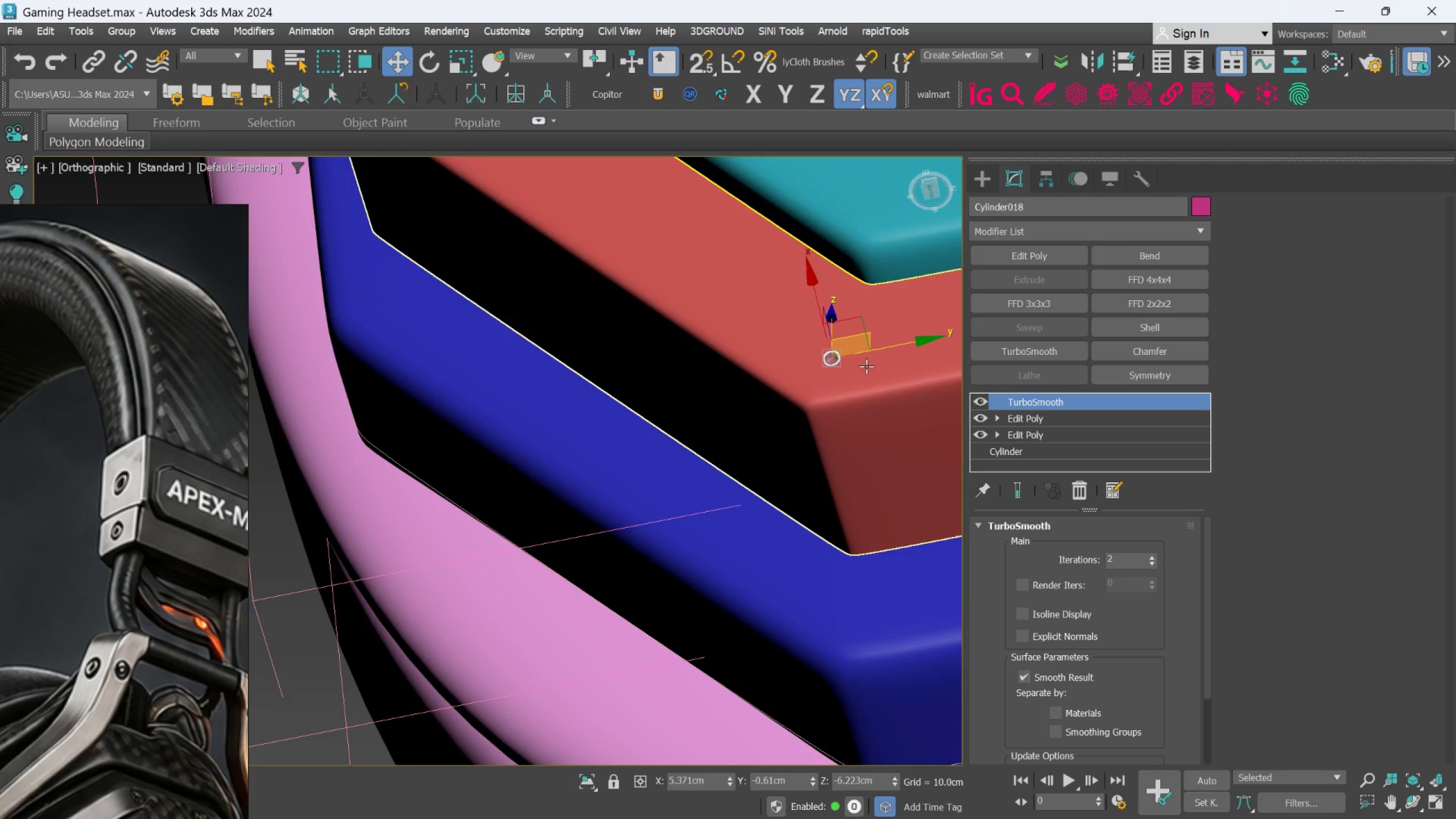 
hold_key(key=AltLeft, duration=1.5)
 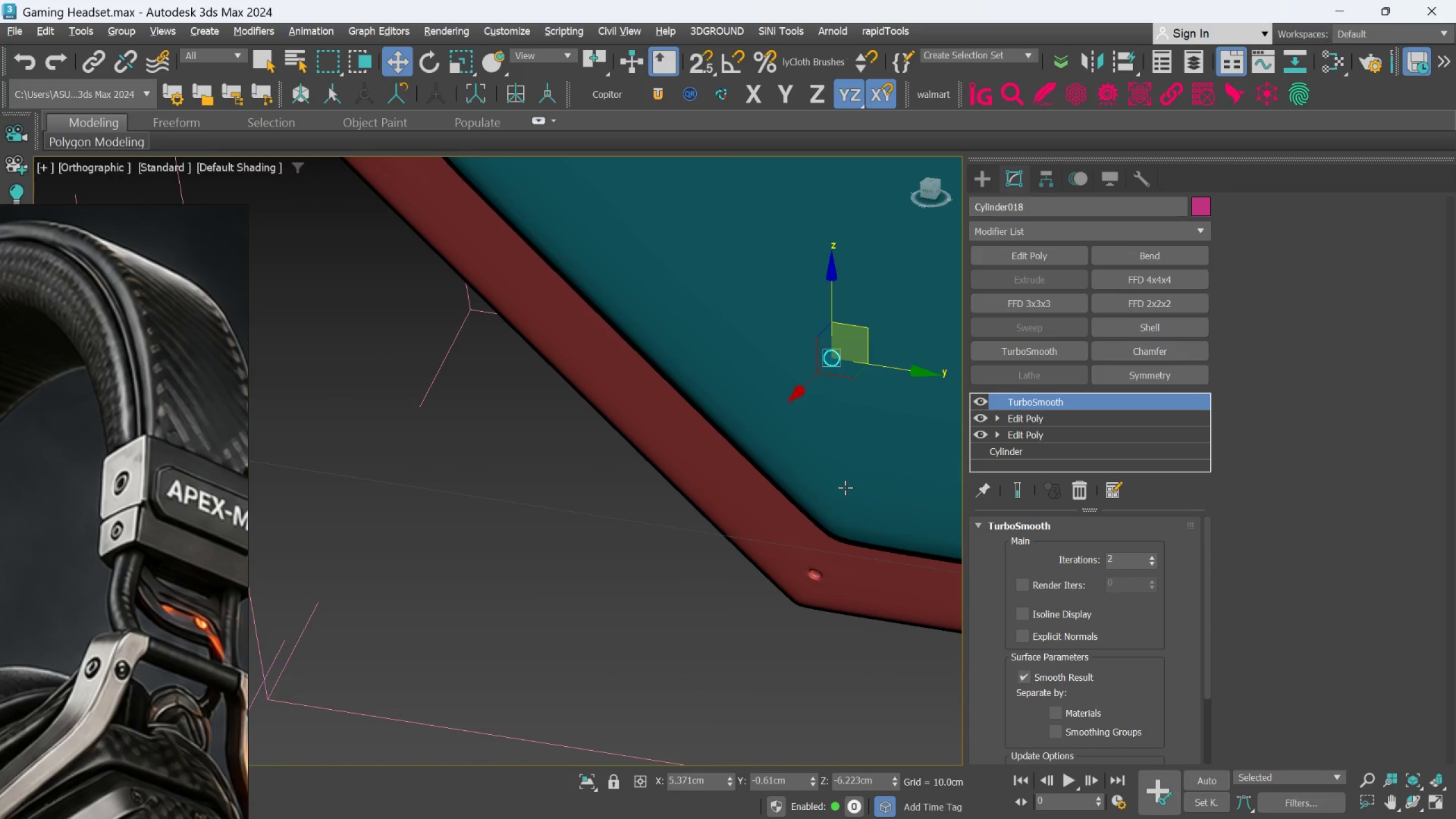 
hold_key(key=AltLeft, duration=0.62)
 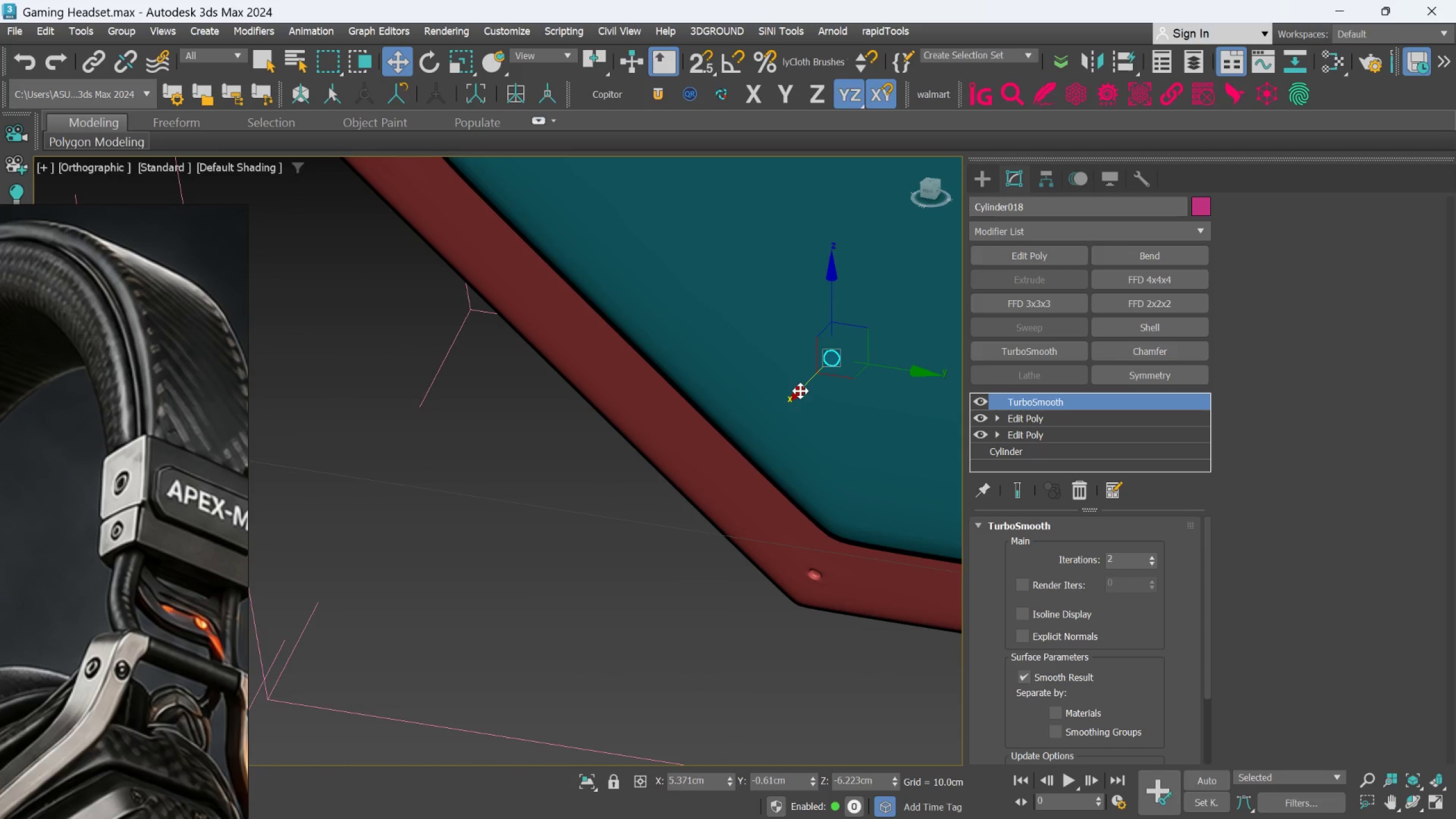 
left_click_drag(start_coordinate=[800, 391], to_coordinate=[766, 532])
 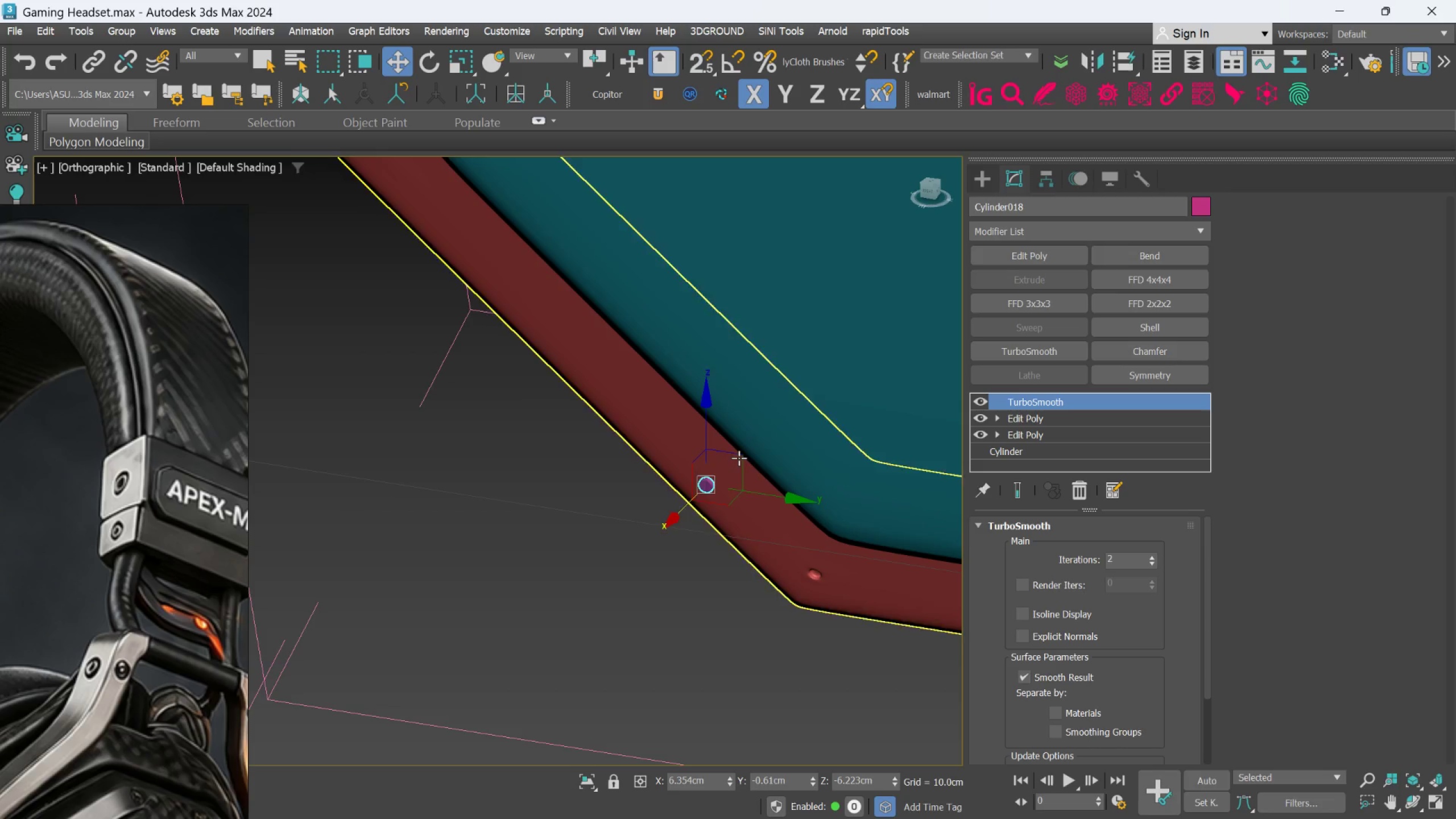 
left_click_drag(start_coordinate=[740, 458], to_coordinate=[846, 548])
 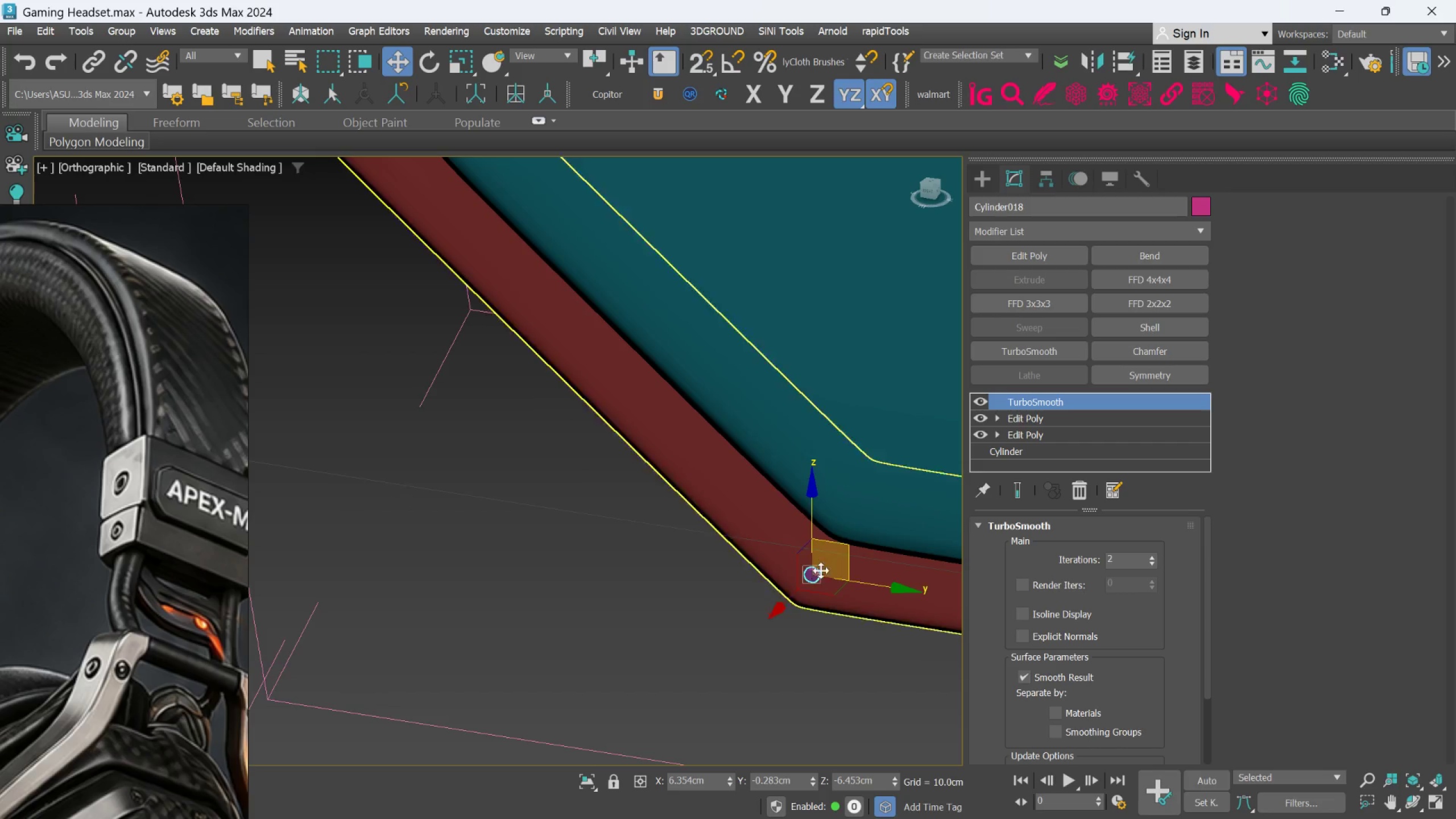 
hold_key(key=AltLeft, duration=0.69)
 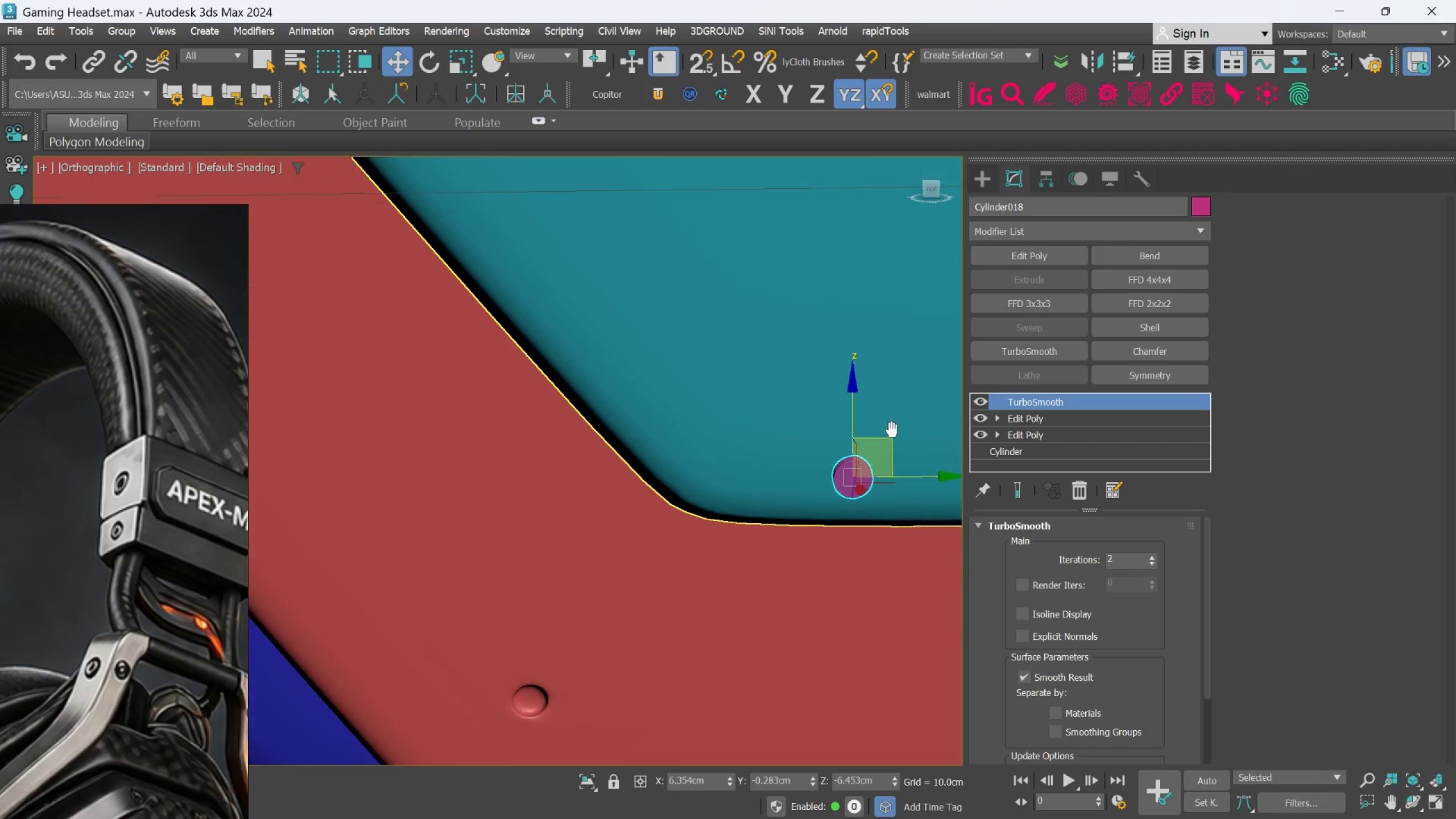 
scroll: coordinate [821, 572], scroll_direction: up, amount: 3.0
 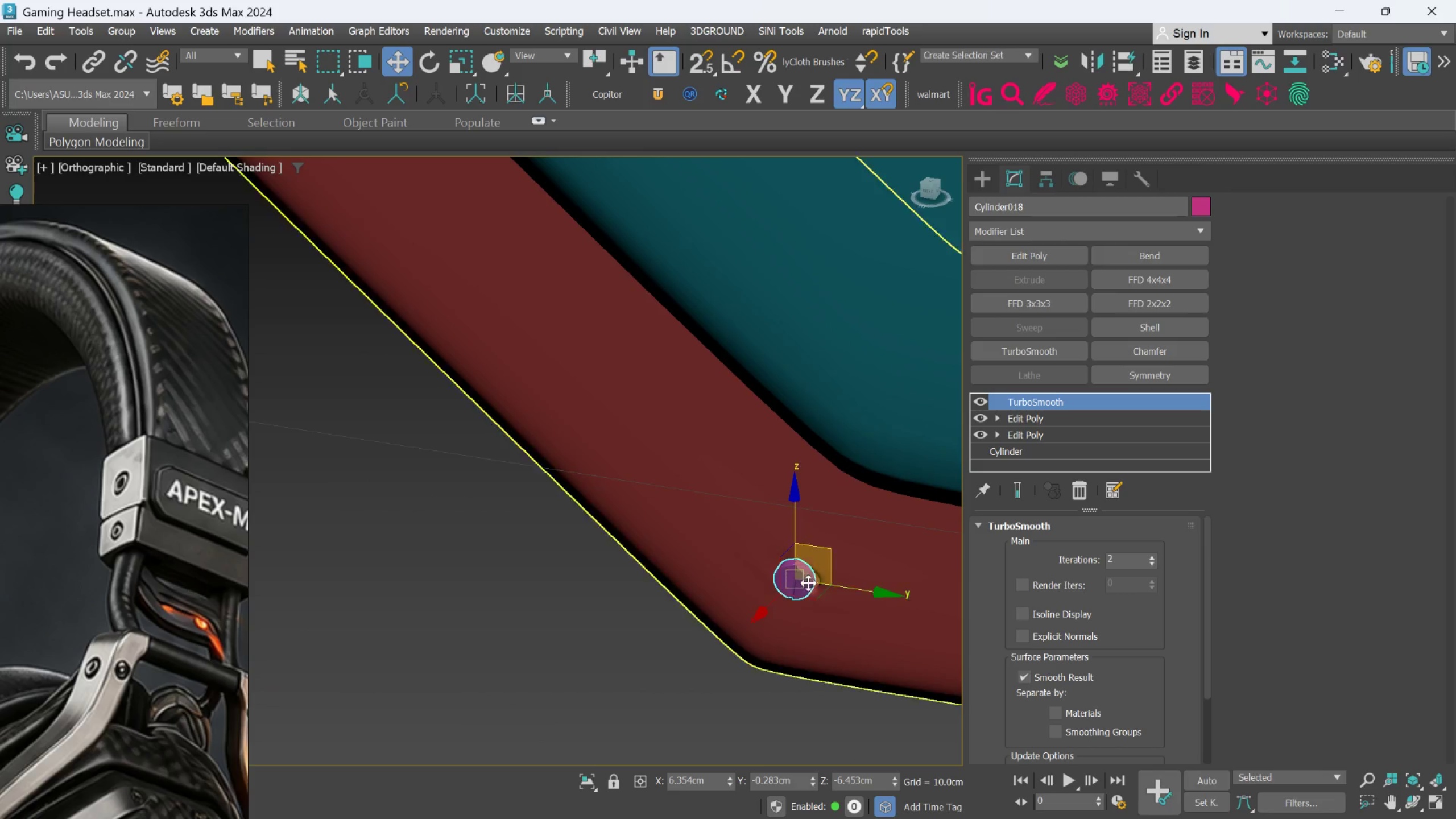 
scroll: coordinate [874, 452], scroll_direction: down, amount: 1.0
 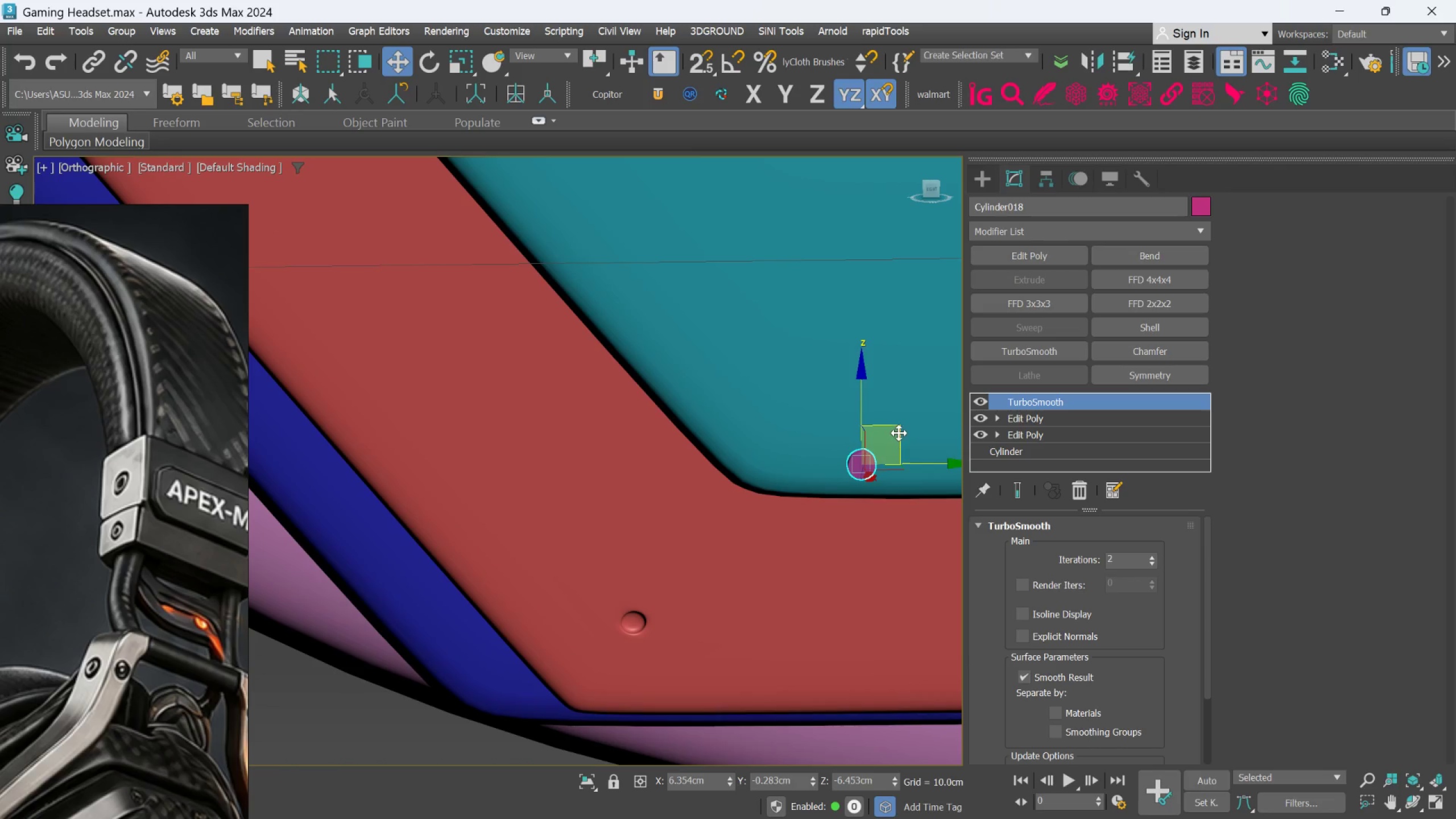 
left_click_drag(start_coordinate=[899, 432], to_coordinate=[675, 591])
 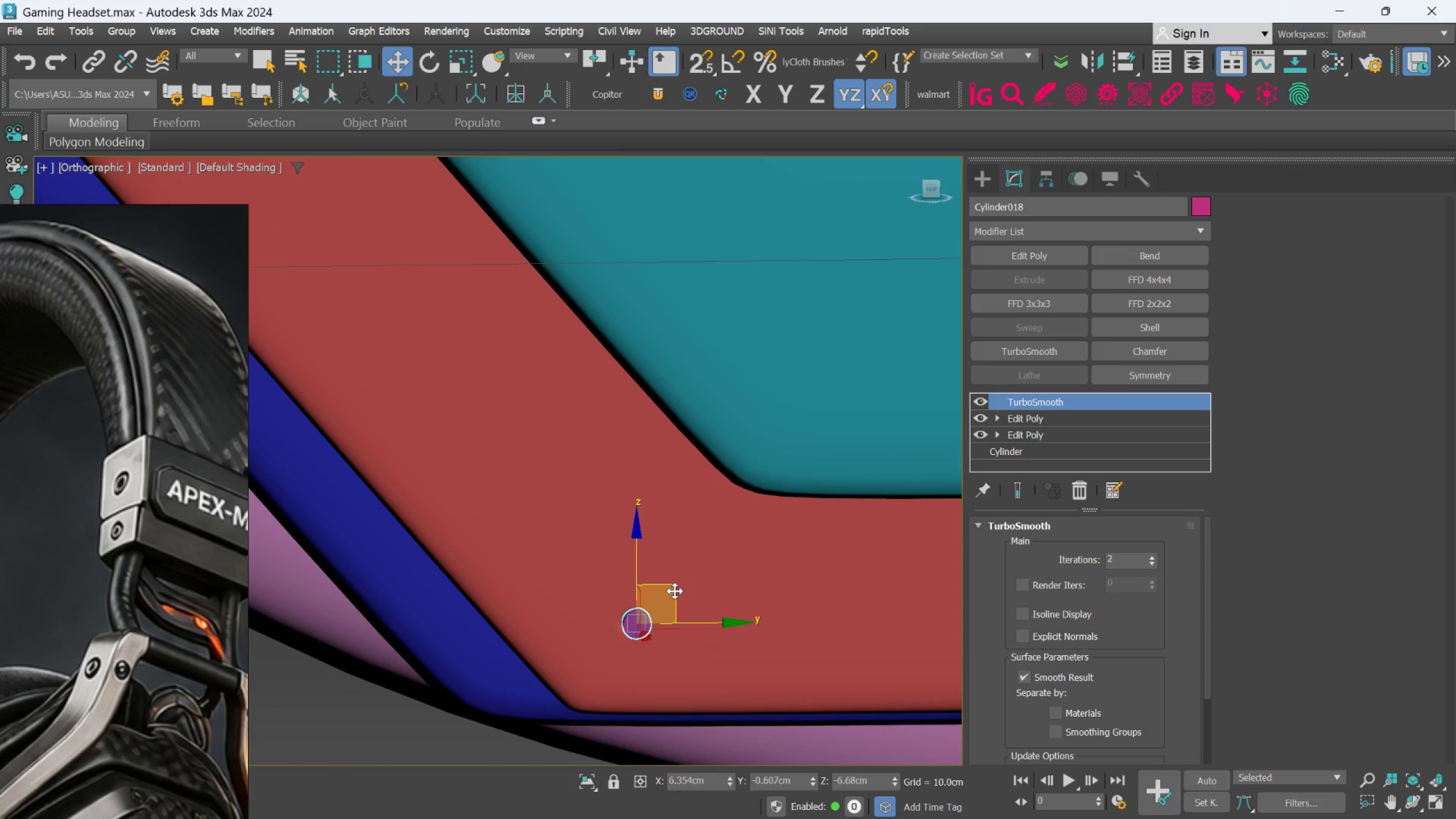 
hold_key(key=AltLeft, duration=0.8)
 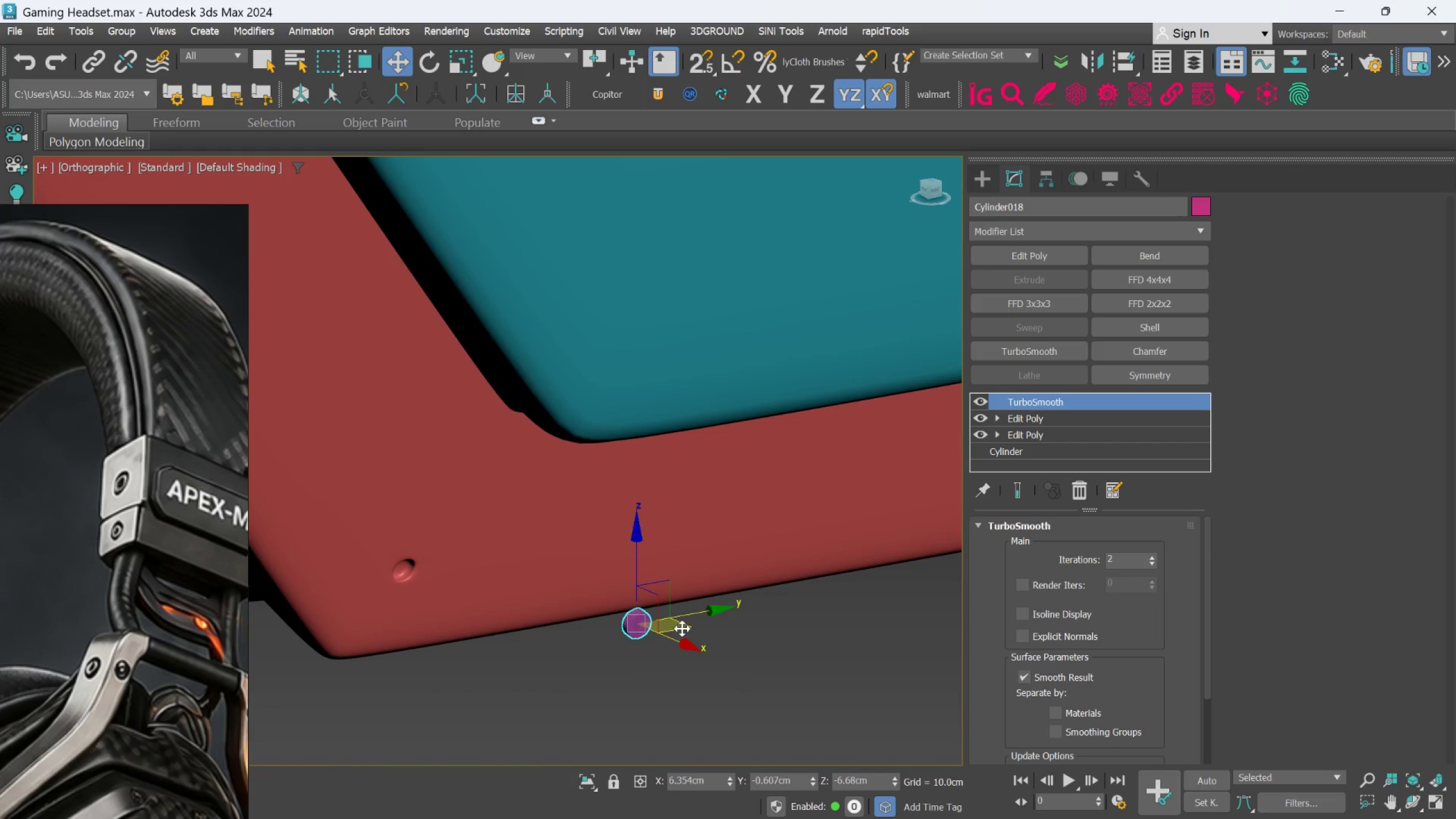 
left_click_drag(start_coordinate=[682, 628], to_coordinate=[446, 576])
 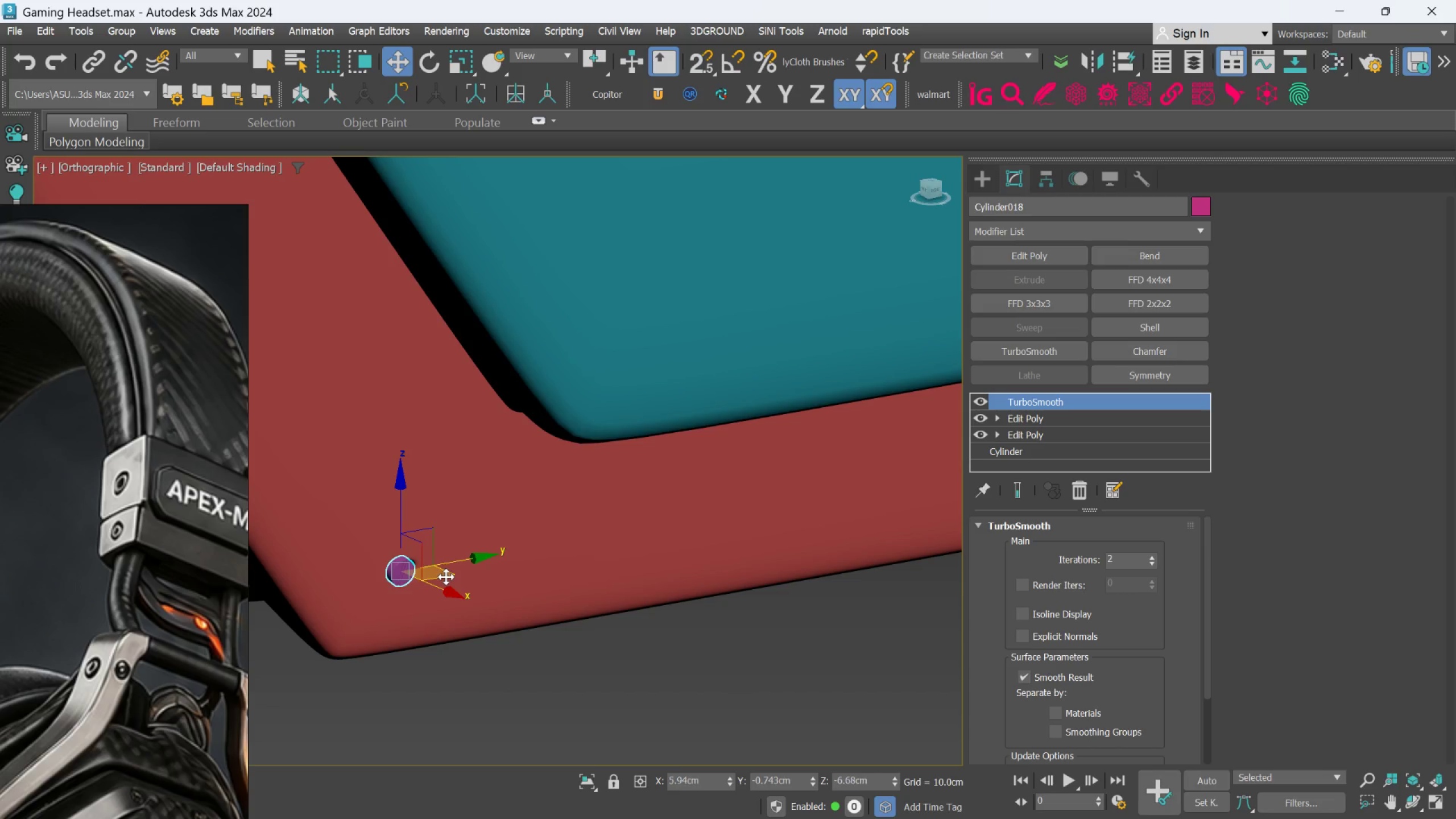 
hold_key(key=AltLeft, duration=0.7)
 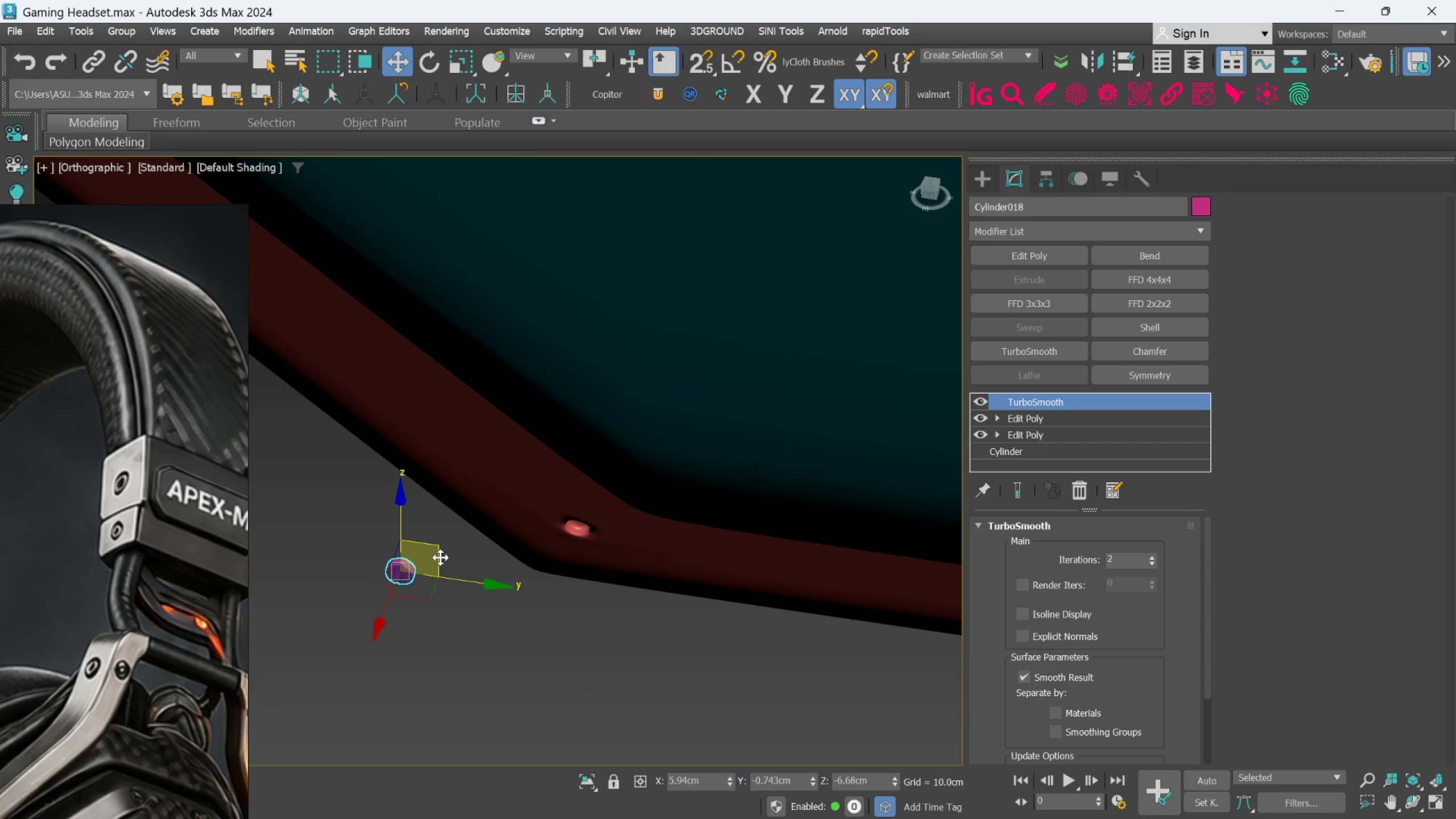 
left_click_drag(start_coordinate=[440, 556], to_coordinate=[611, 510])
 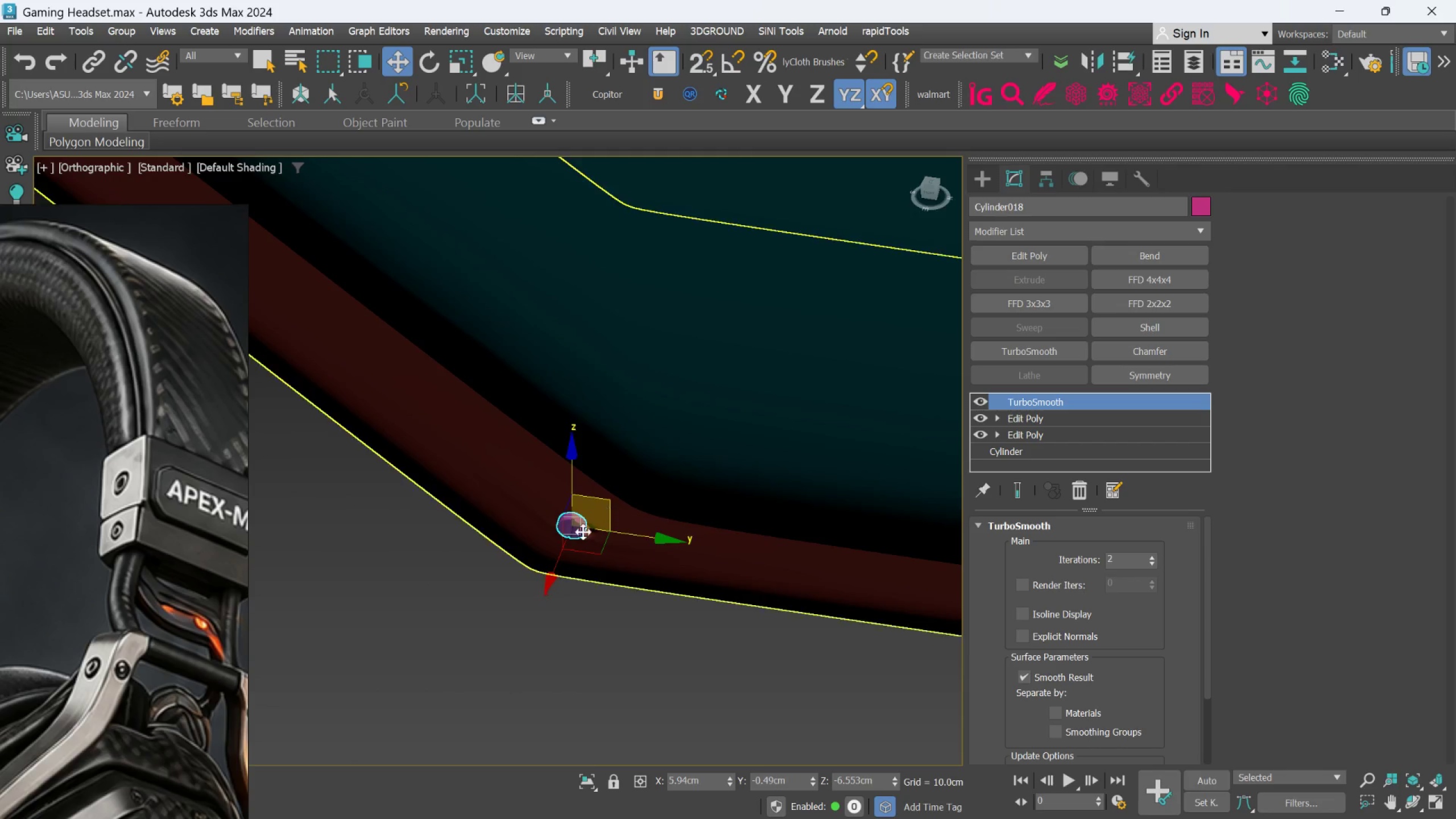 
hold_key(key=AltLeft, duration=0.72)
 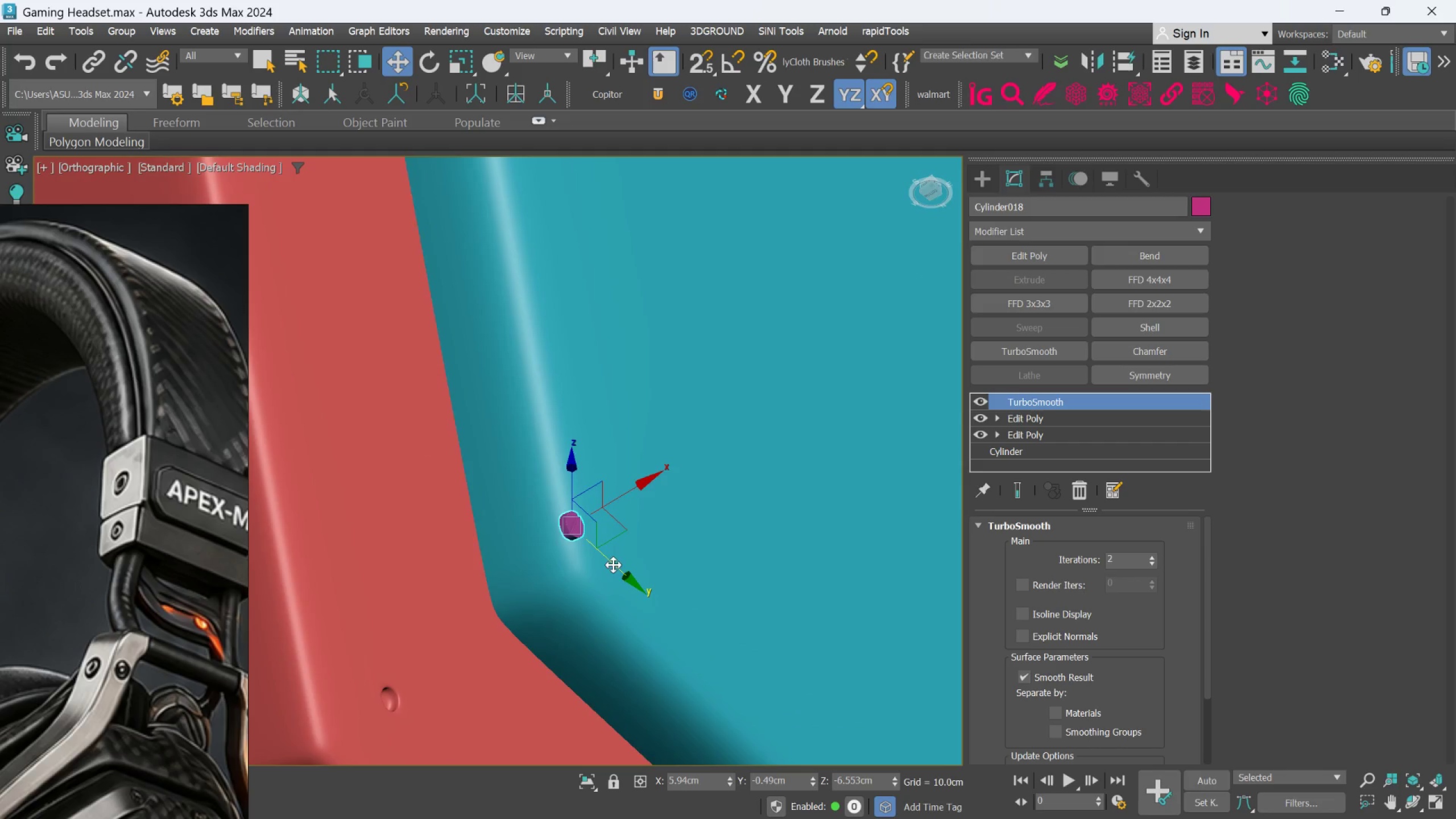 
hold_key(key=AltLeft, duration=0.52)
 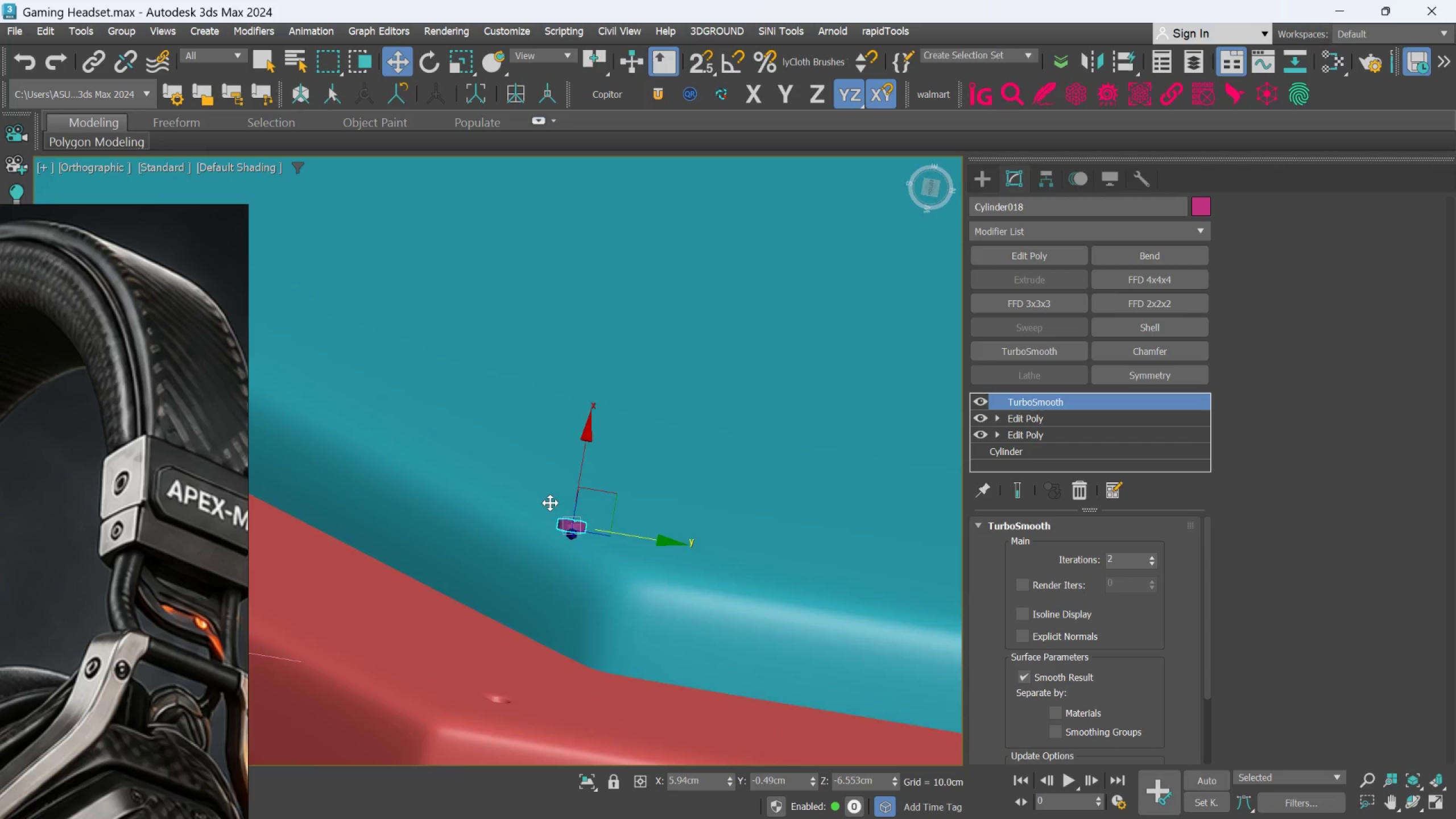 
key(Alt+AltLeft)
 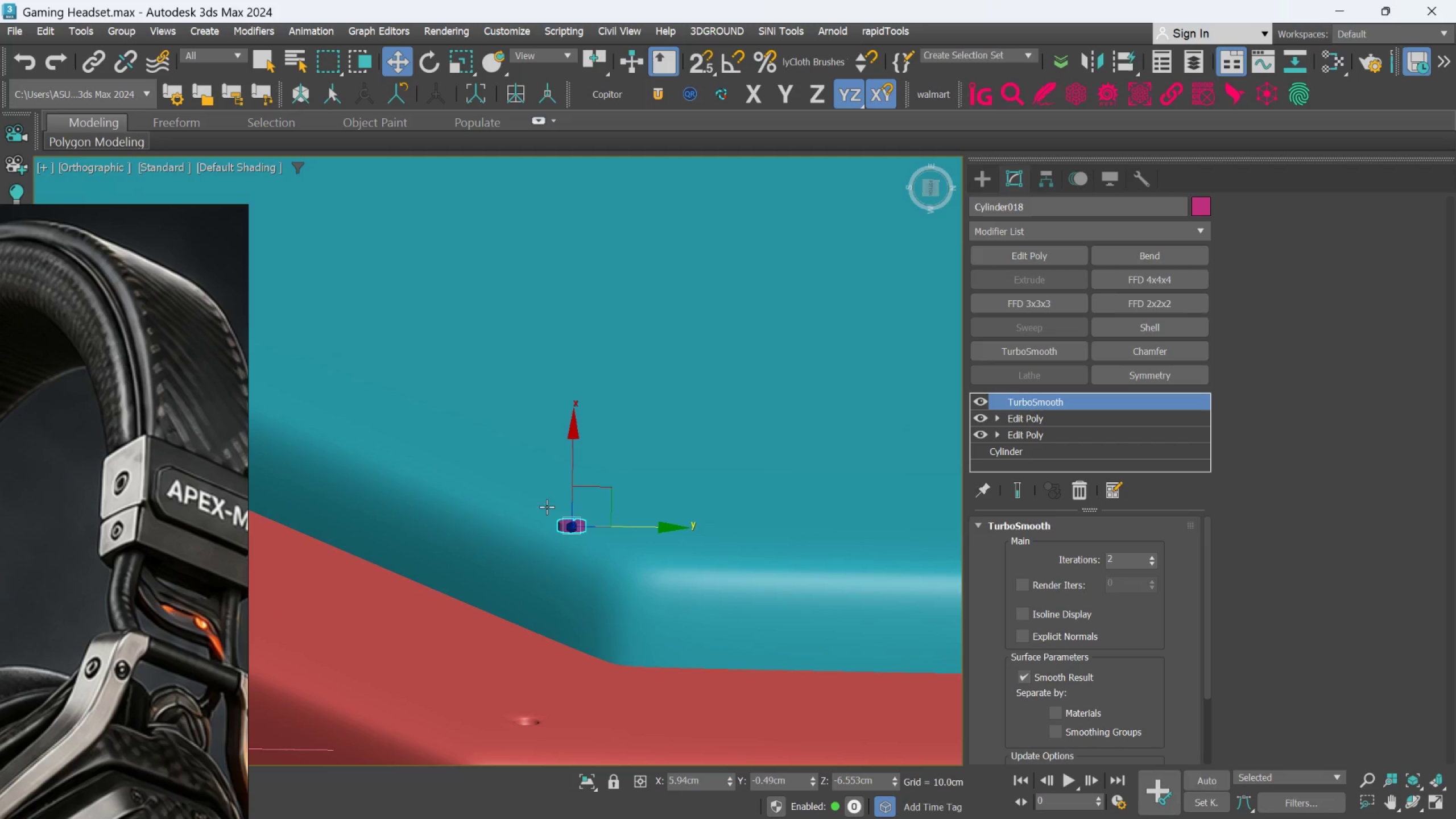 
hold_key(key=AltLeft, duration=2.86)
left_click_drag(start_coordinate=[610, 486], to_coordinate=[567, 683])
 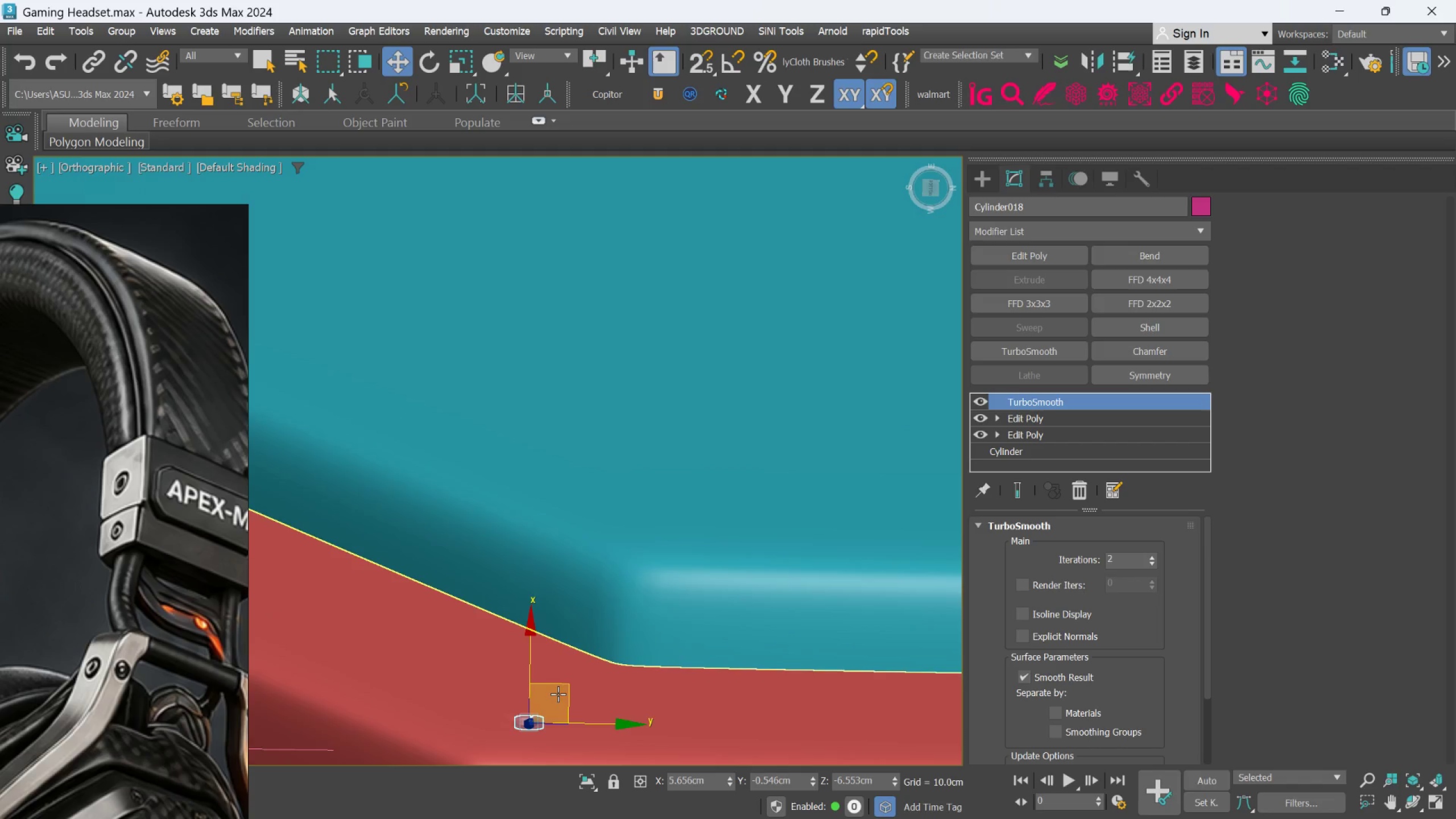 
hold_key(key=AltLeft, duration=0.8)
 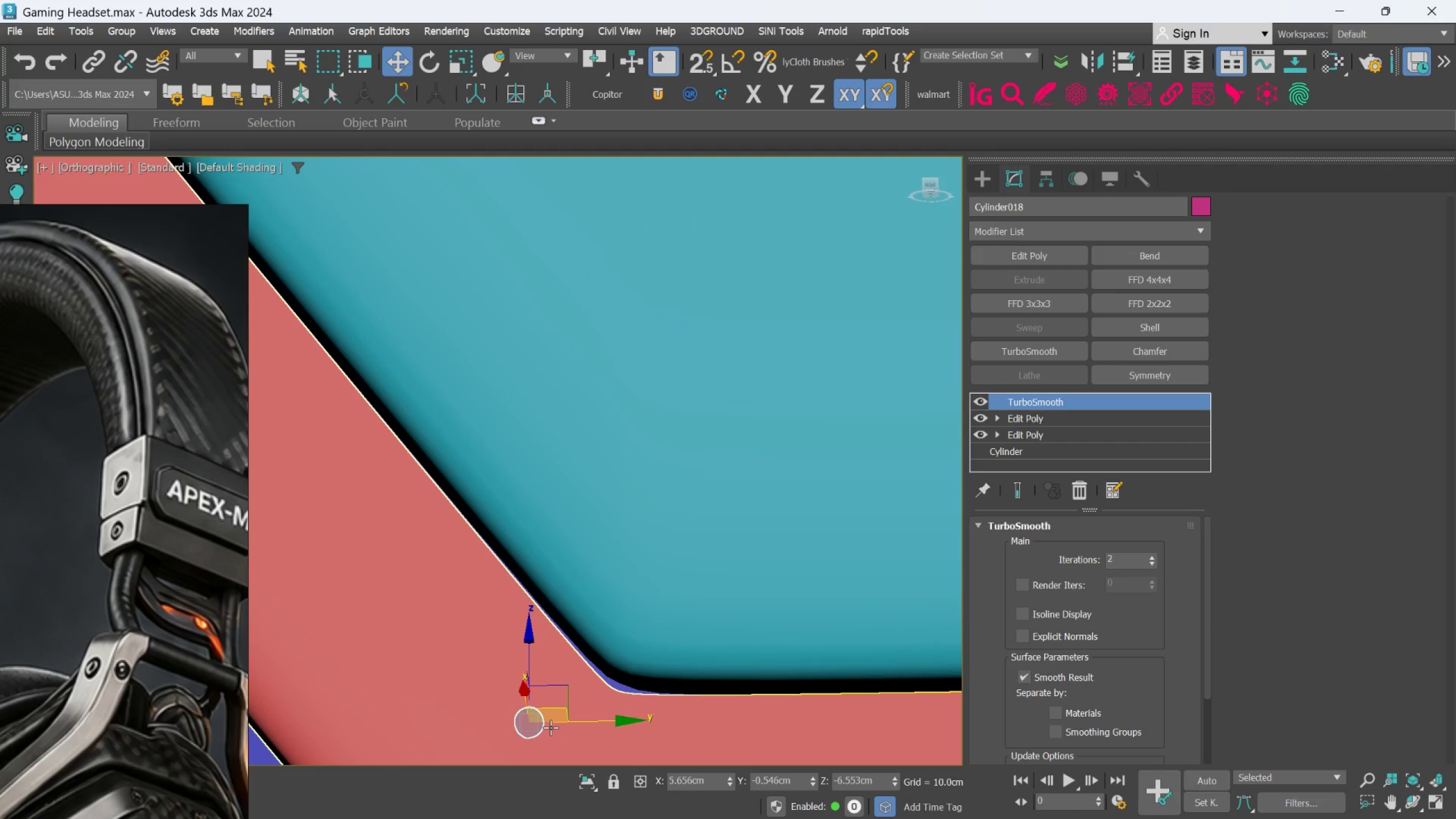 
hold_key(key=AltLeft, duration=0.34)
 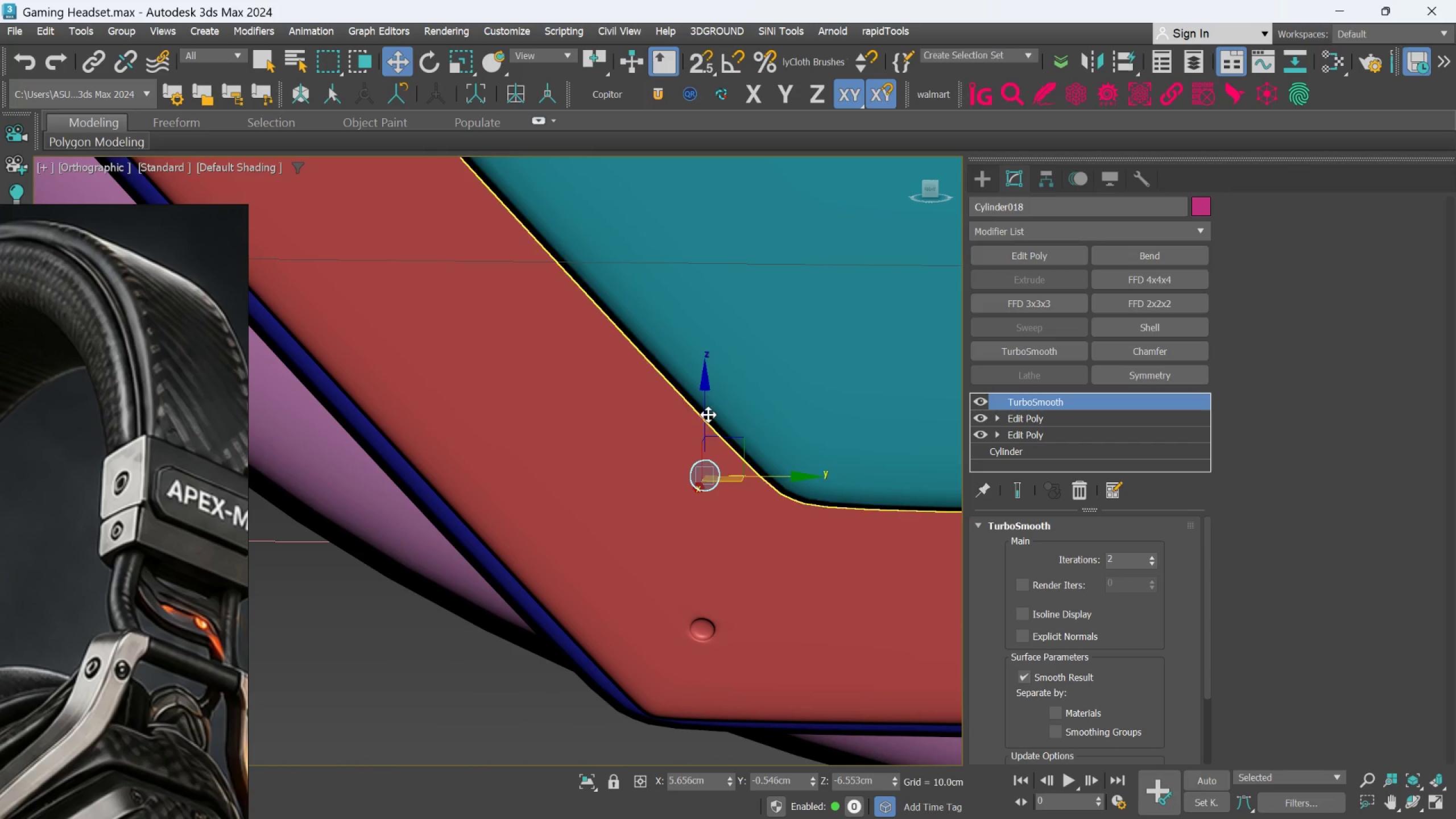 
left_click_drag(start_coordinate=[706, 416], to_coordinate=[718, 570])
 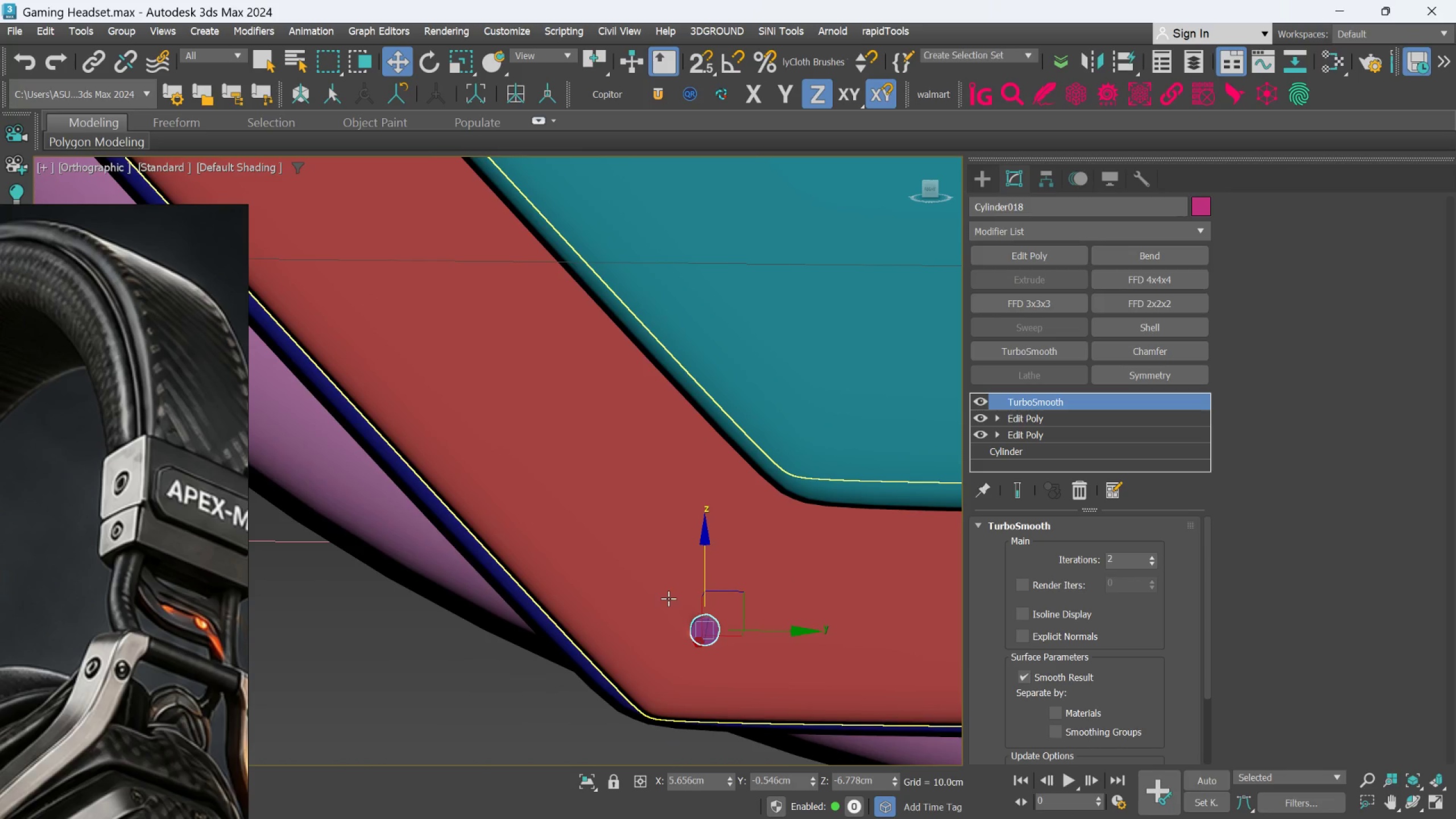 
hold_key(key=AltLeft, duration=0.94)
 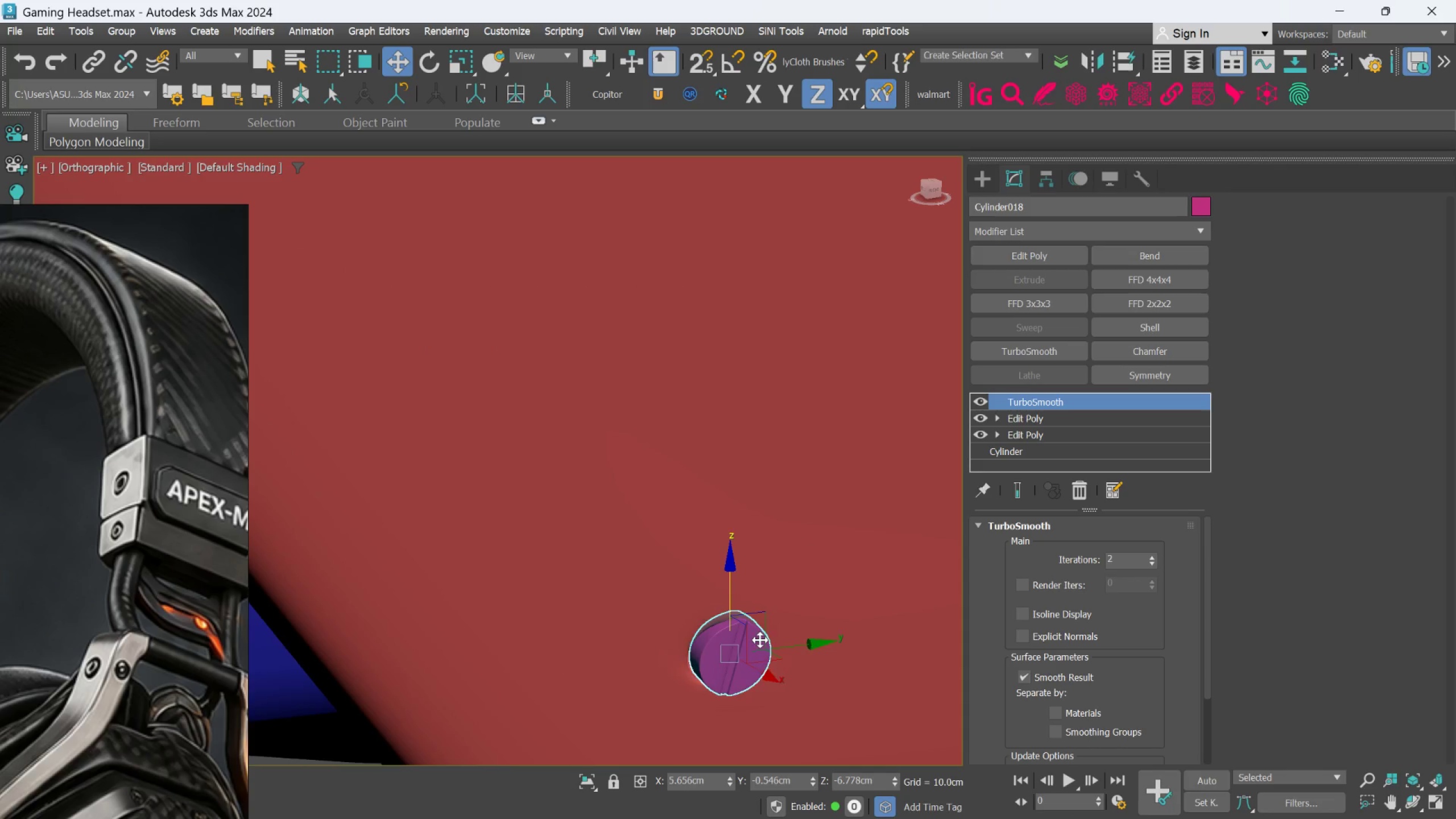 
scroll: coordinate [760, 640], scroll_direction: up, amount: 4.0
 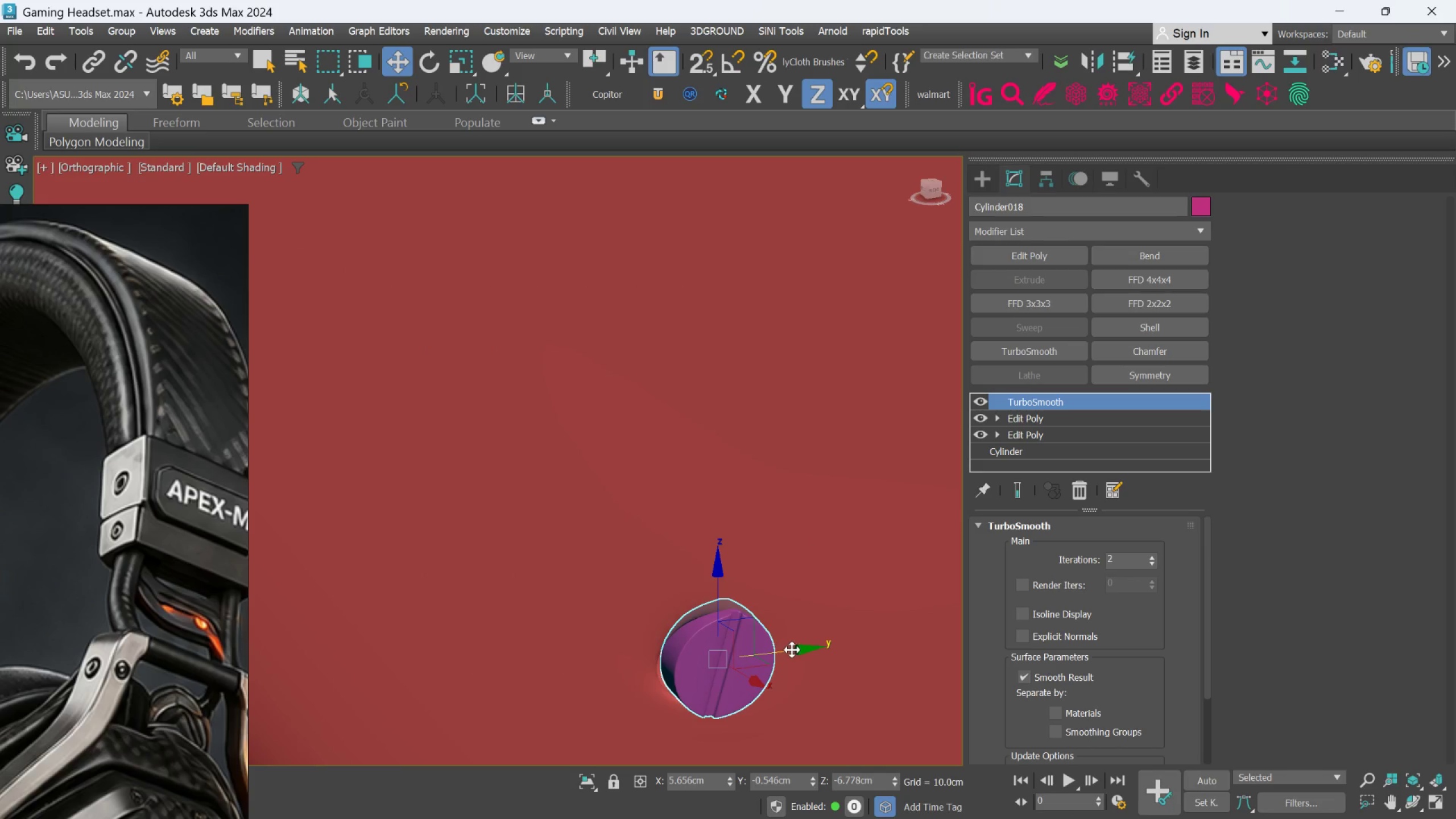 
left_click_drag(start_coordinate=[792, 650], to_coordinate=[783, 651])
 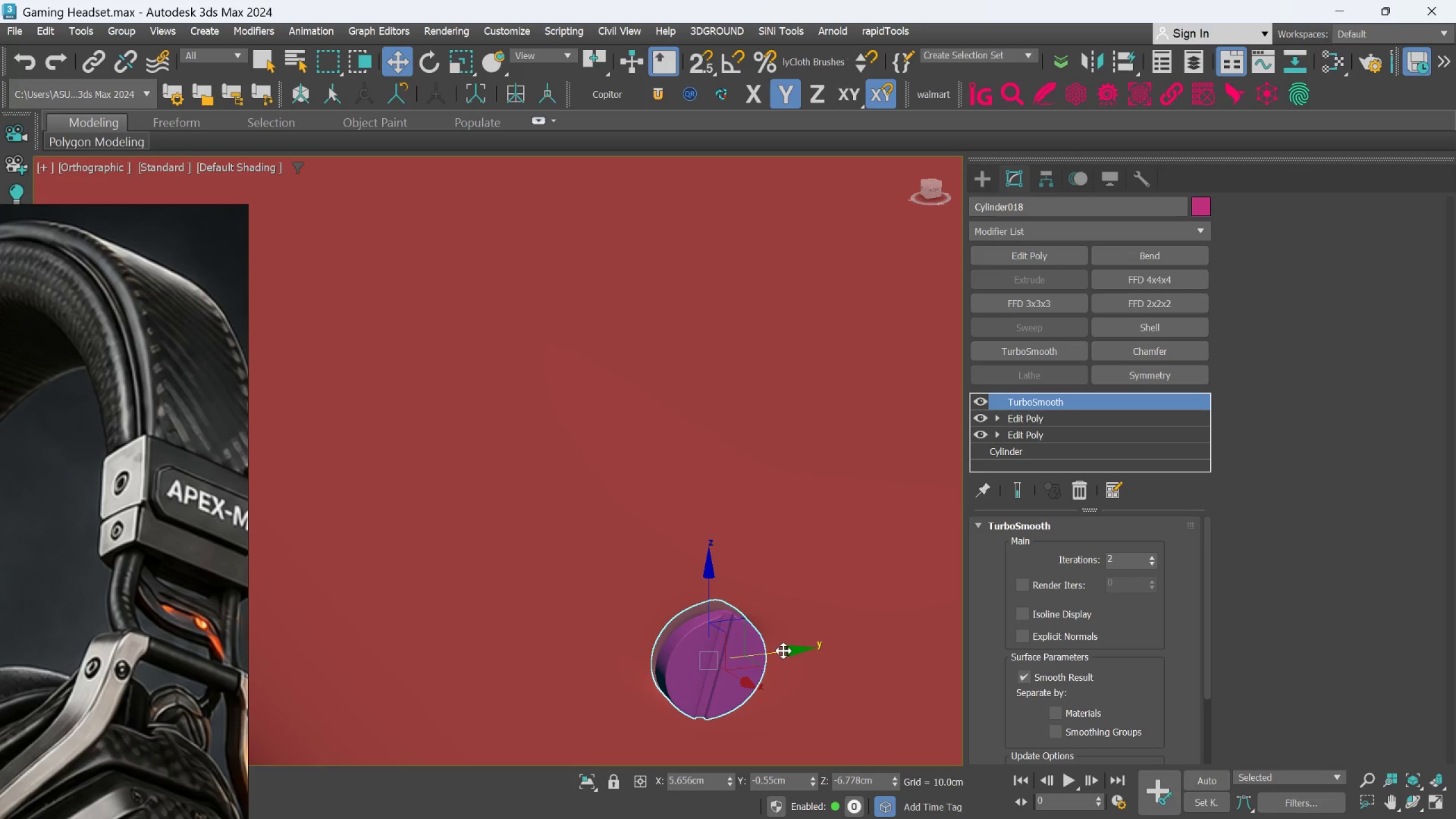 
hold_key(key=AltLeft, duration=0.38)
 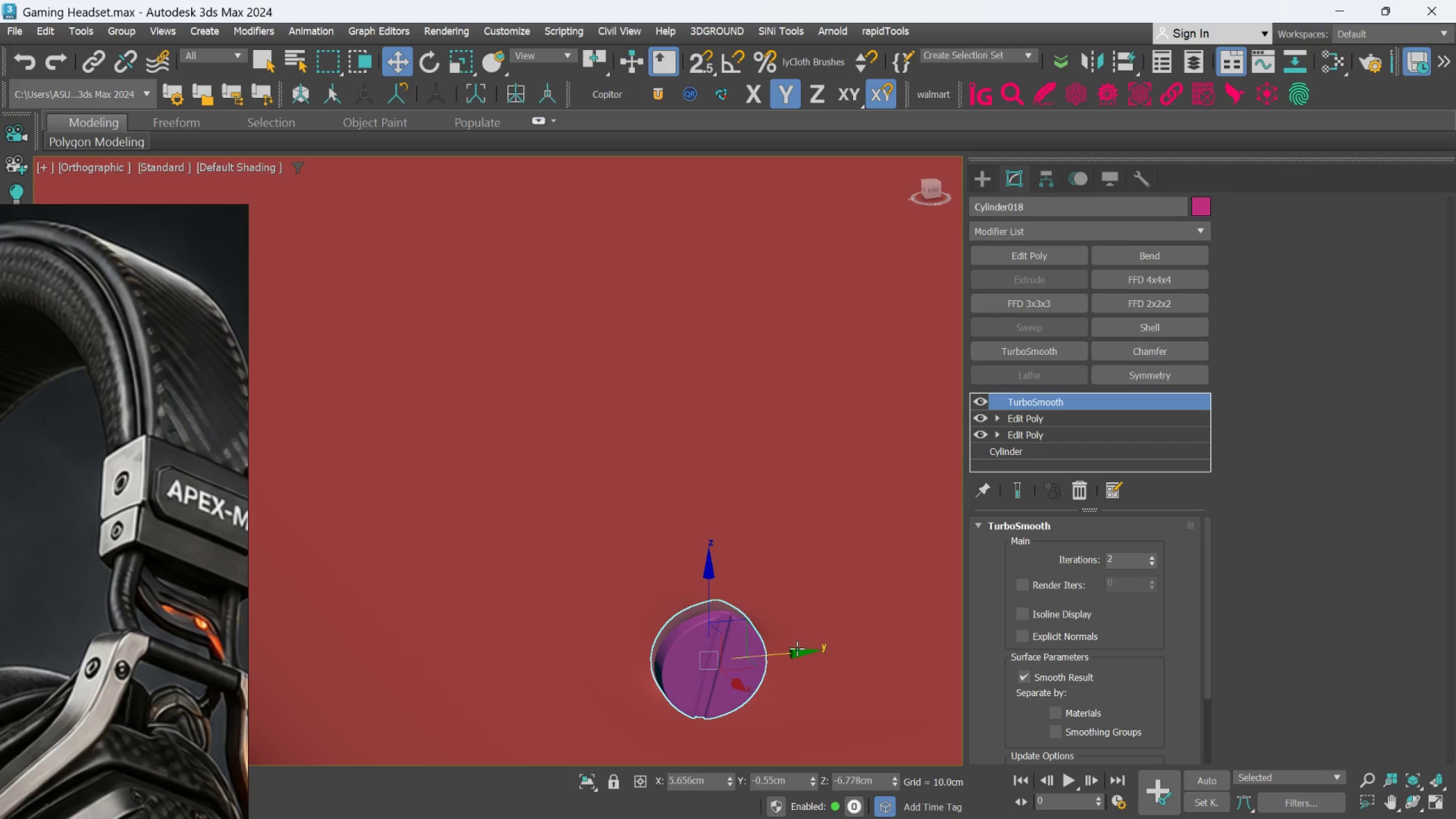 
key(E)
 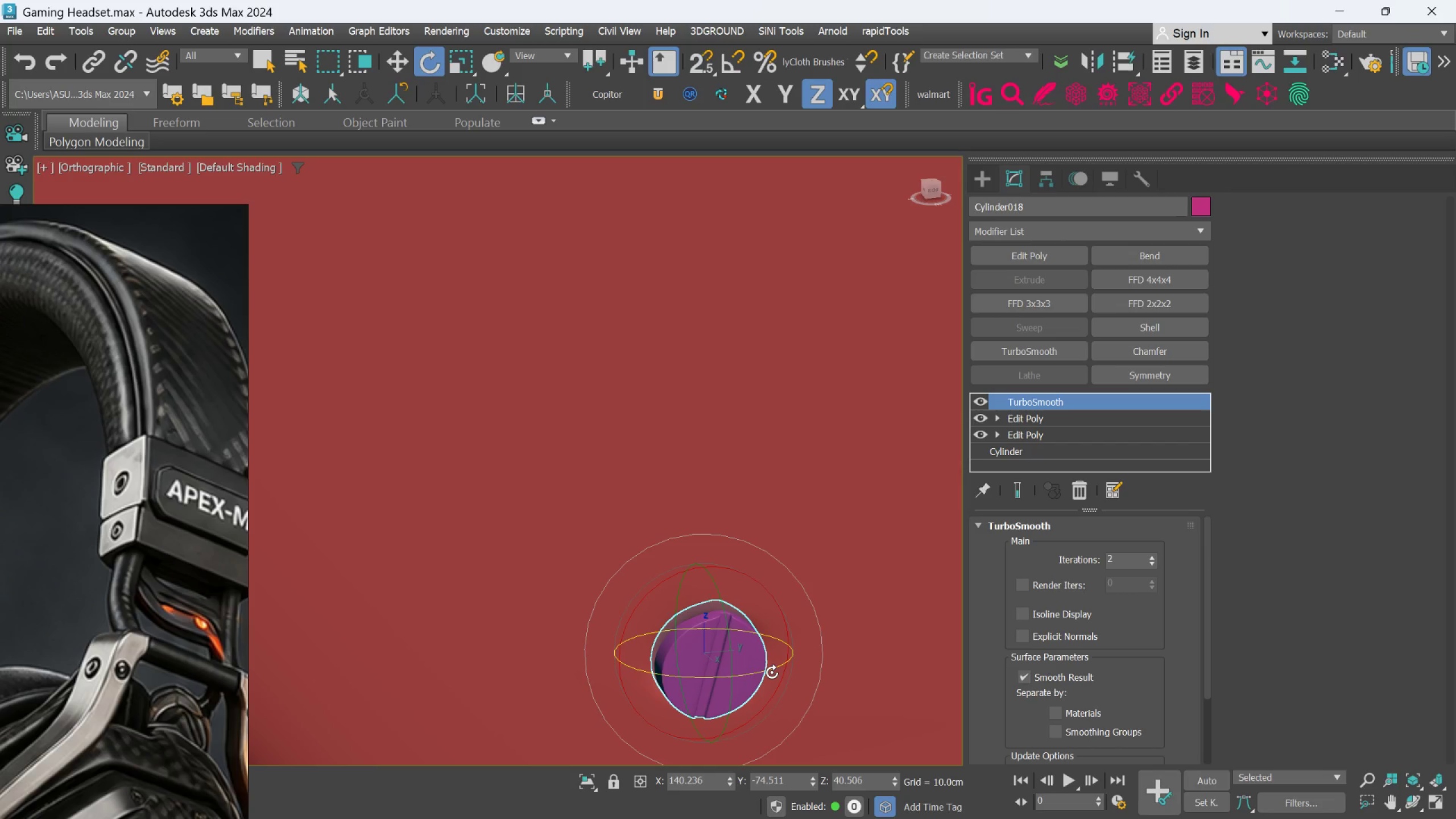 
left_click_drag(start_coordinate=[772, 672], to_coordinate=[761, 676])
 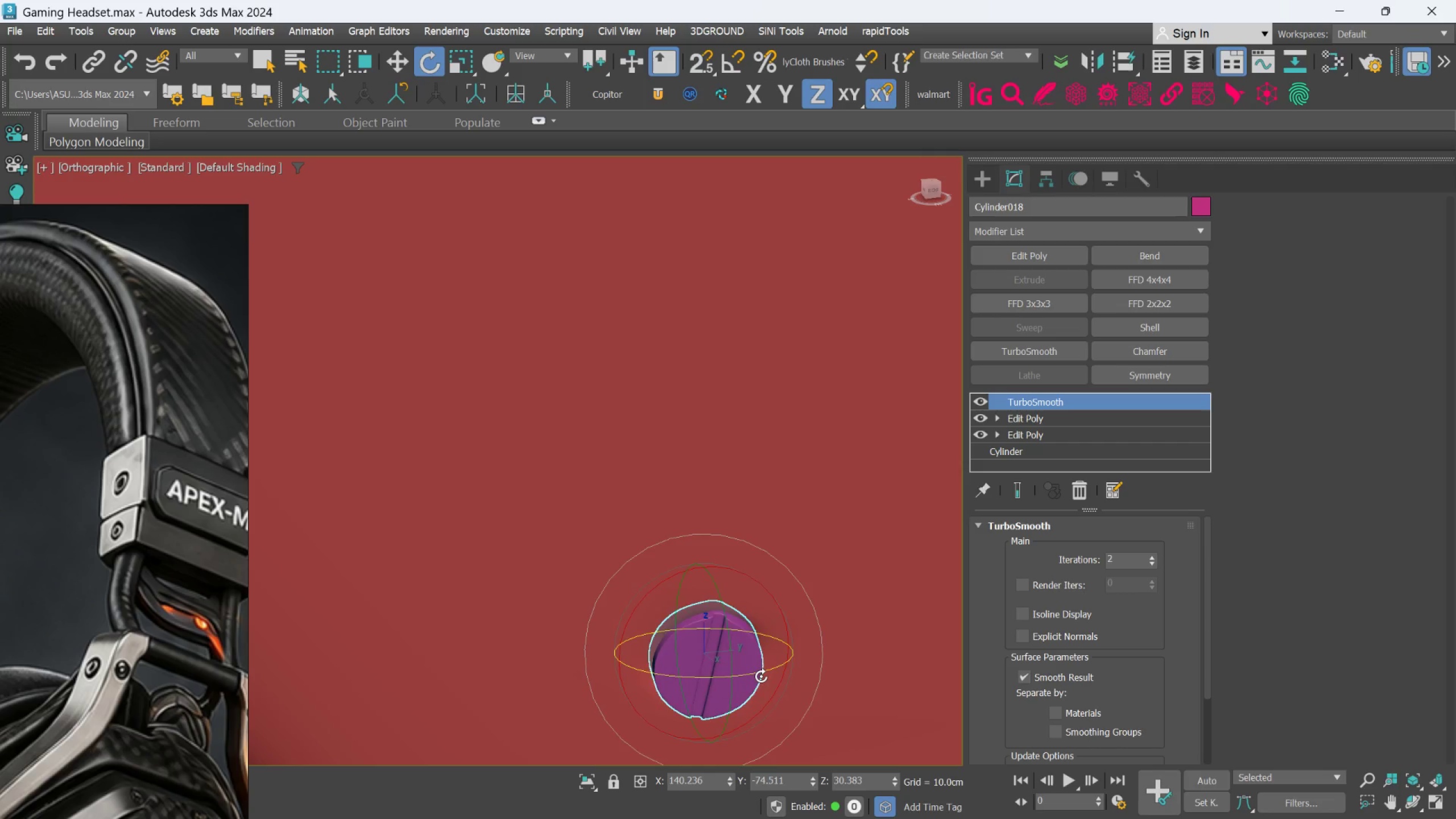 
hold_key(key=AltLeft, duration=0.94)
 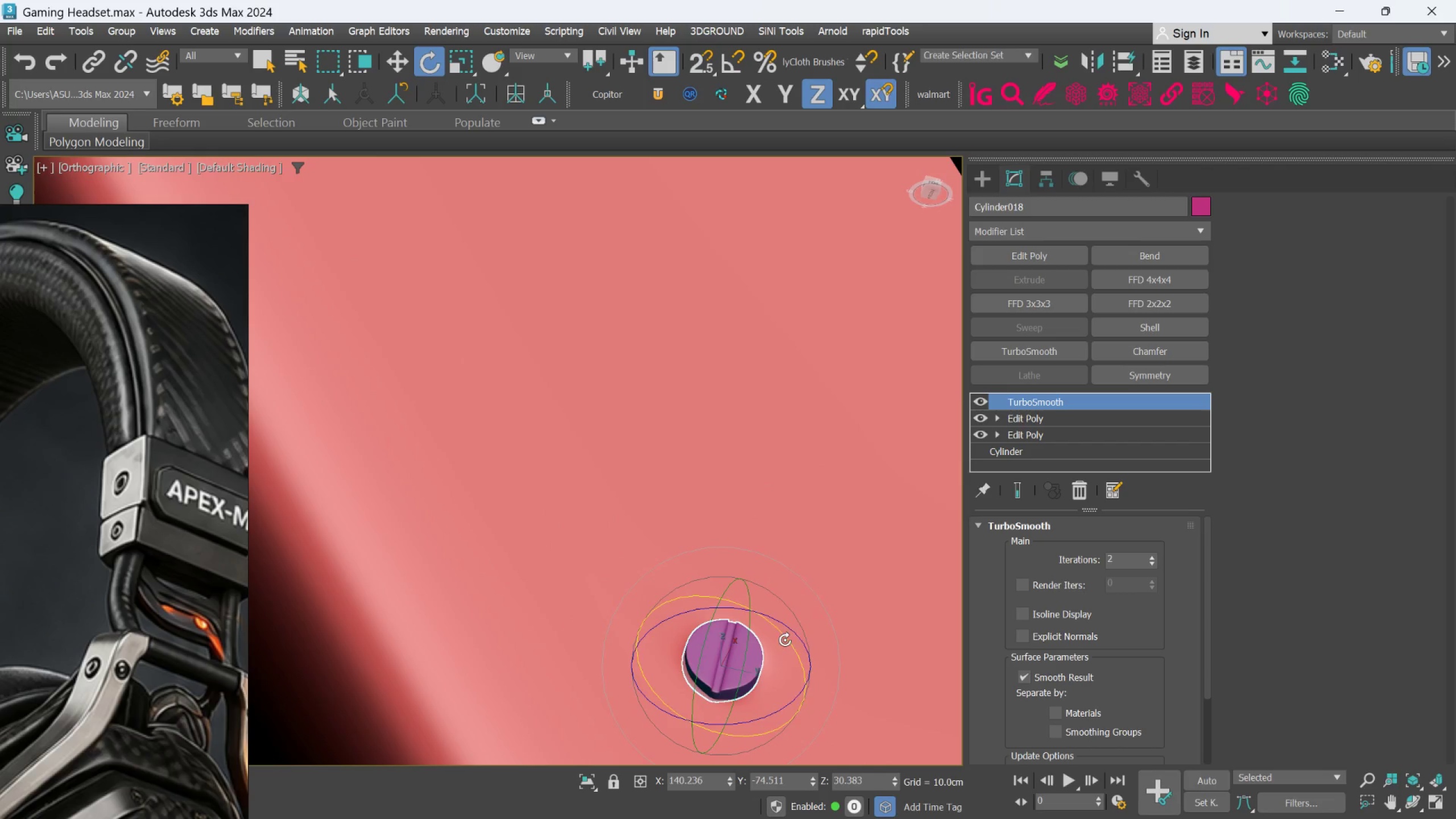 
scroll: coordinate [761, 676], scroll_direction: down, amount: 1.0
 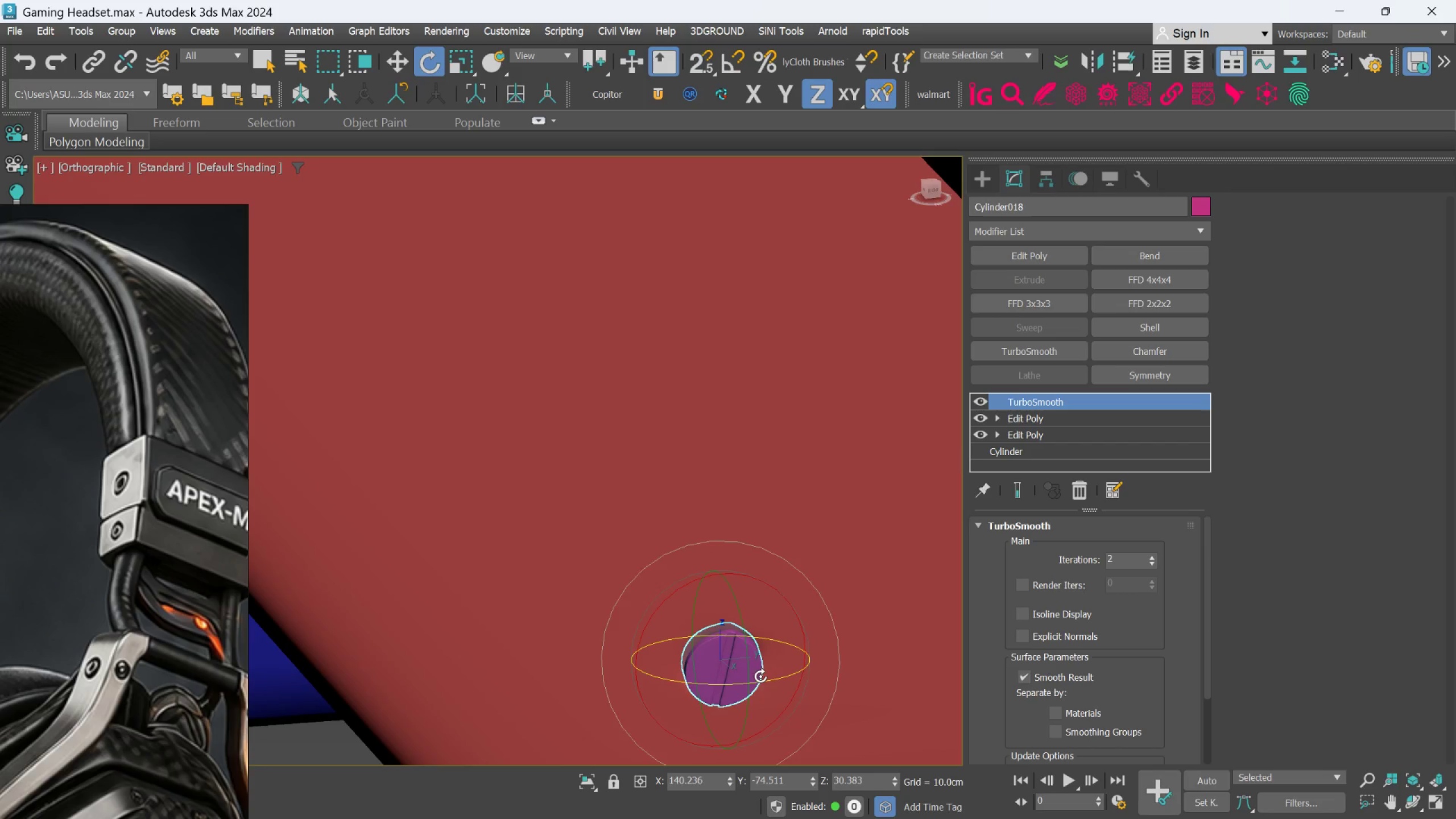 
scroll: coordinate [754, 675], scroll_direction: up, amount: 4.0
 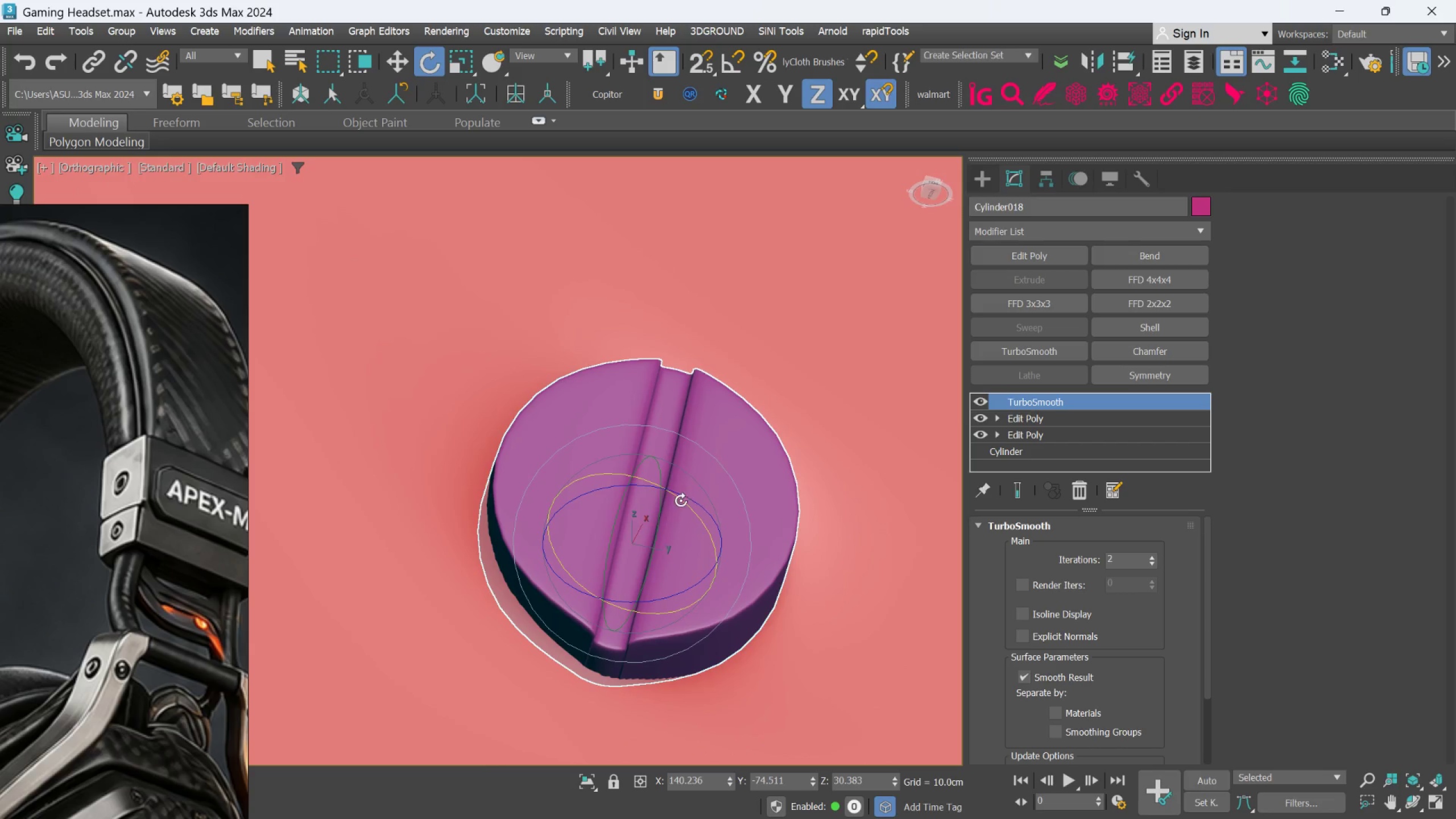 
left_click_drag(start_coordinate=[680, 495], to_coordinate=[685, 502])
 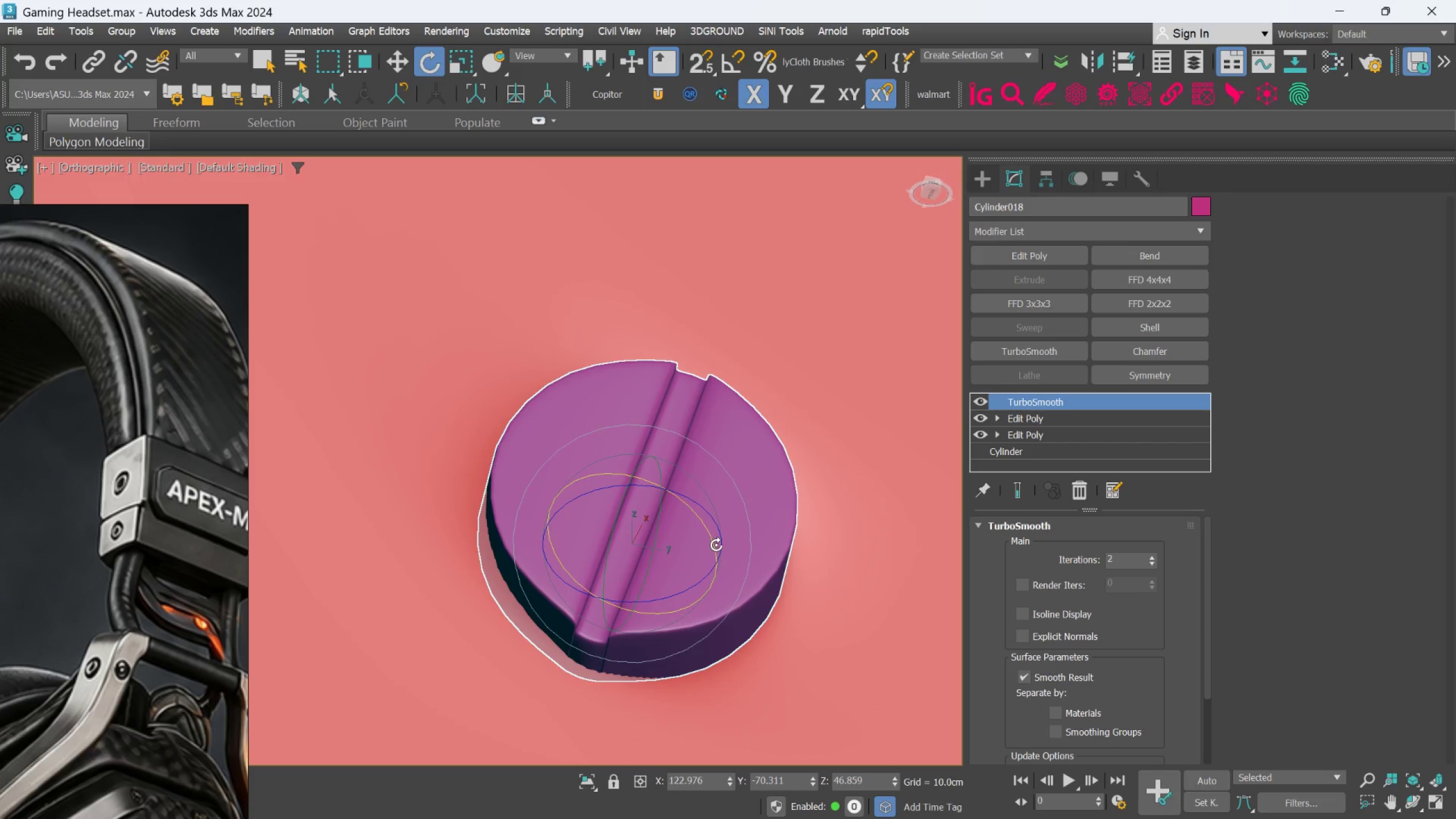 
left_click_drag(start_coordinate=[715, 548], to_coordinate=[719, 555])
 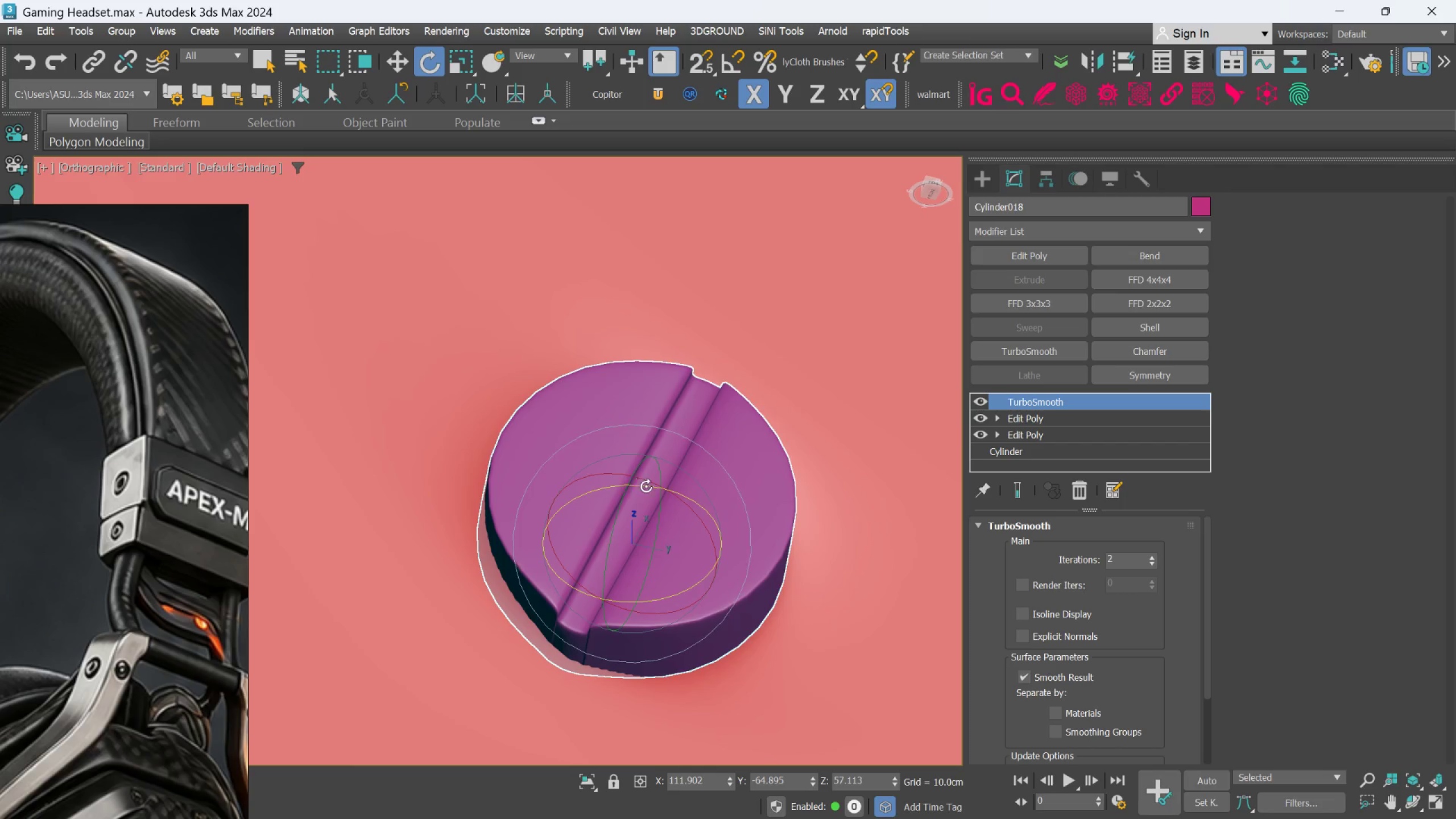 
left_click_drag(start_coordinate=[651, 486], to_coordinate=[659, 490])
 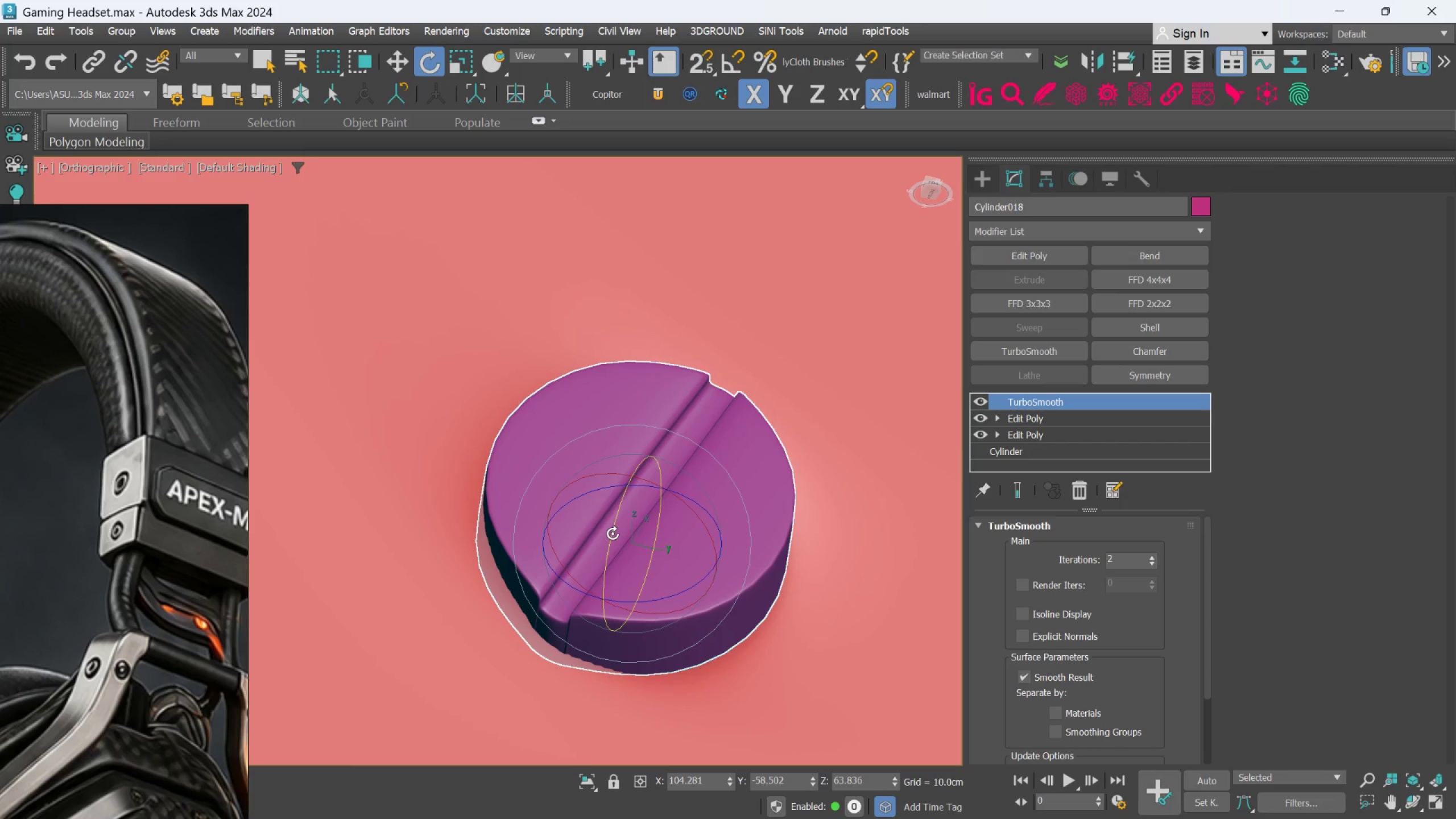 
left_click_drag(start_coordinate=[613, 533], to_coordinate=[618, 522])
 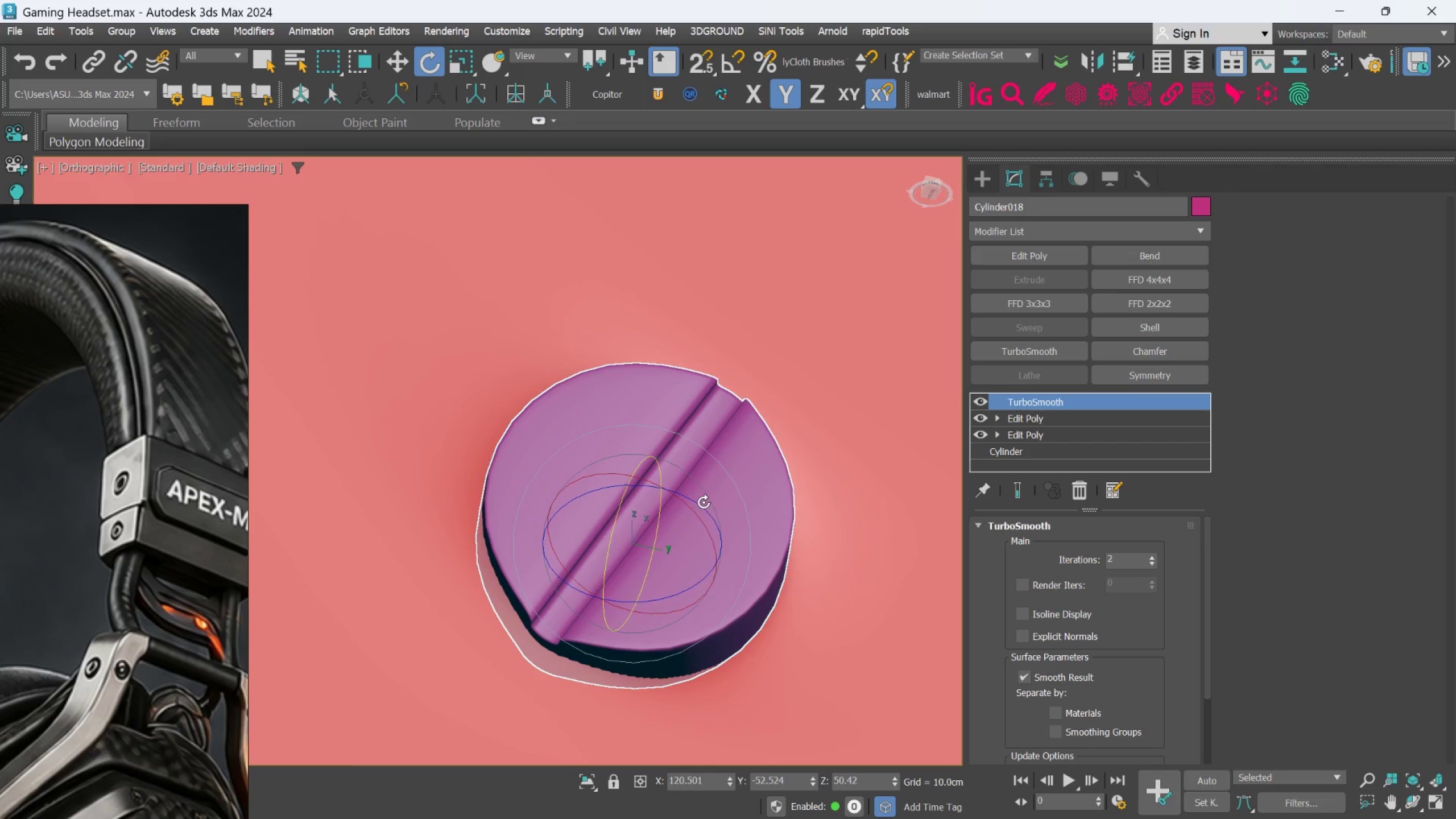 
left_click_drag(start_coordinate=[704, 502], to_coordinate=[708, 507])
 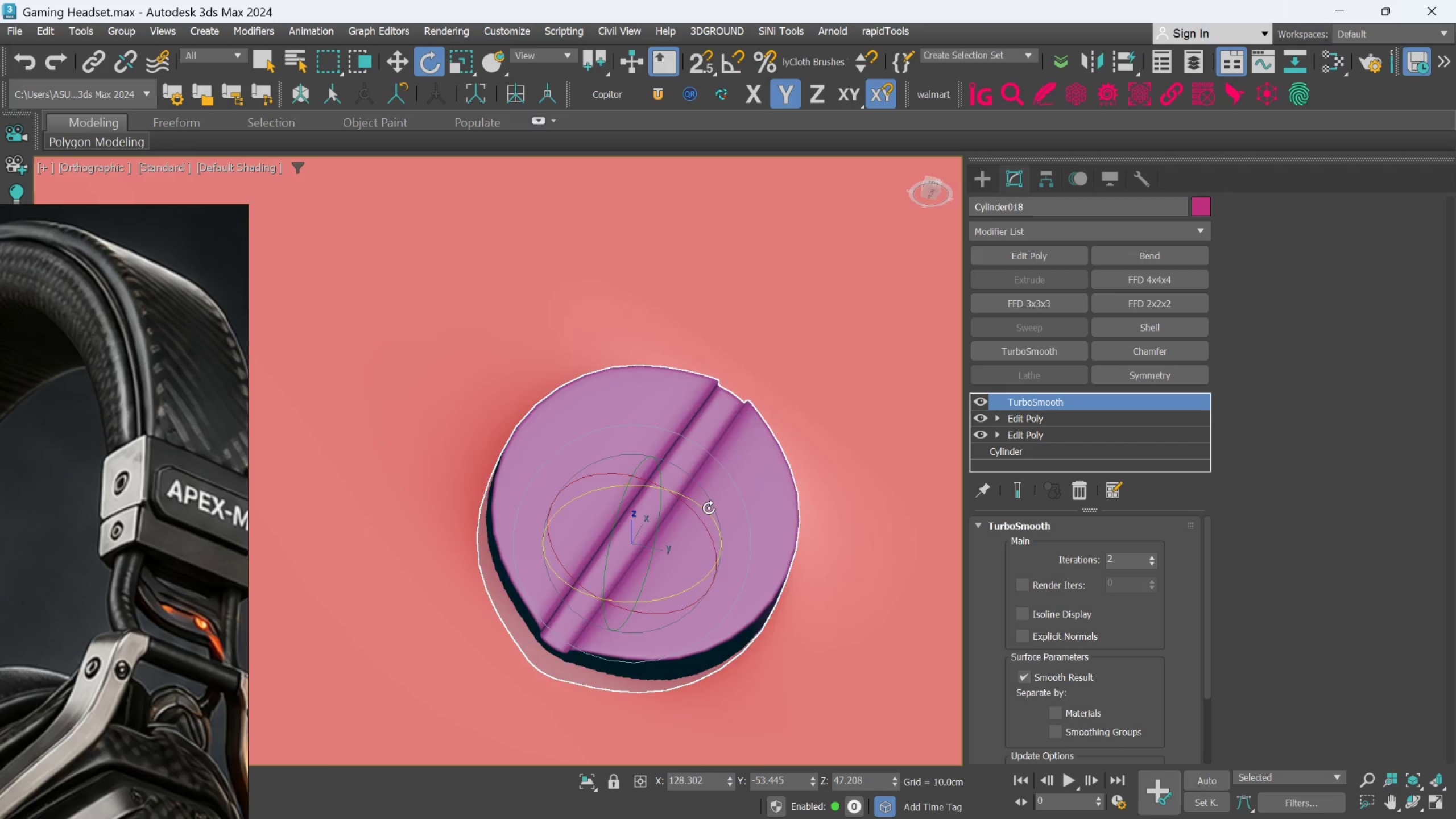 
scroll: coordinate [709, 508], scroll_direction: down, amount: 1.0
 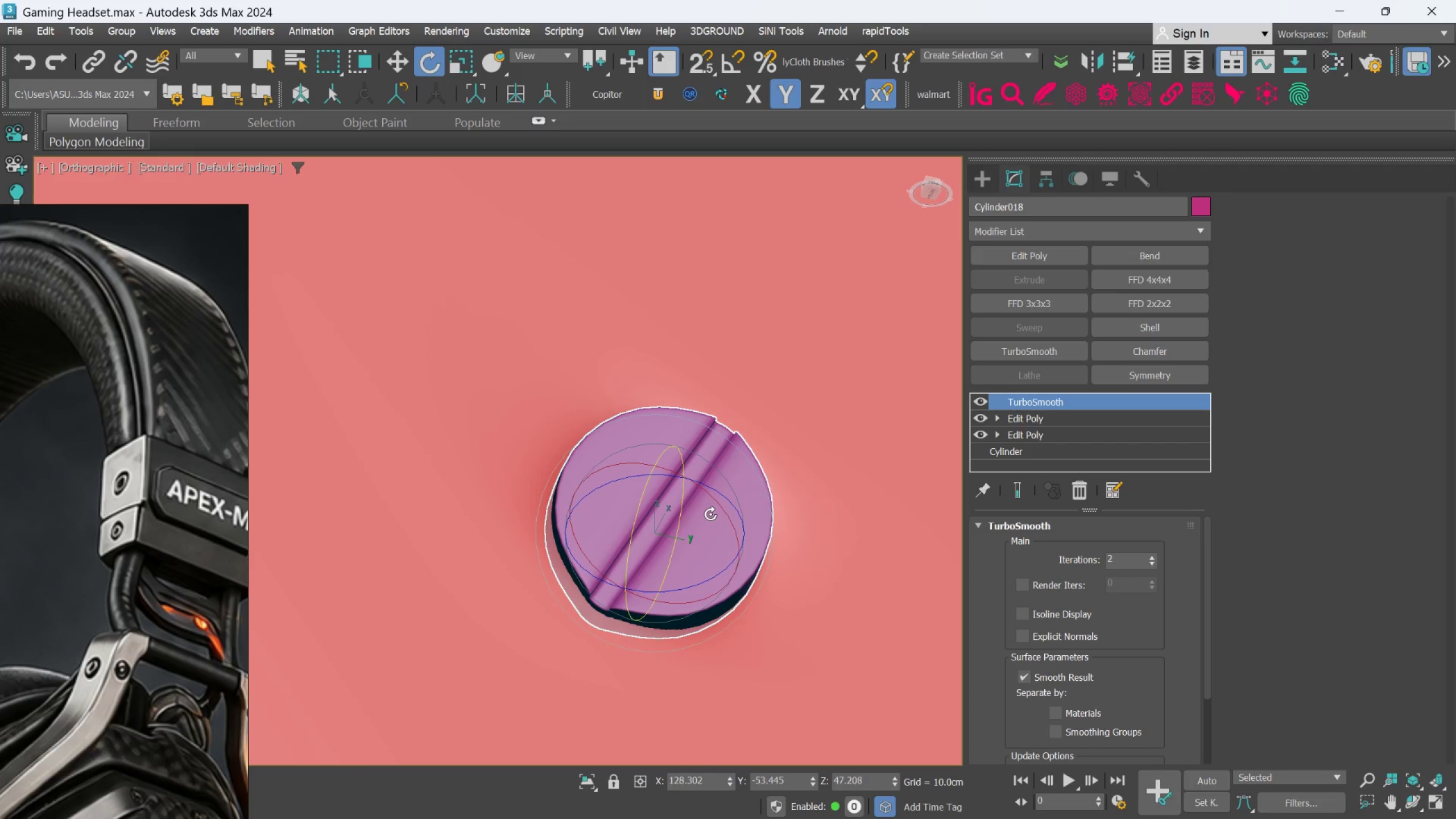 
hold_key(key=AltLeft, duration=0.73)
 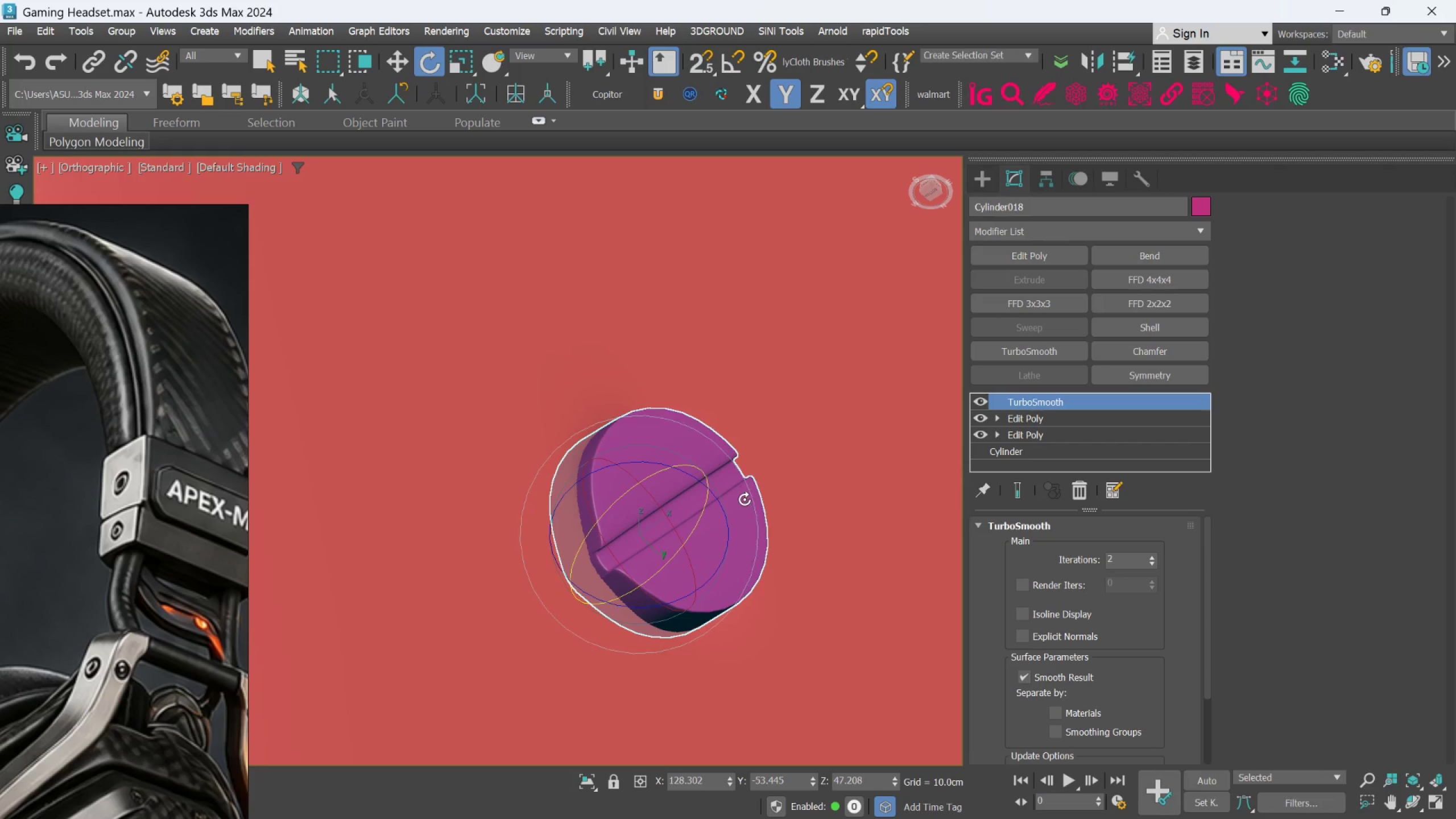 
hold_key(key=AltLeft, duration=0.84)
 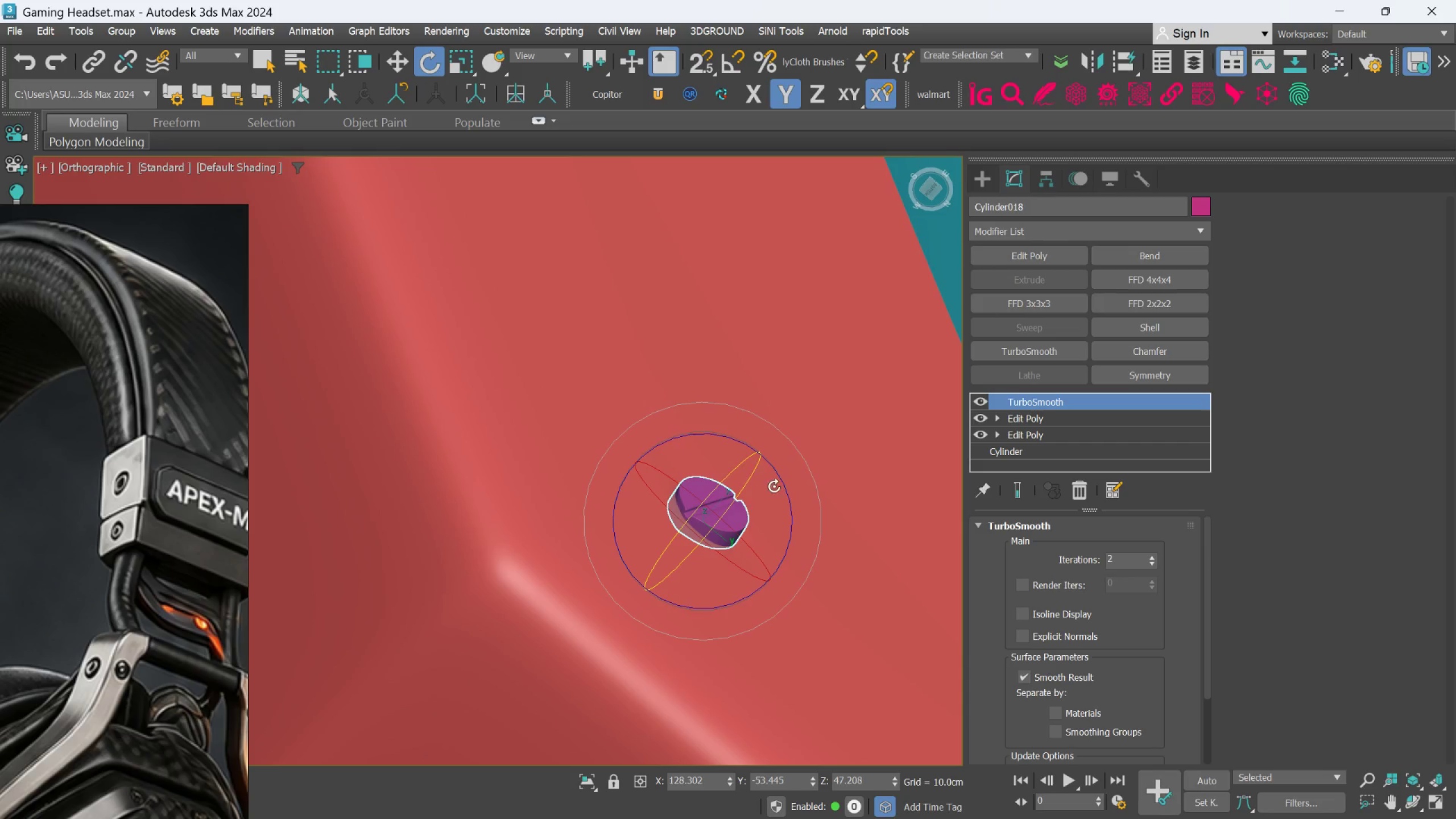 
scroll: coordinate [733, 510], scroll_direction: down, amount: 3.0
 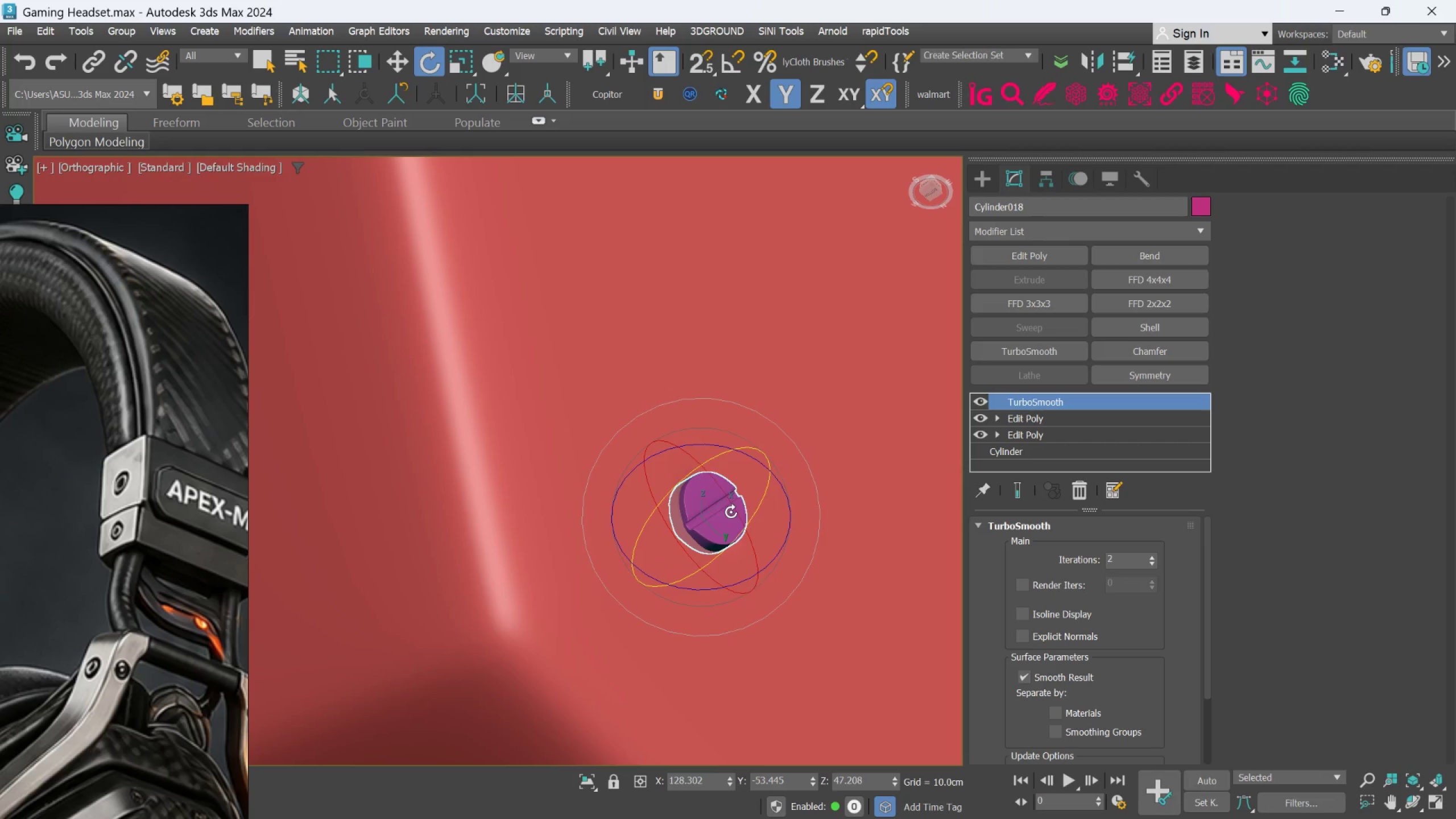 
hold_key(key=AltLeft, duration=13.69)
scroll: coordinate [732, 515], scroll_direction: up, amount: 4.0
 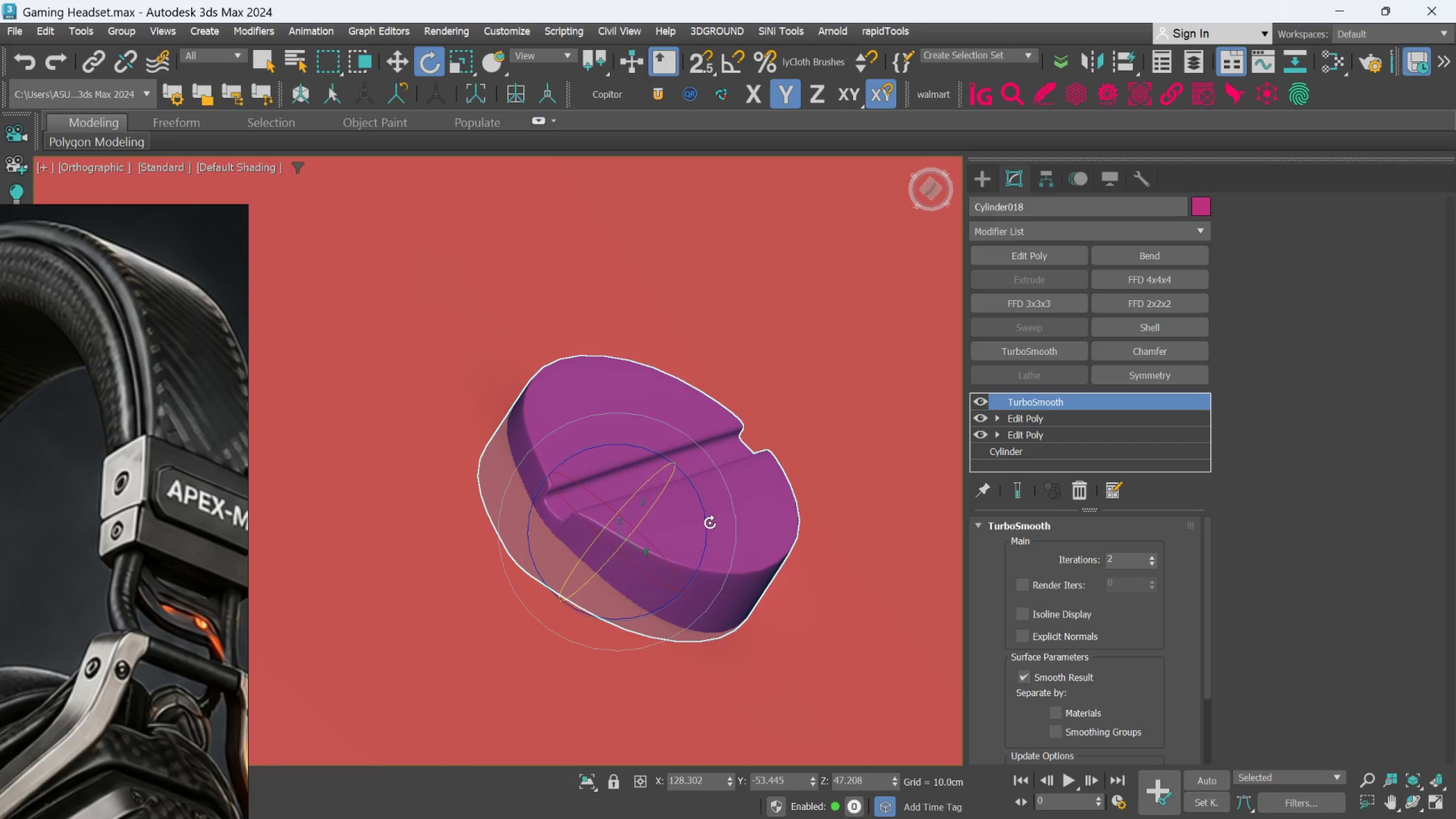 
left_click_drag(start_coordinate=[710, 523], to_coordinate=[710, 529])
 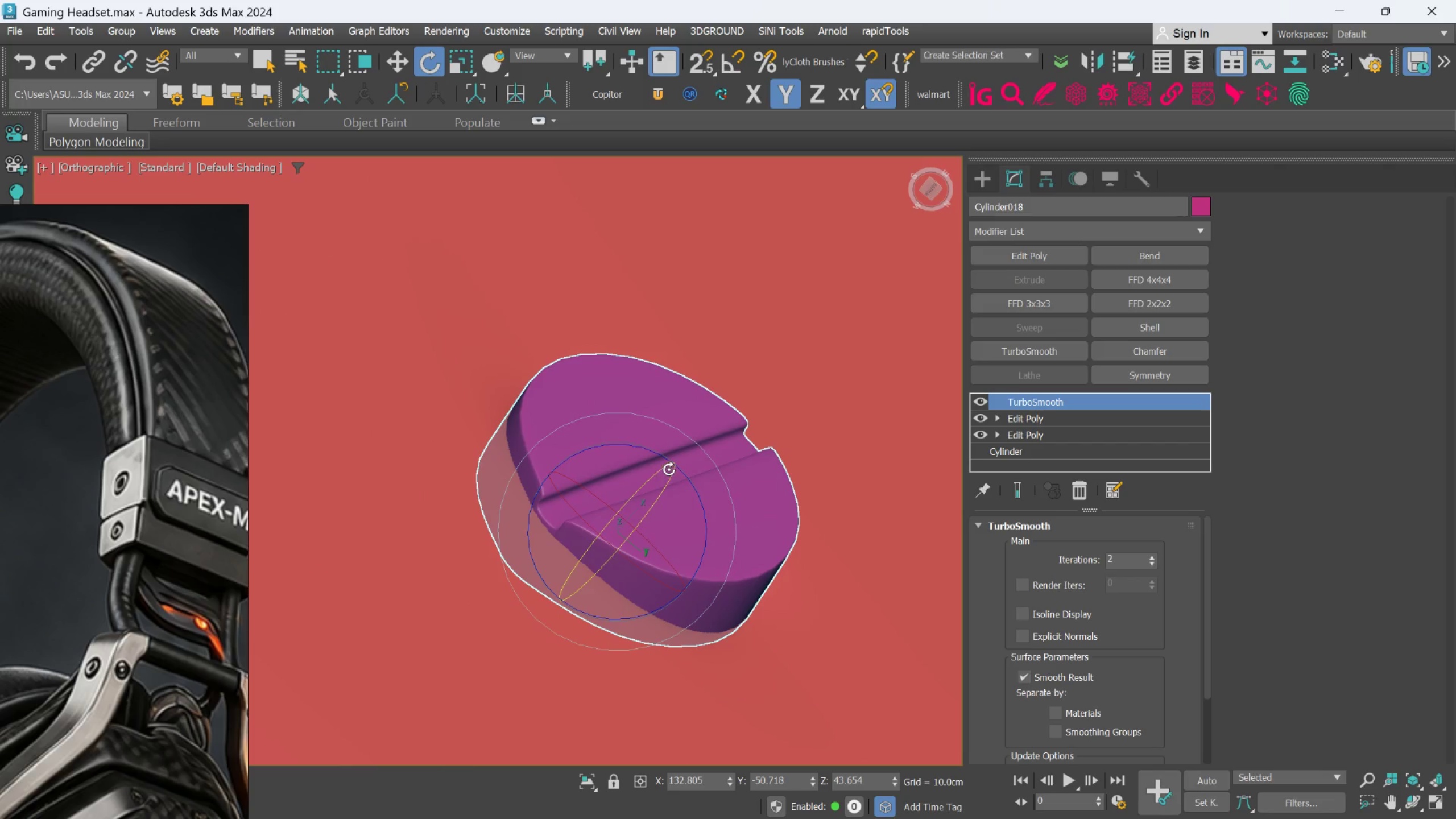 
left_click_drag(start_coordinate=[670, 466], to_coordinate=[681, 469])
 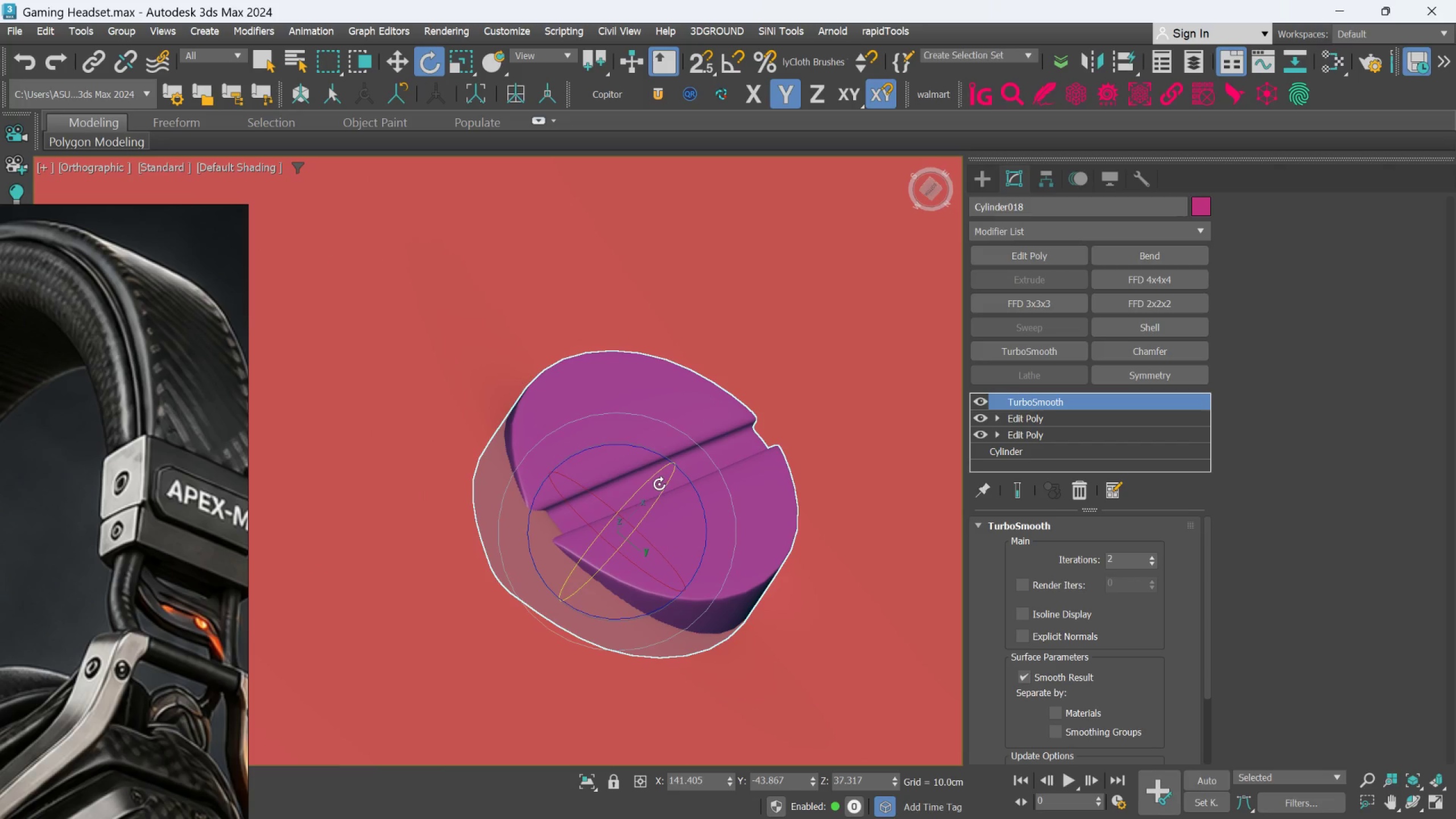 
key(Control+Z)
 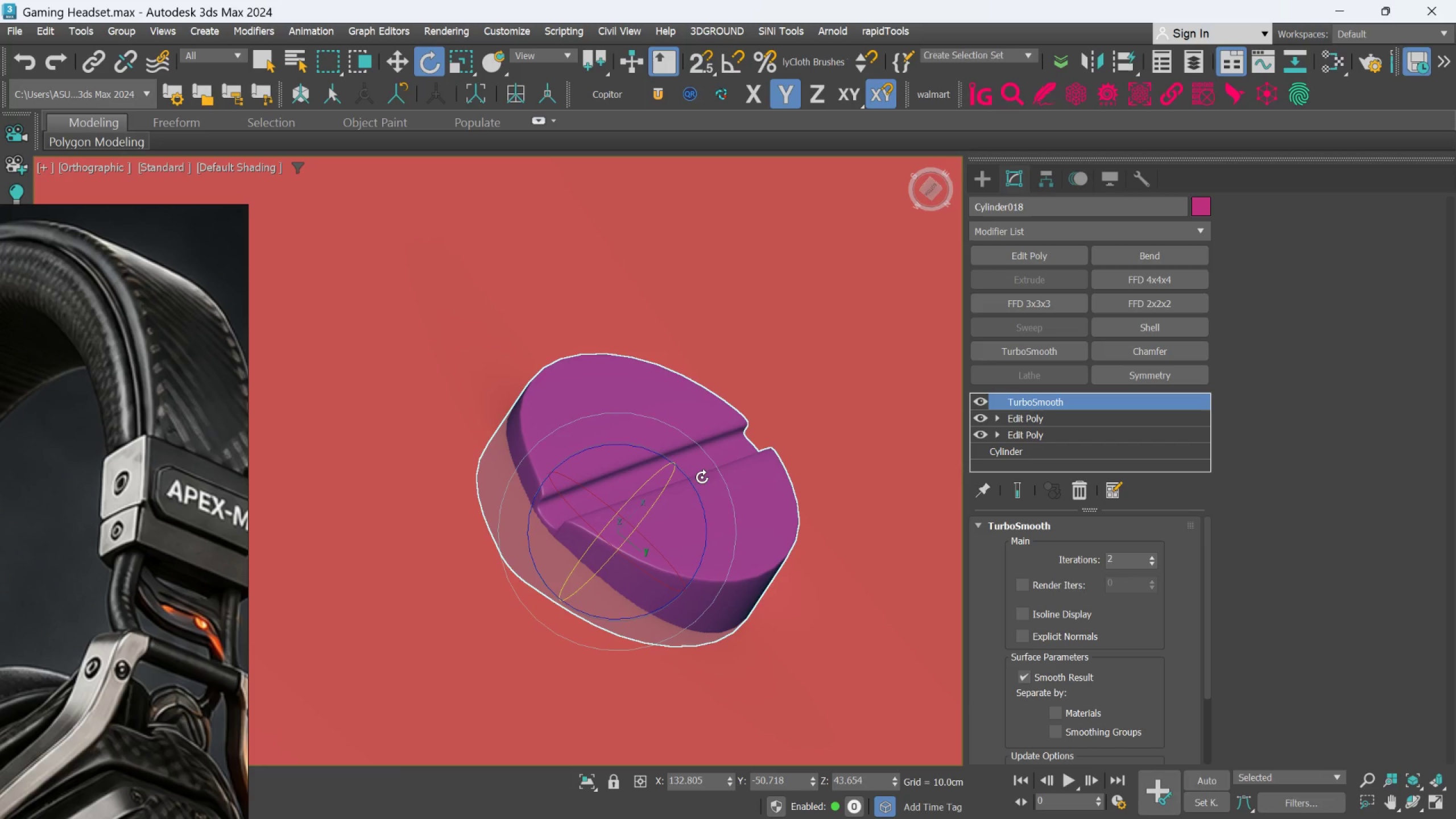 
left_click_drag(start_coordinate=[697, 487], to_coordinate=[706, 497])
 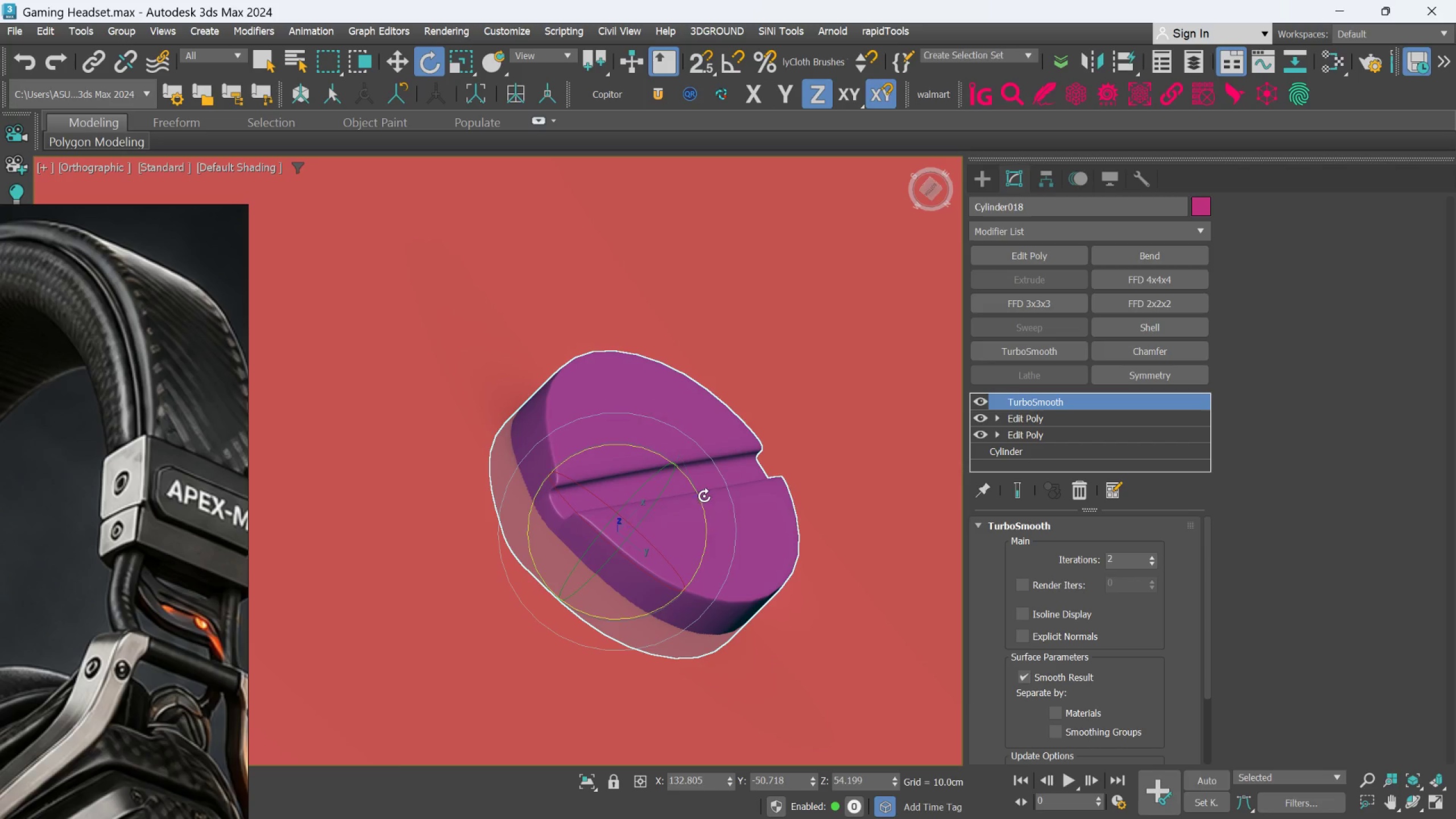 
hold_key(key=AltLeft, duration=1.12)
 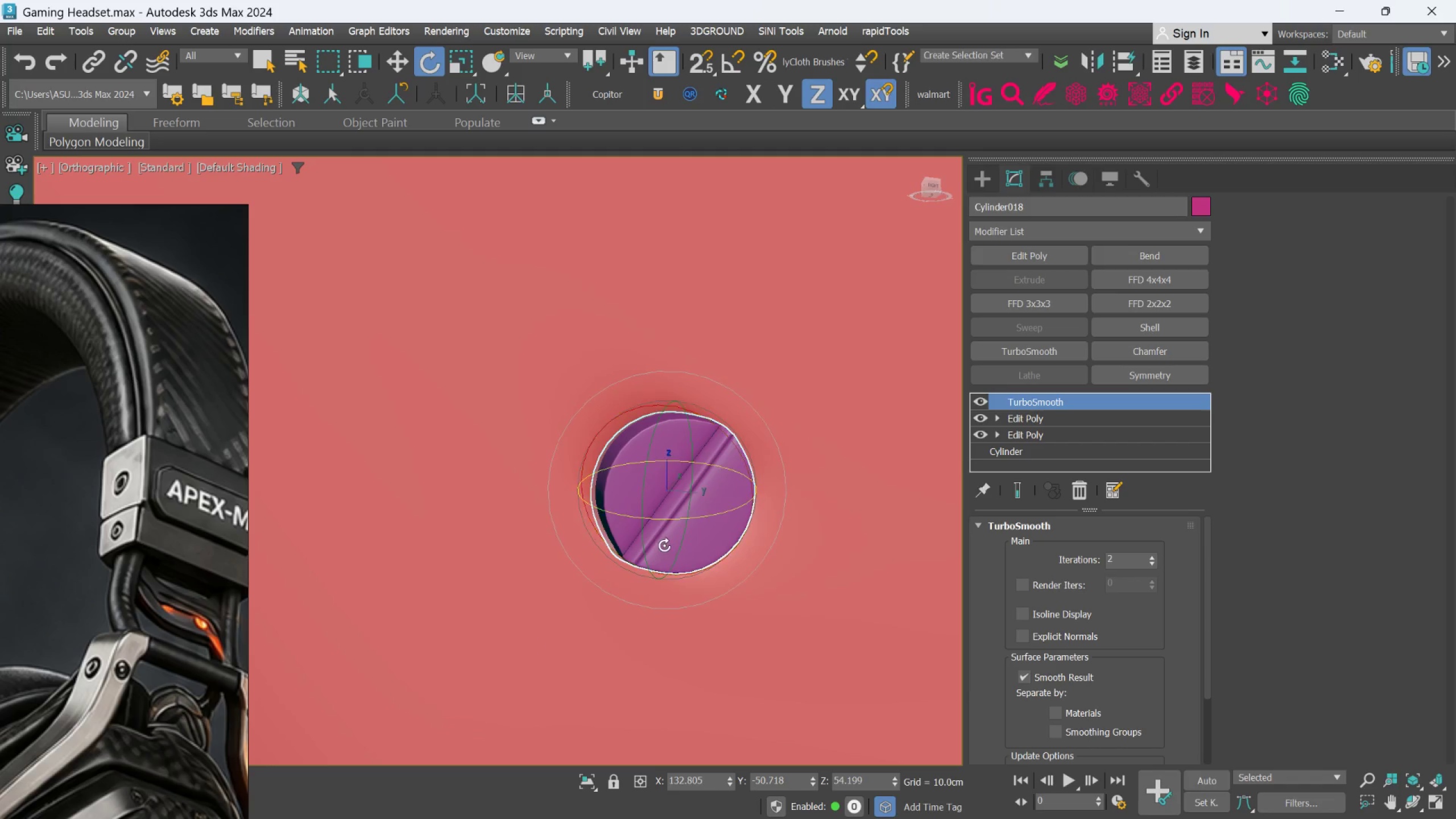 
scroll: coordinate [704, 496], scroll_direction: down, amount: 2.0
 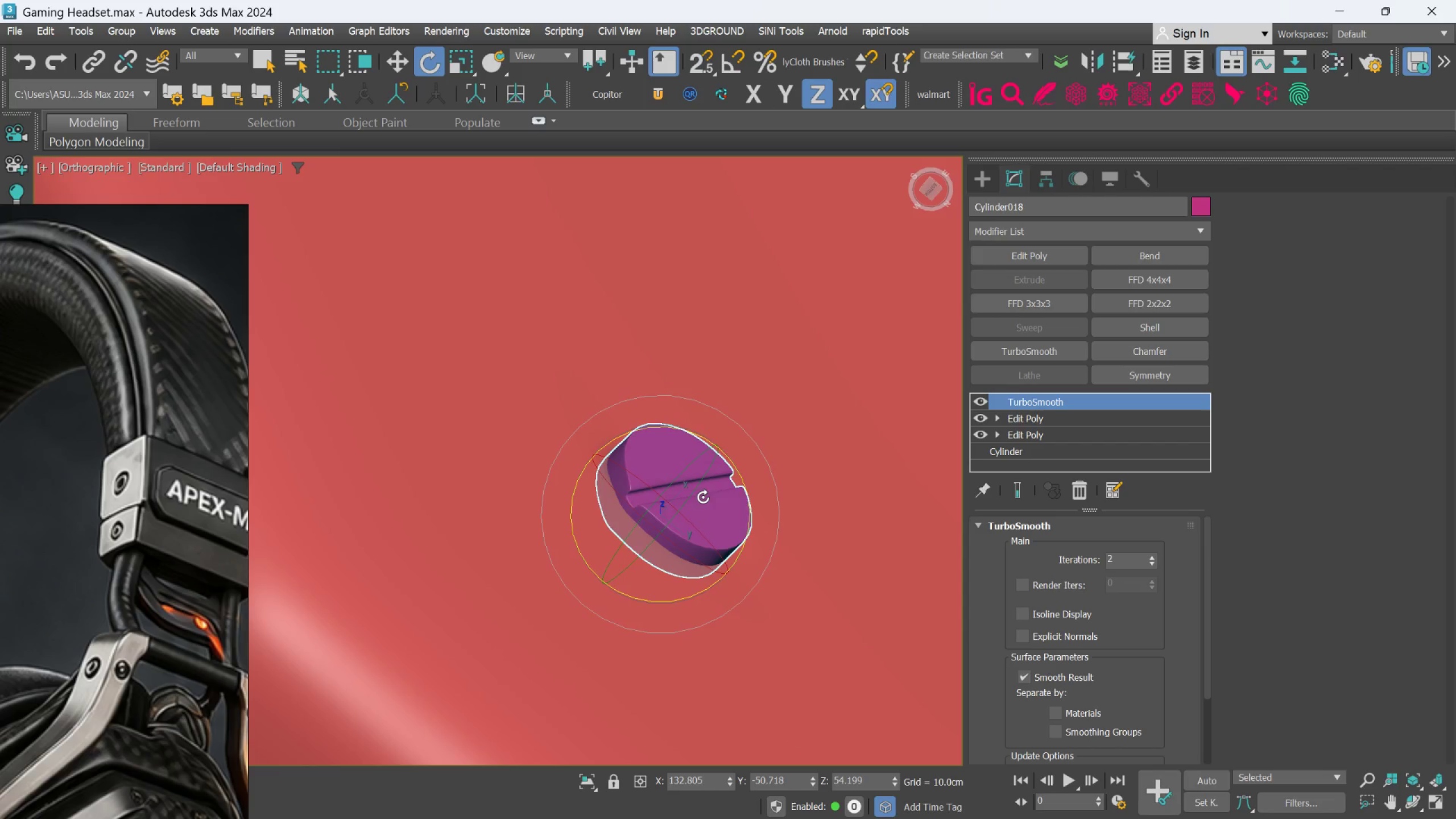 
scroll: coordinate [664, 545], scroll_direction: up, amount: 1.0
 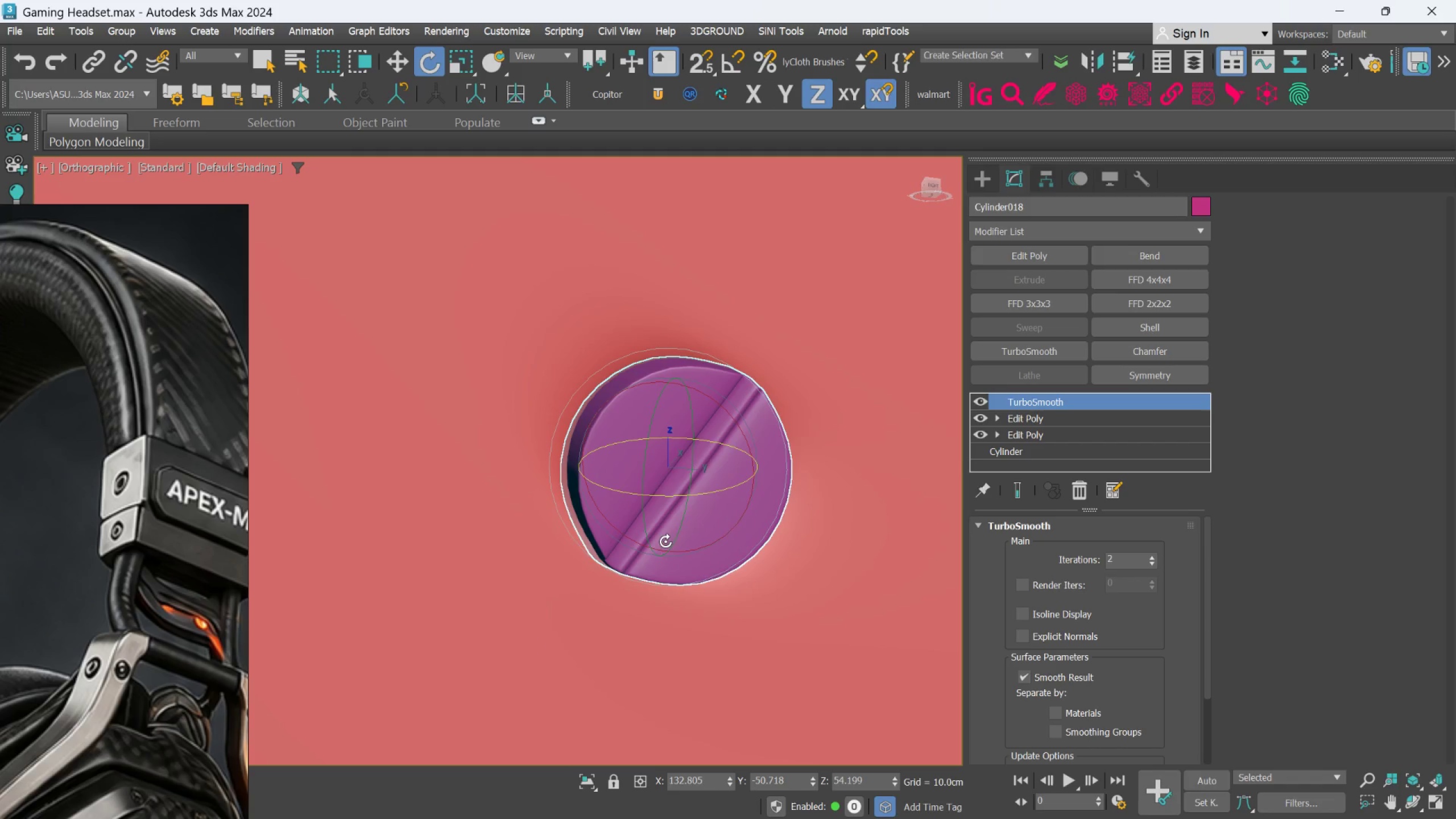 
key(R)
 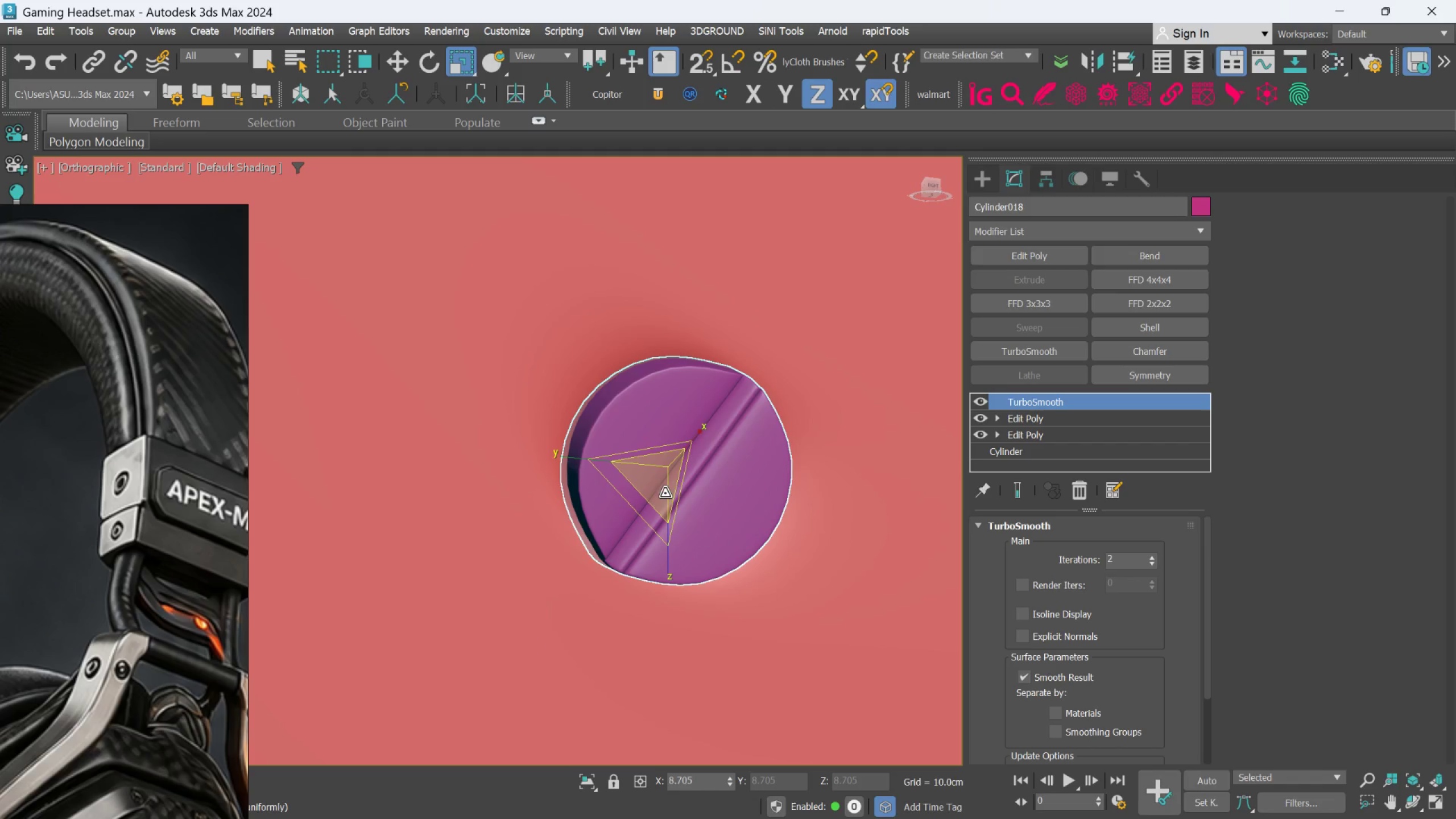 
left_click_drag(start_coordinate=[665, 490], to_coordinate=[668, 503])
 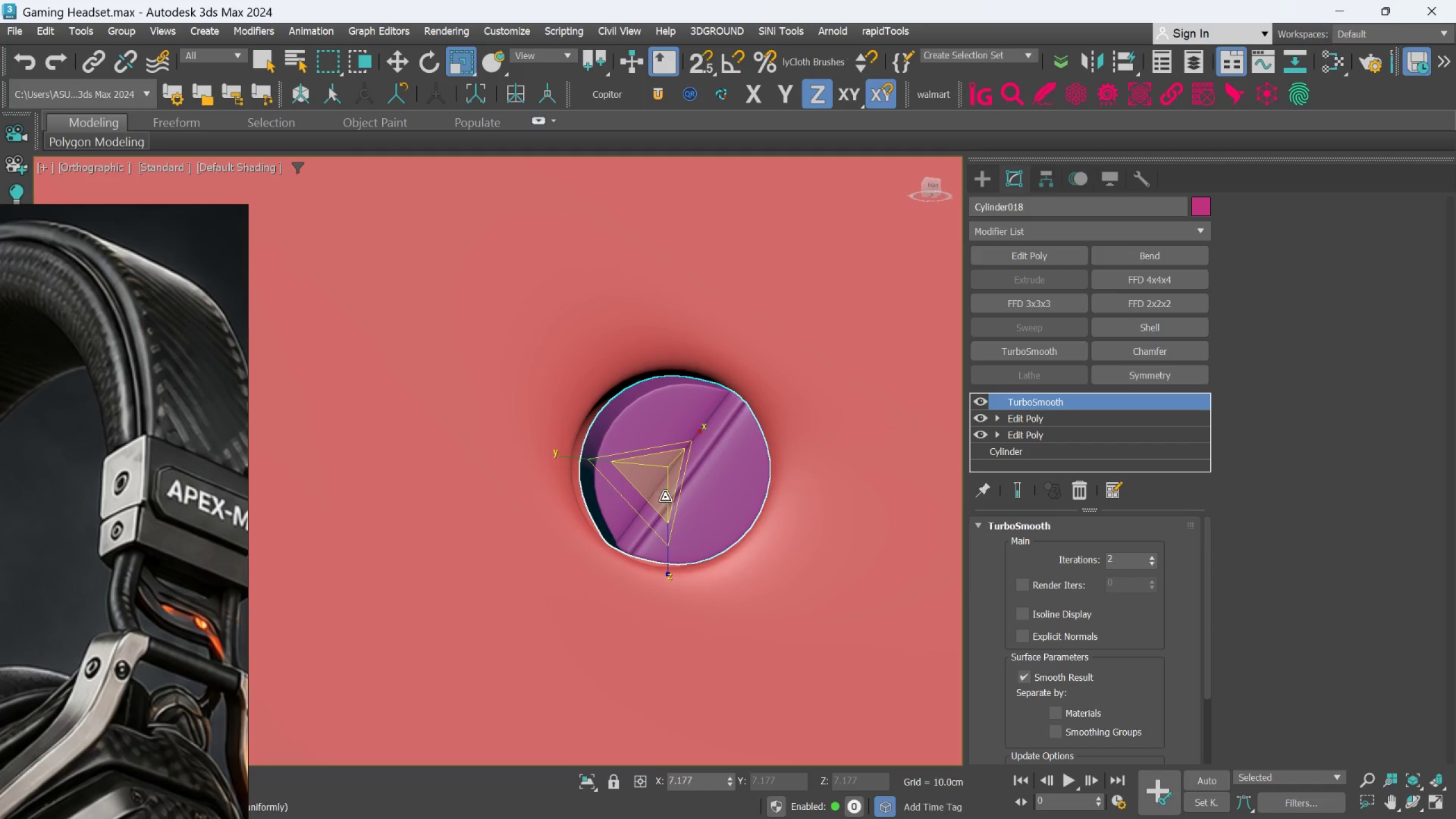 
scroll: coordinate [665, 493], scroll_direction: up, amount: 3.0
 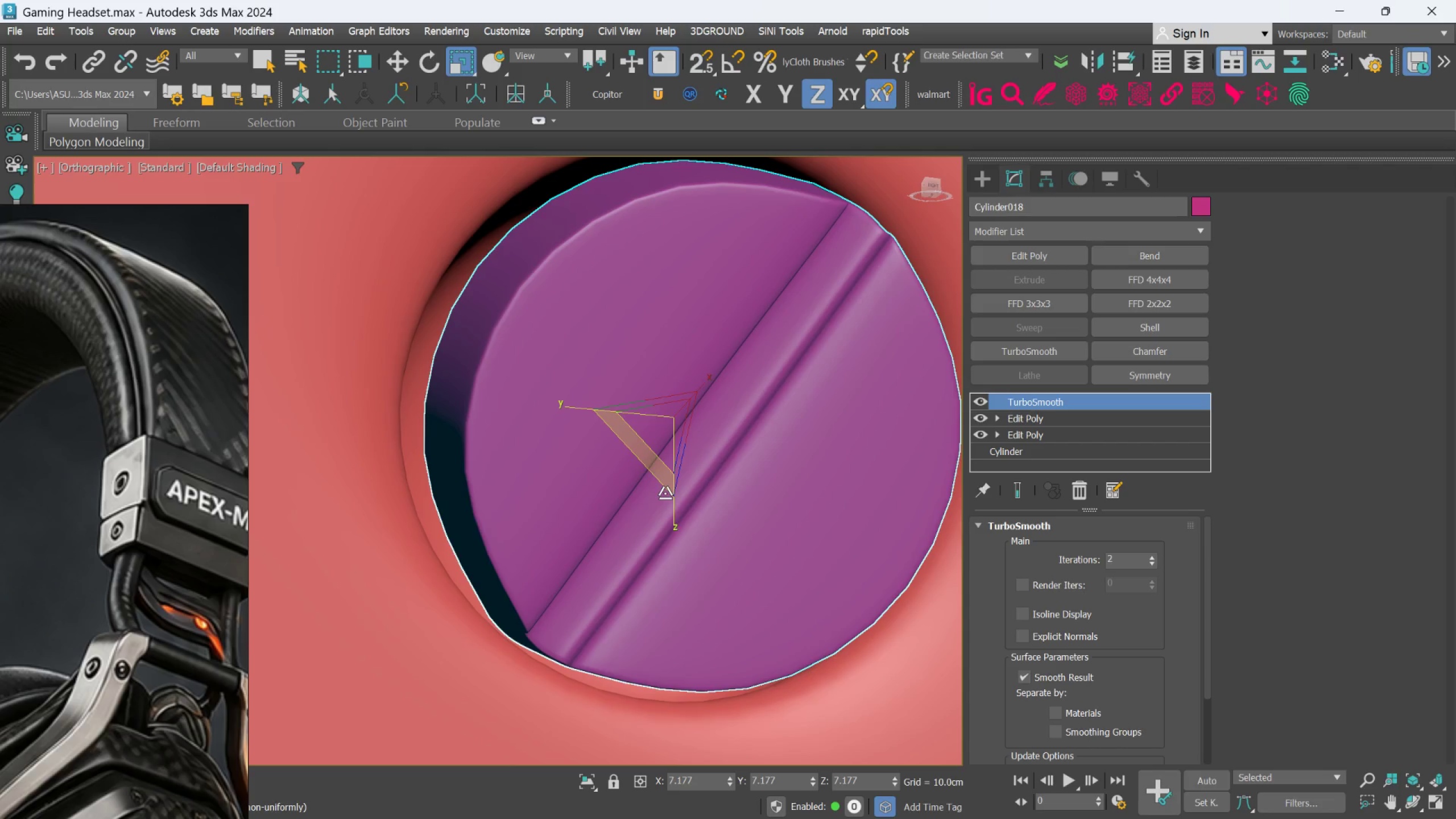 
key(W)
 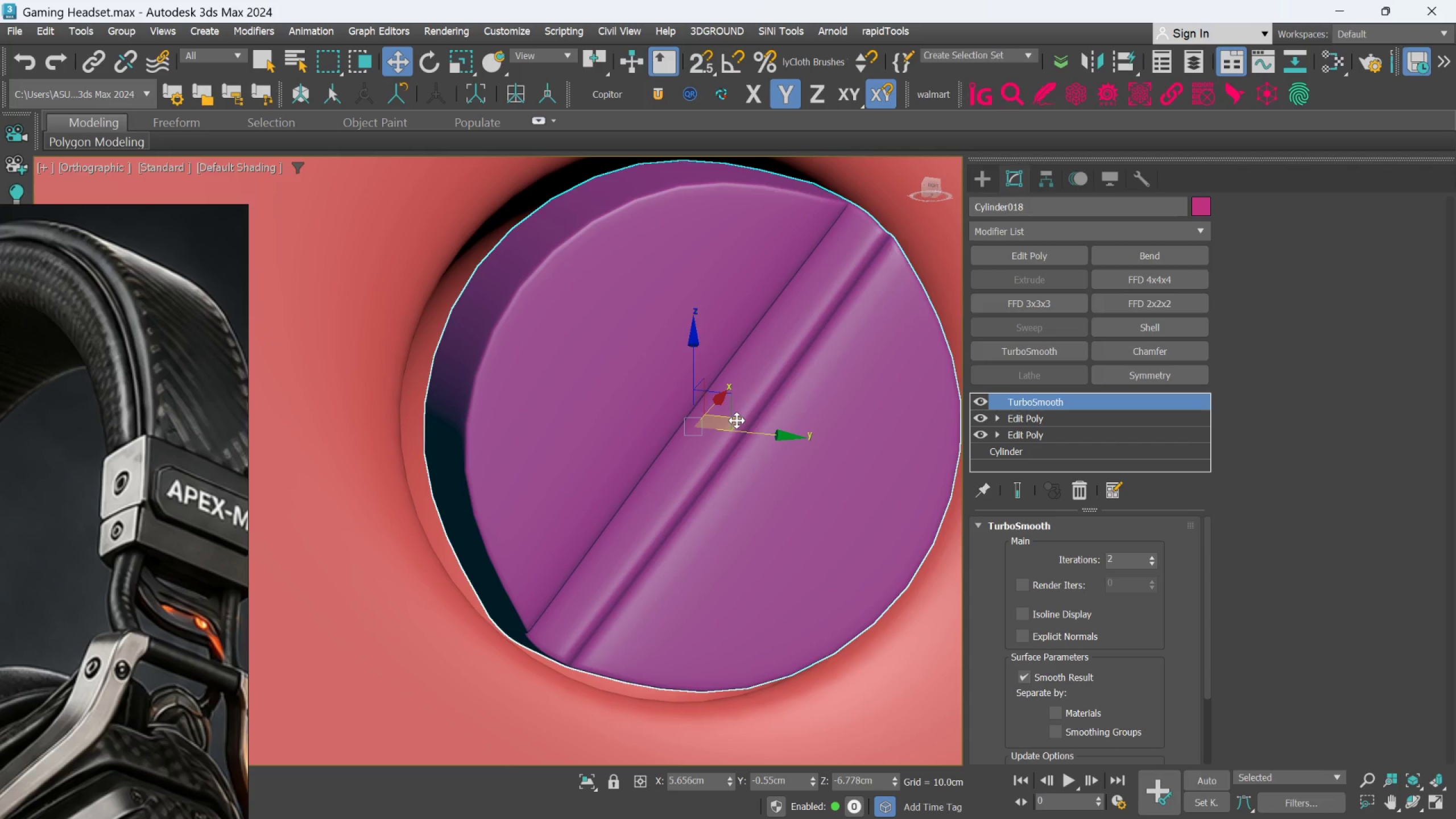 
left_click_drag(start_coordinate=[735, 420], to_coordinate=[713, 415])
 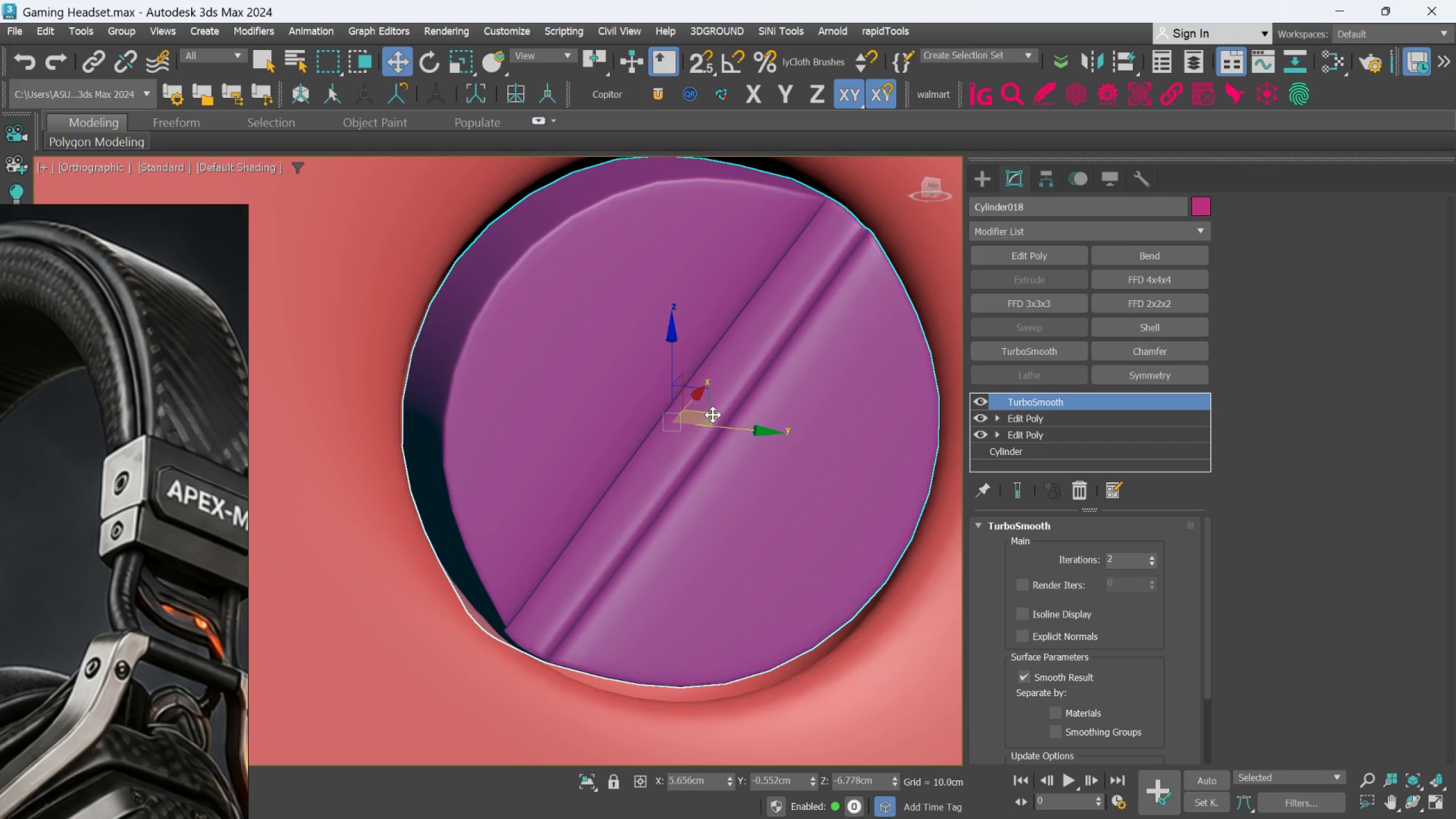 
scroll: coordinate [714, 416], scroll_direction: down, amount: 2.0
 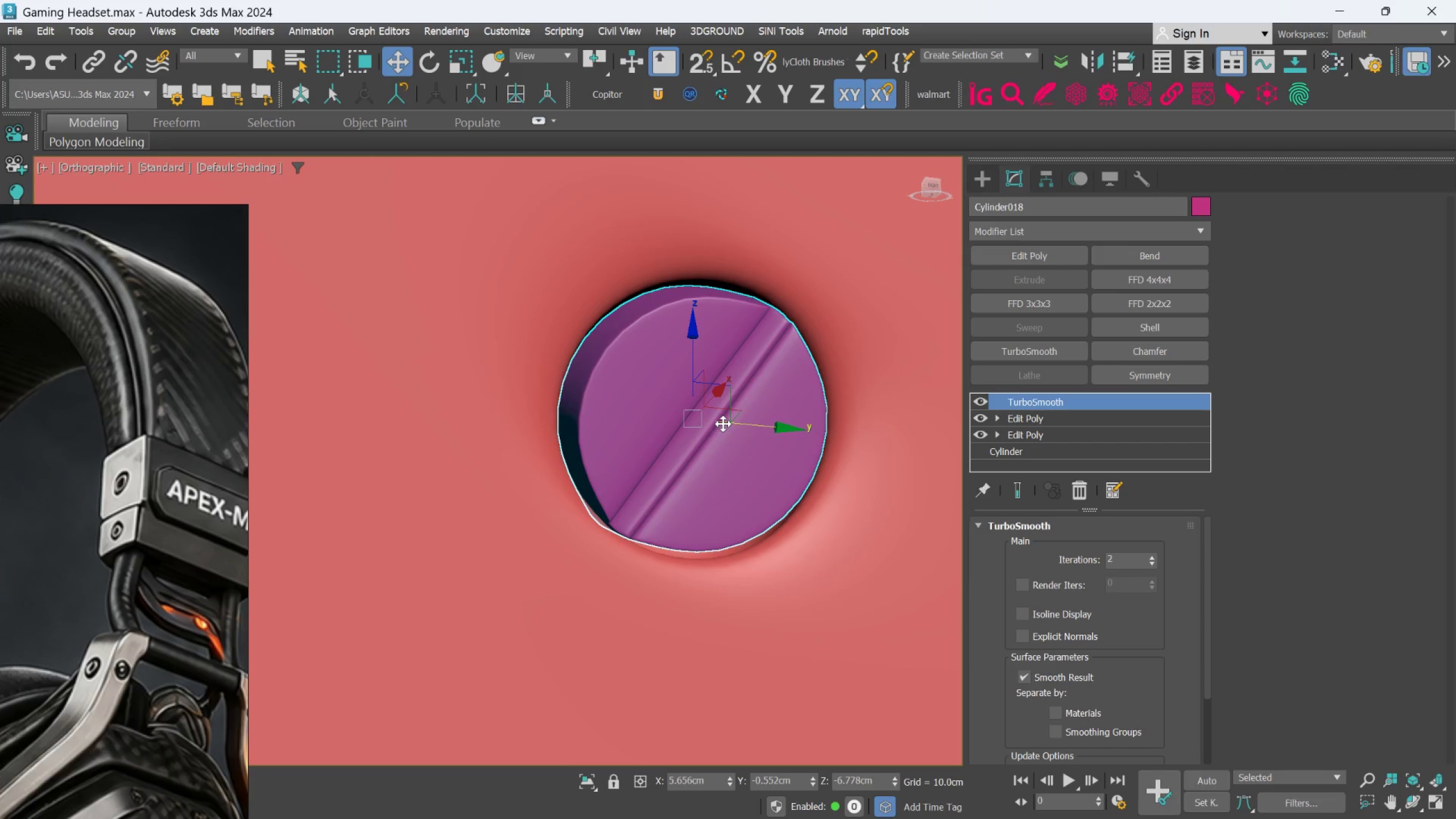 
key(R)
 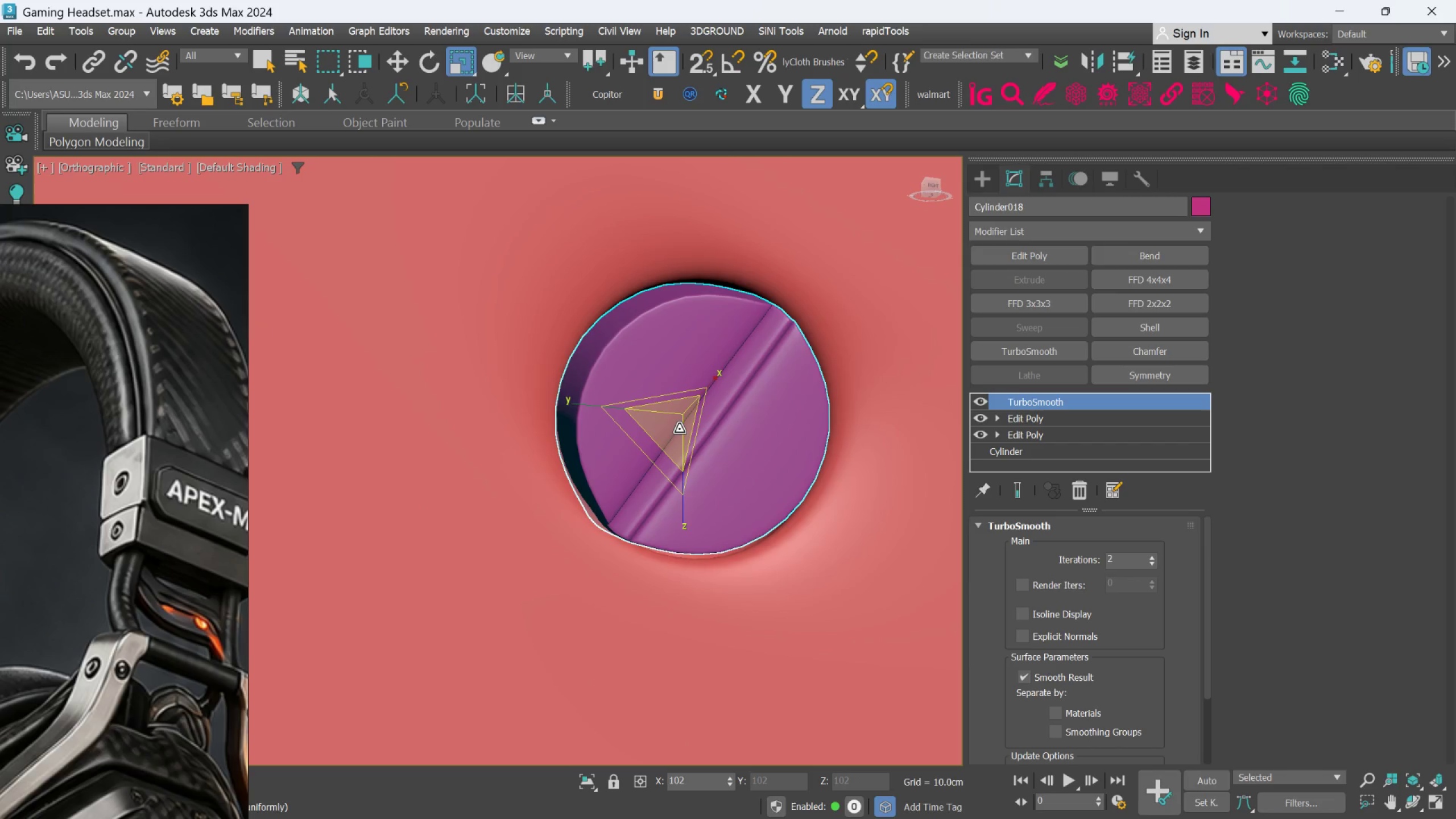 
hold_key(key=AltLeft, duration=1.06)
 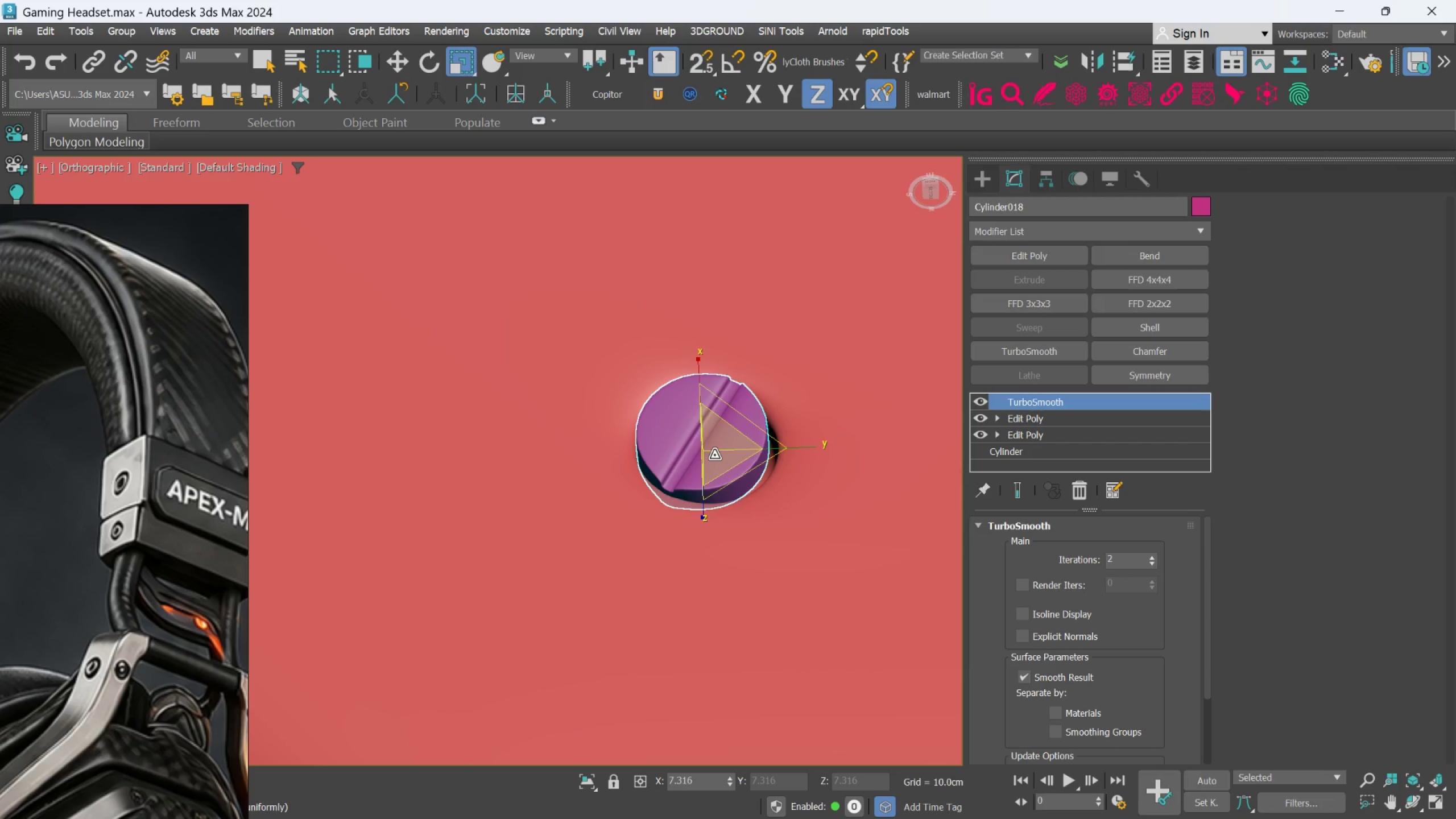 
scroll: coordinate [712, 464], scroll_direction: down, amount: 2.0
 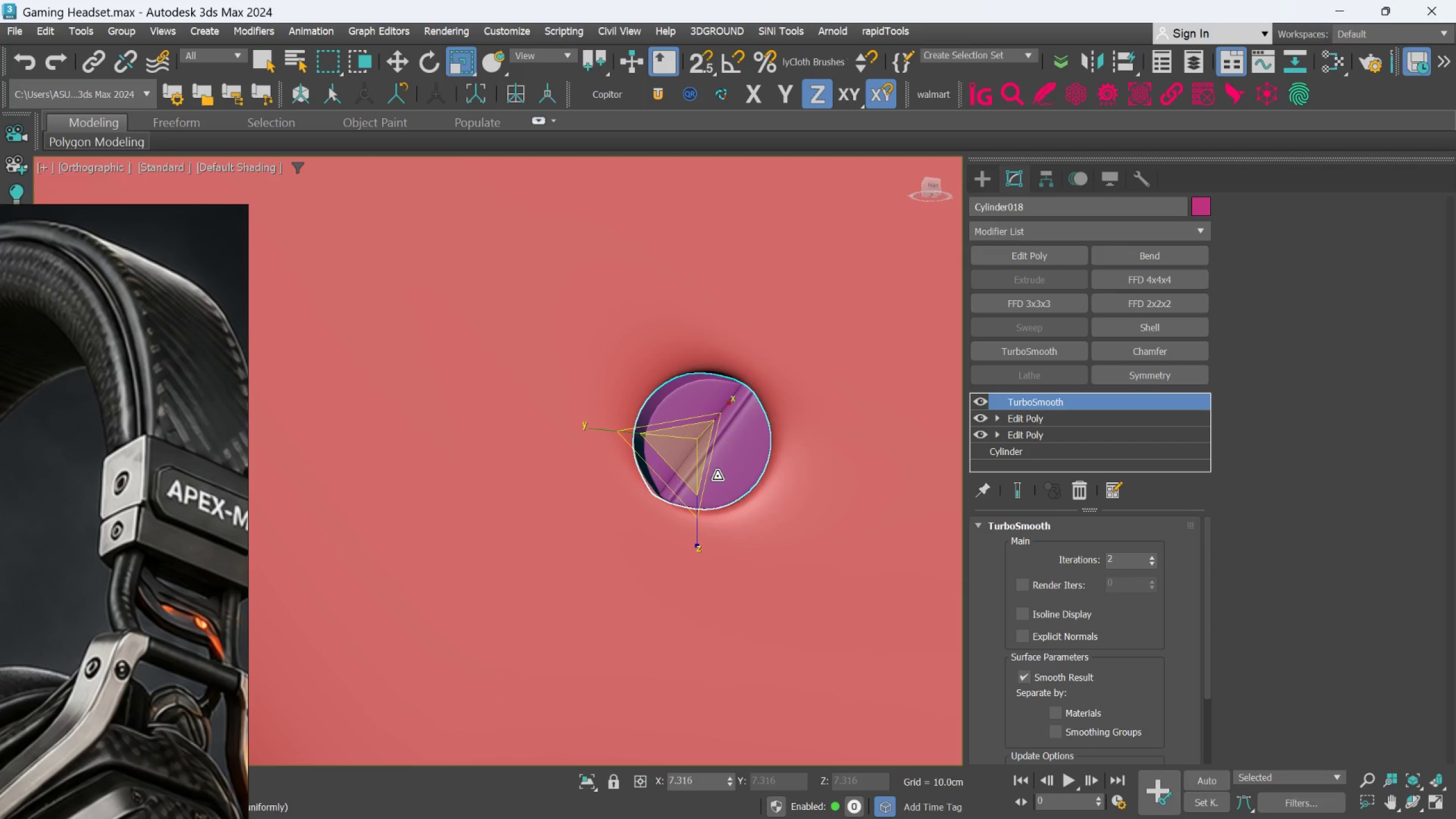 
key(W)
 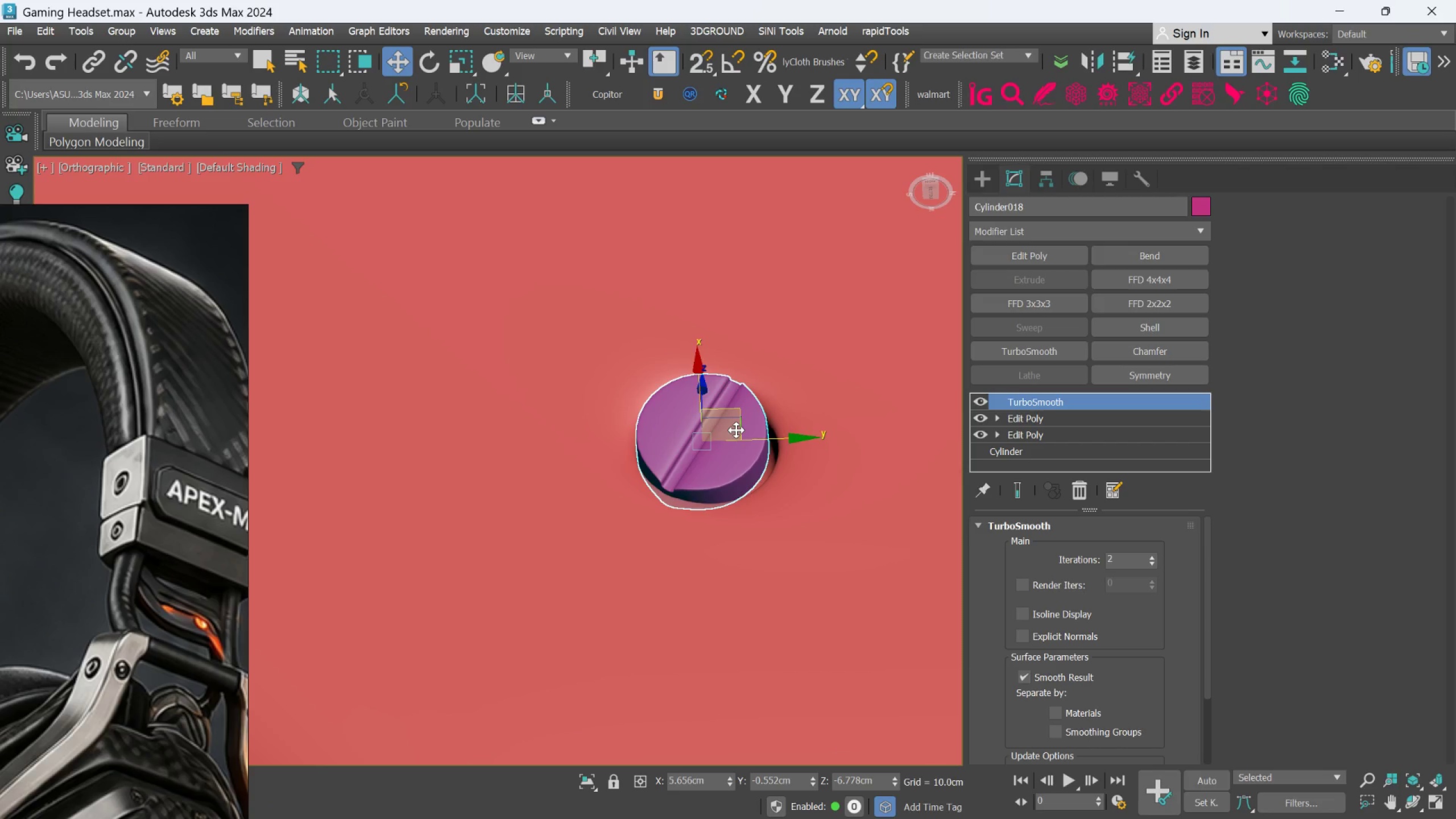 
left_click_drag(start_coordinate=[736, 430], to_coordinate=[743, 436])
 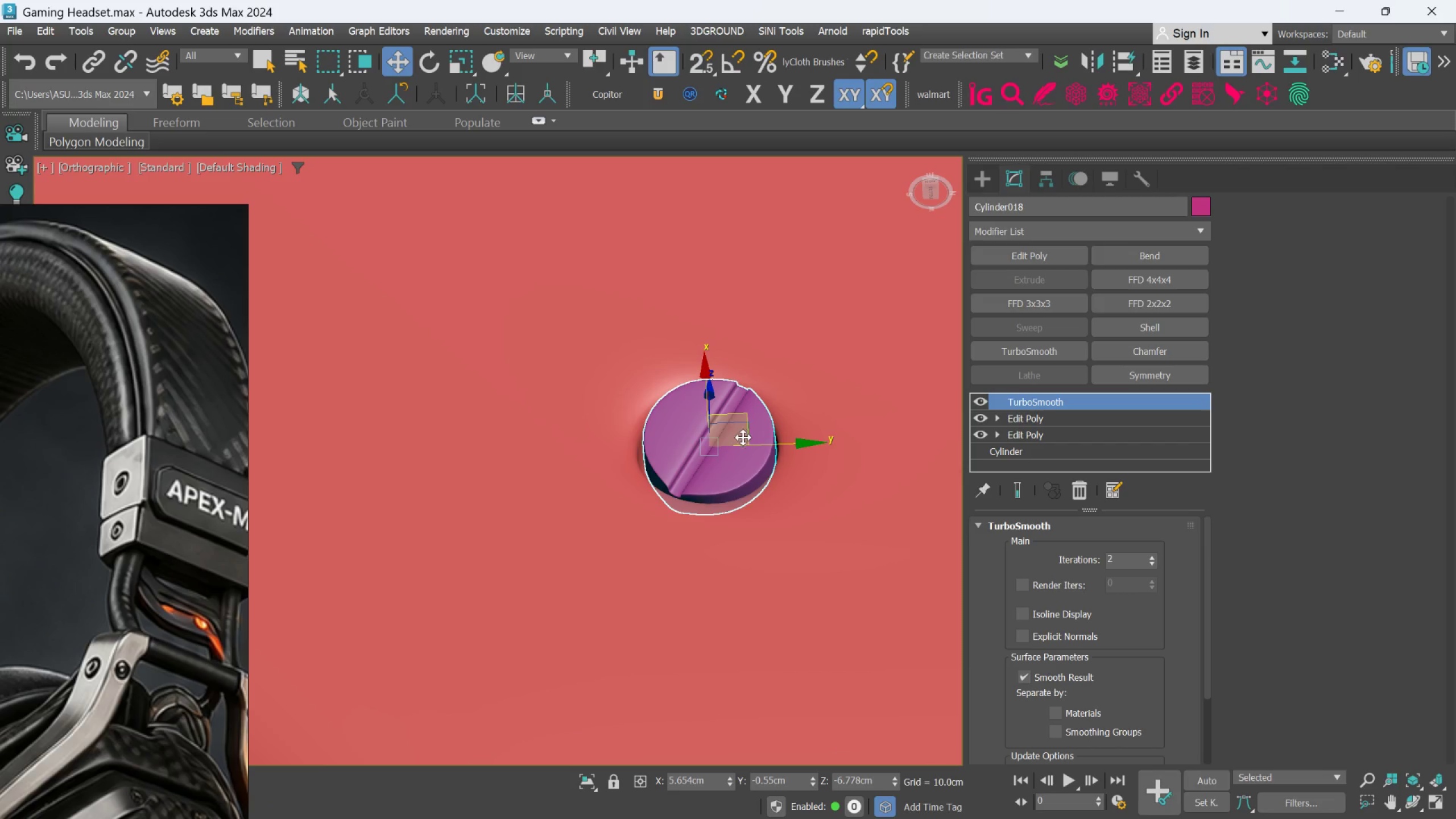 
scroll: coordinate [700, 627], scroll_direction: down, amount: 13.0
 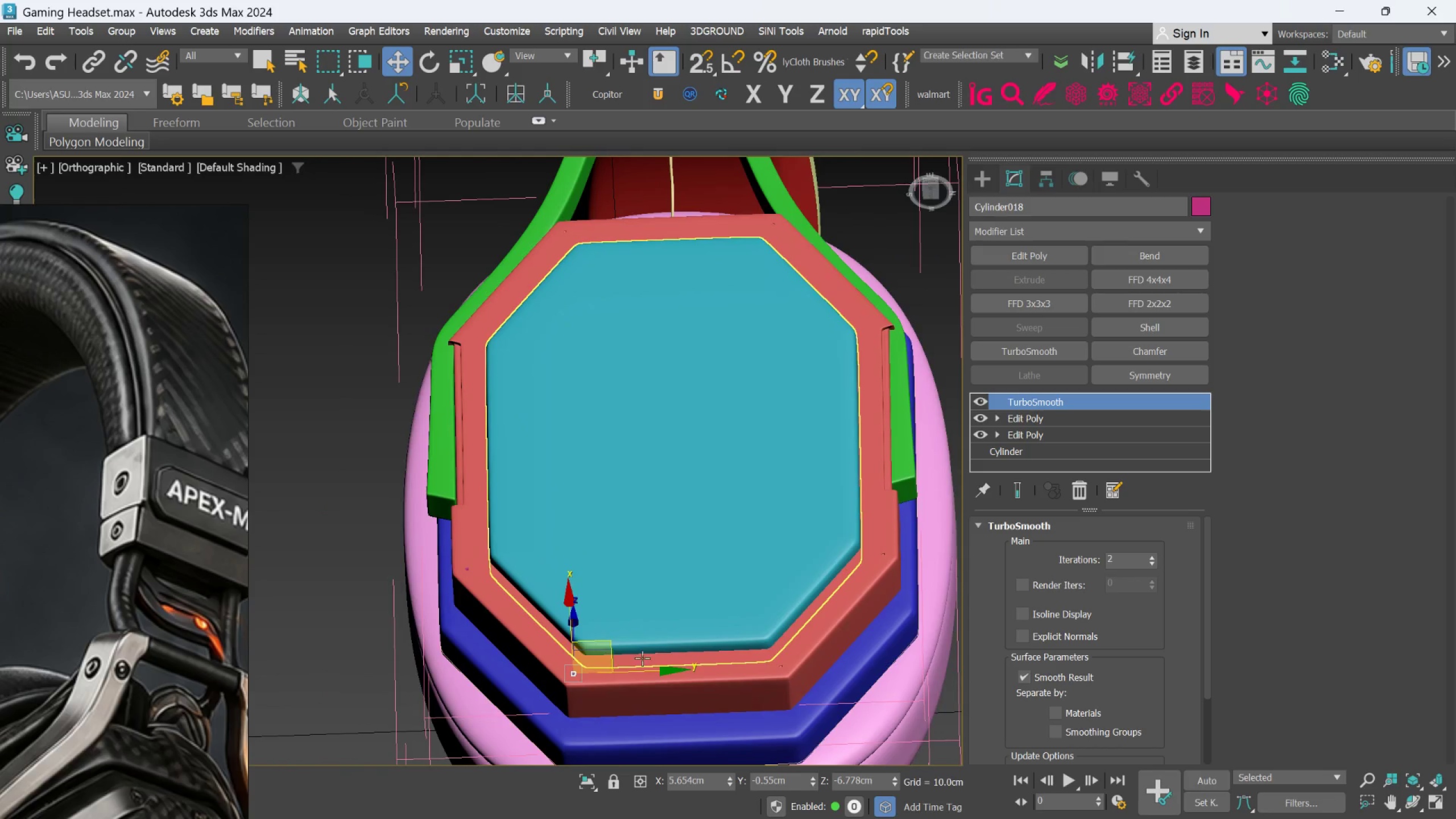 
scroll: coordinate [653, 669], scroll_direction: up, amount: 3.0
 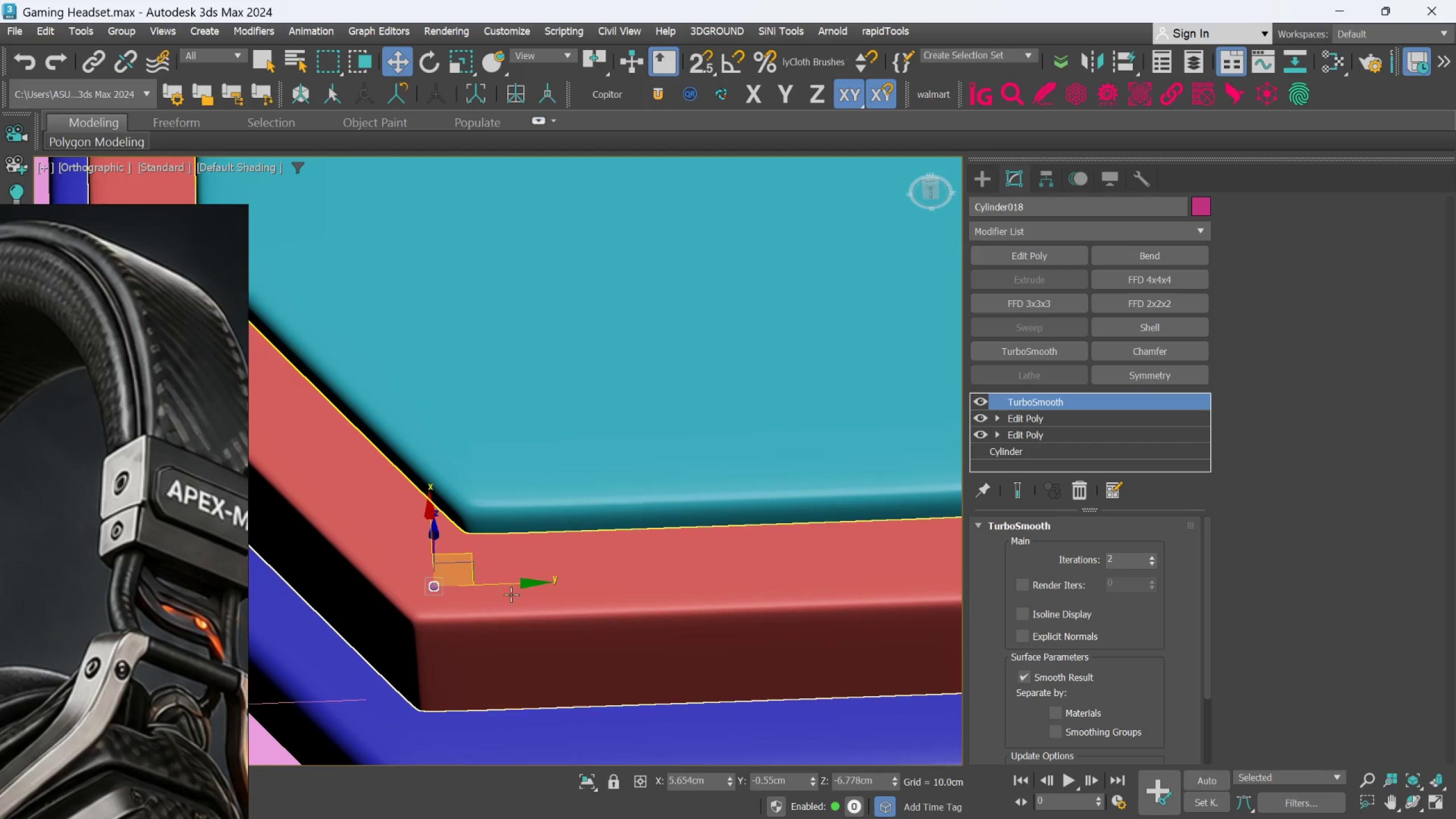 
scroll: coordinate [504, 574], scroll_direction: down, amount: 4.0
 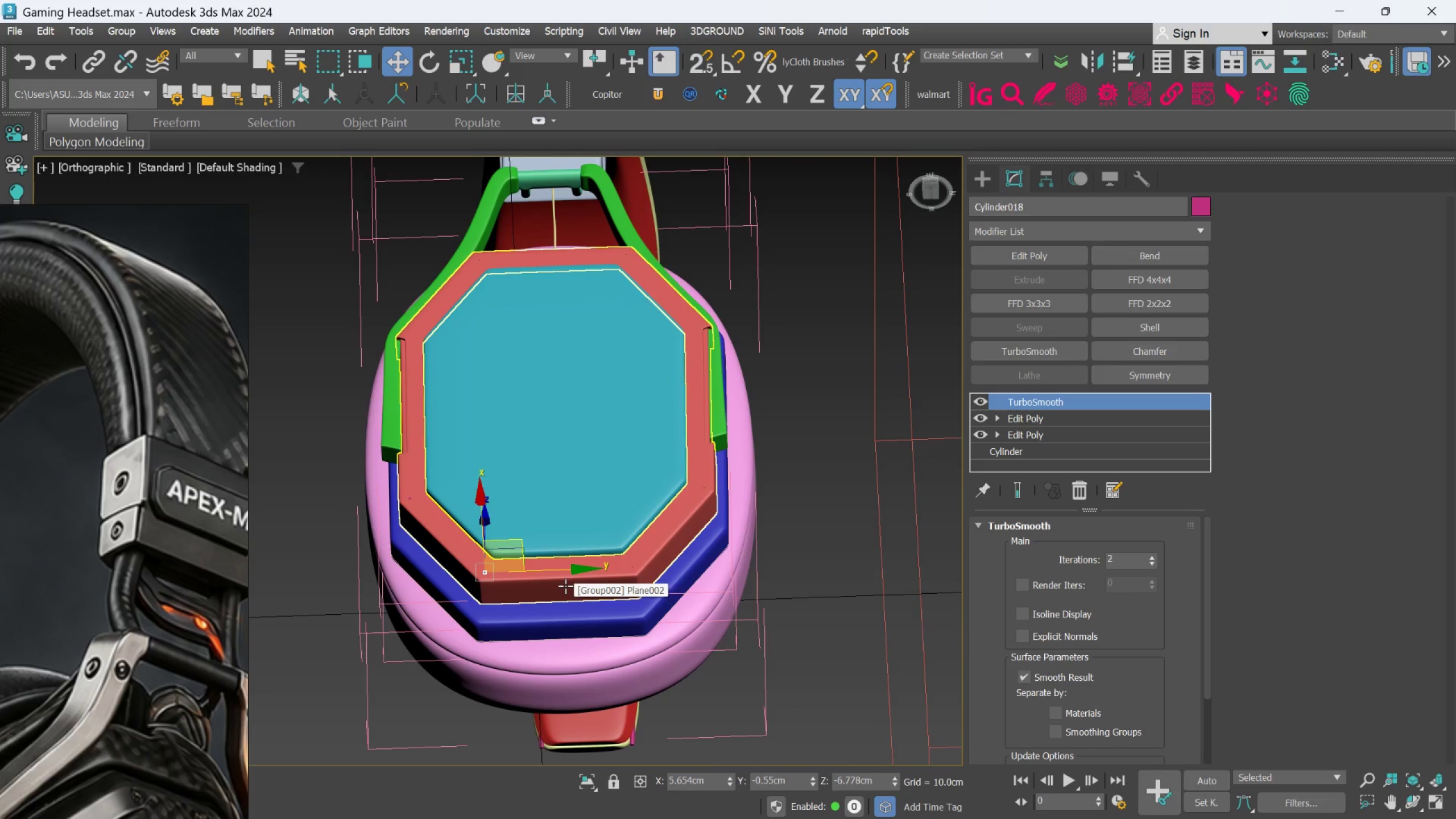 
hold_key(key=AltLeft, duration=0.64)
 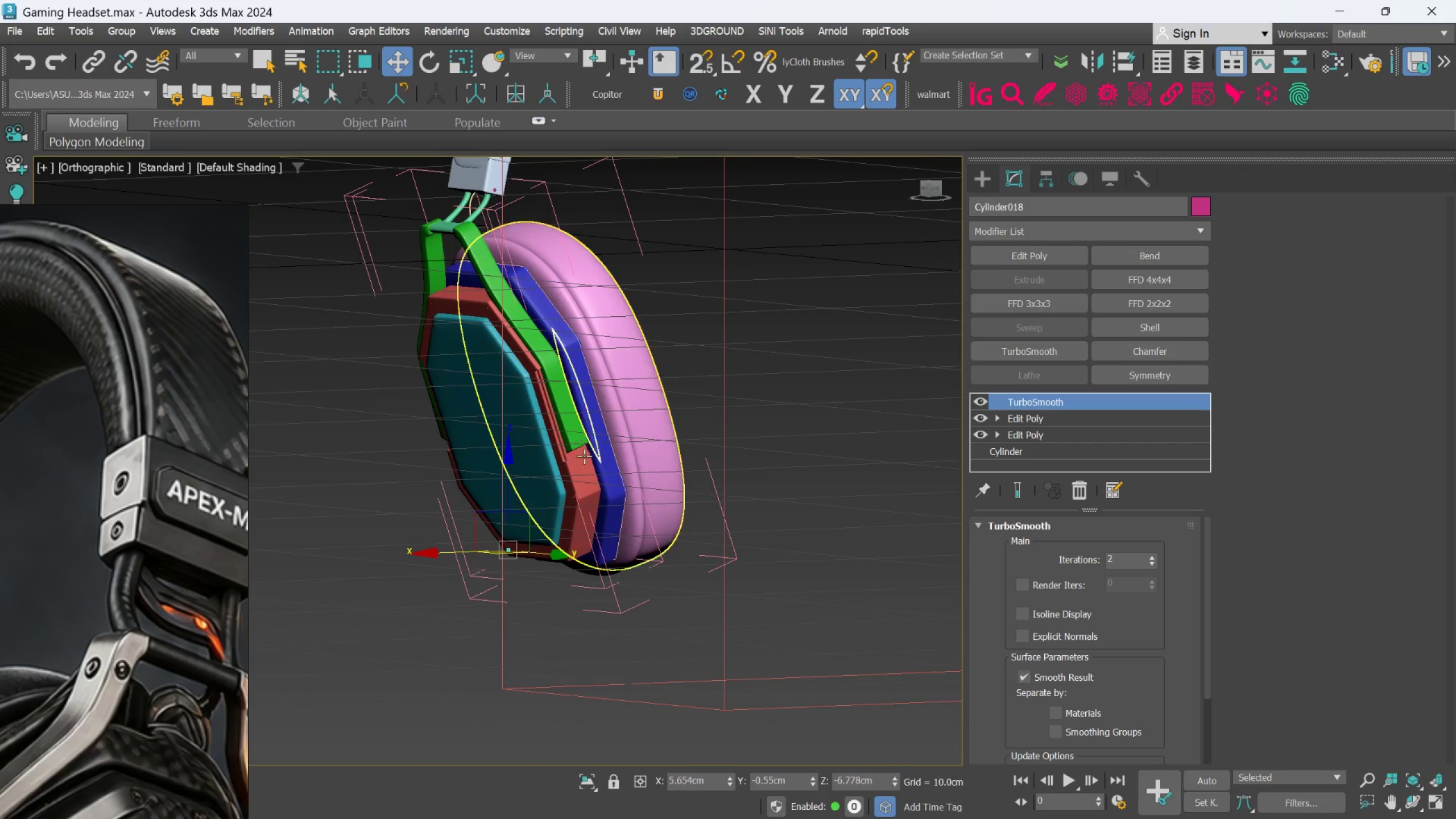 
scroll: coordinate [565, 496], scroll_direction: down, amount: 1.0
 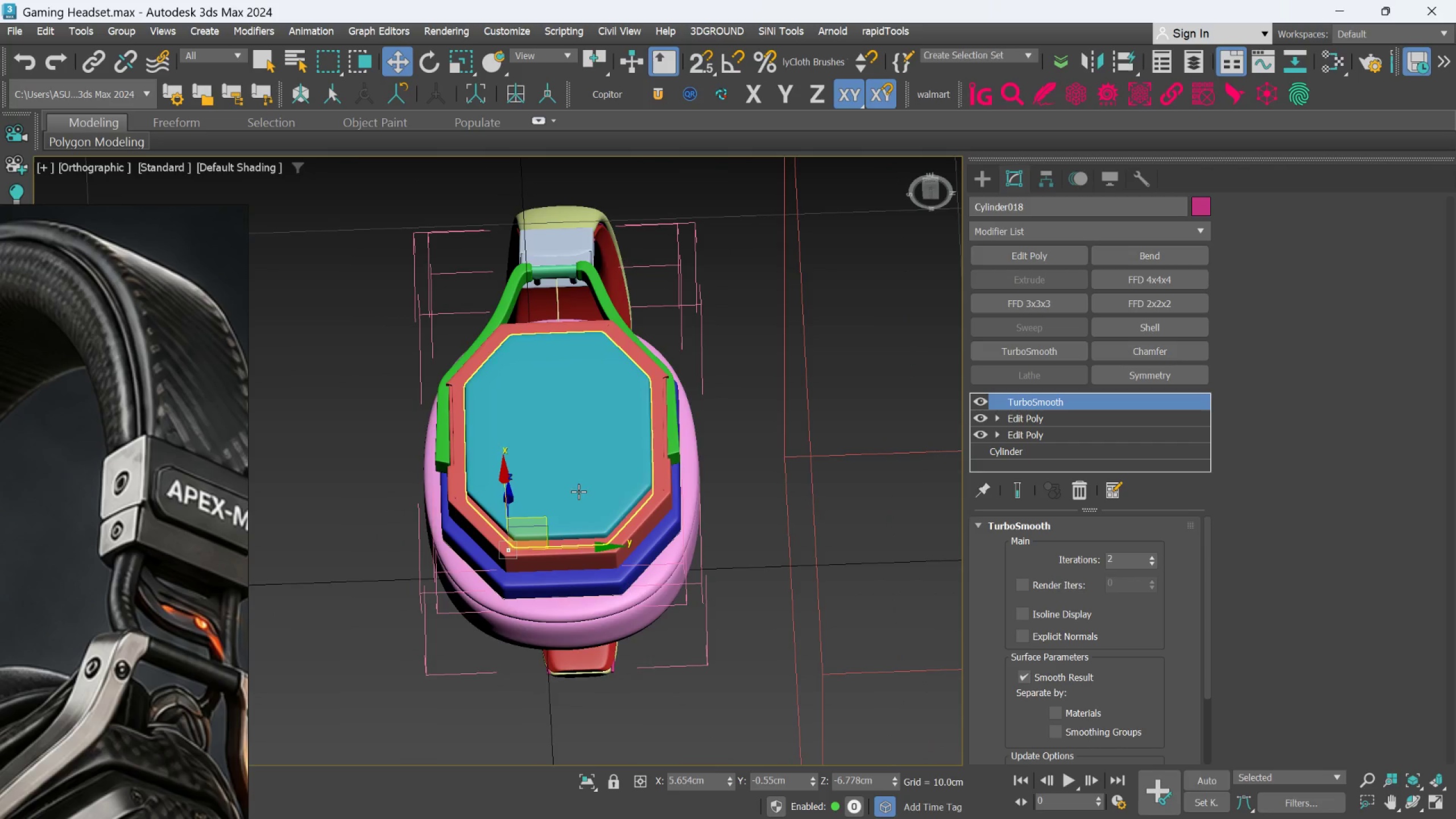 
hold_key(key=AltLeft, duration=0.45)
 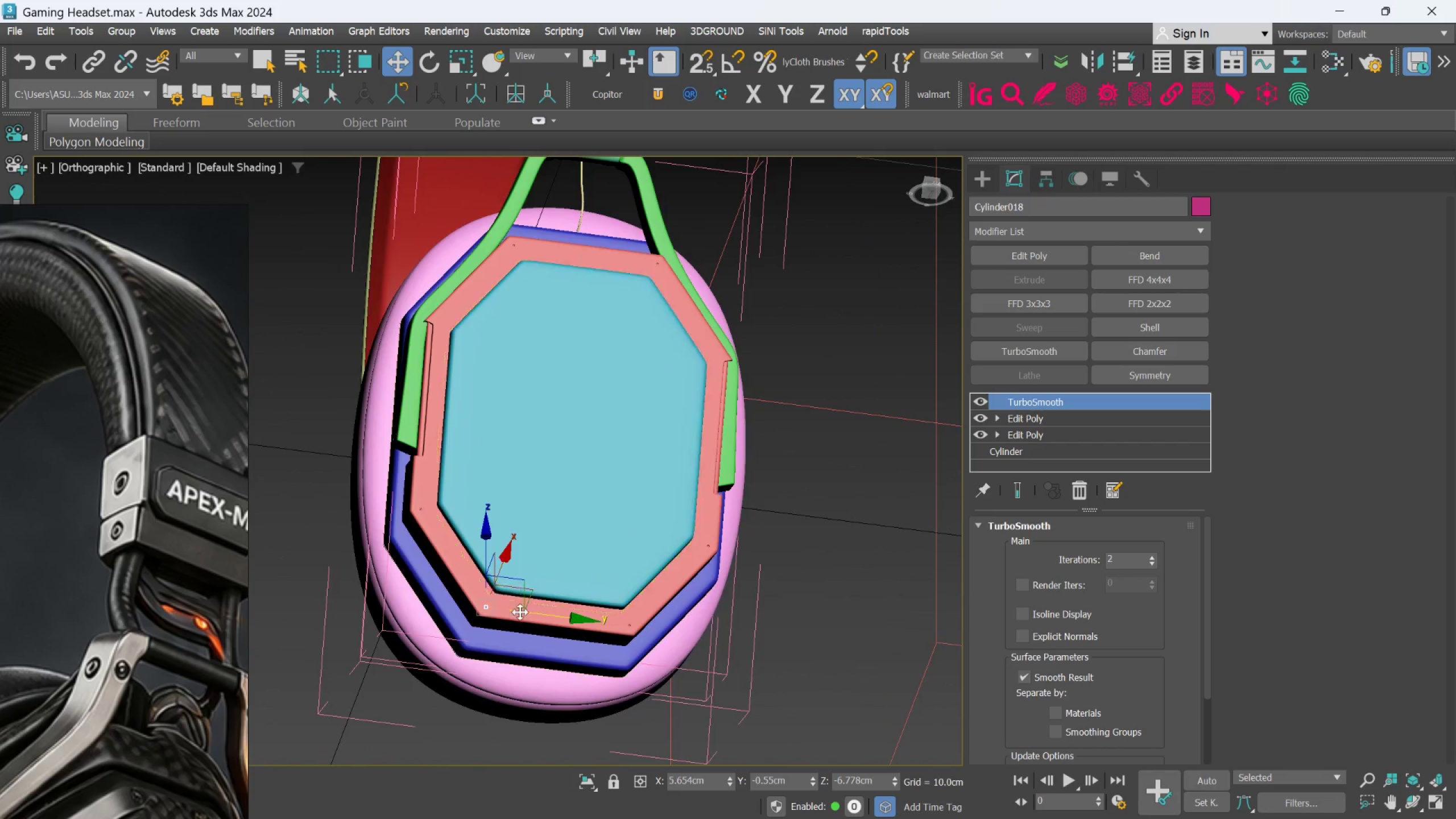 
scroll: coordinate [520, 612], scroll_direction: up, amount: 4.0
 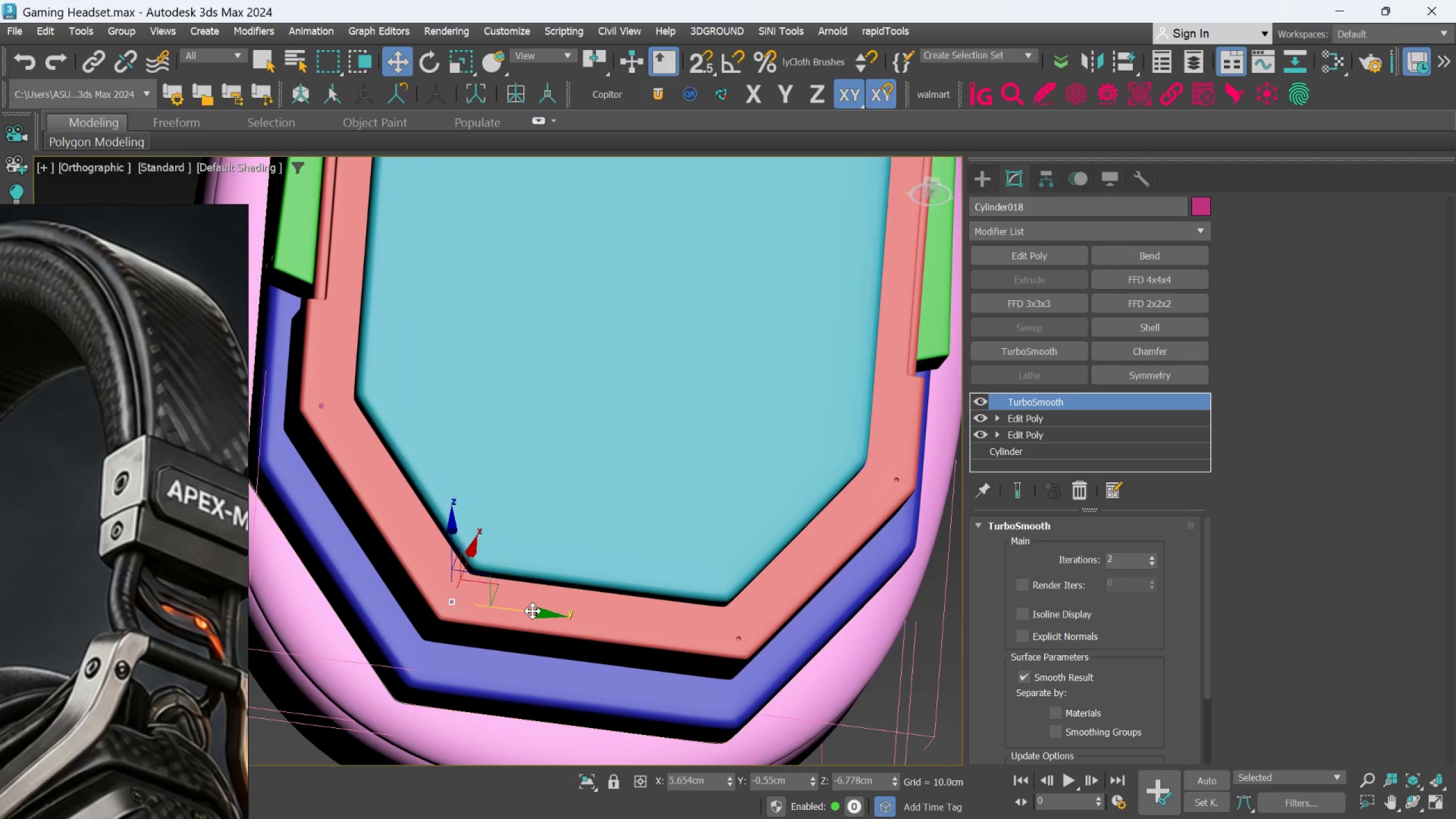 
hold_key(key=ShiftLeft, duration=1.5)
left_click_drag(start_coordinate=[531, 611], to_coordinate=[817, 653])
 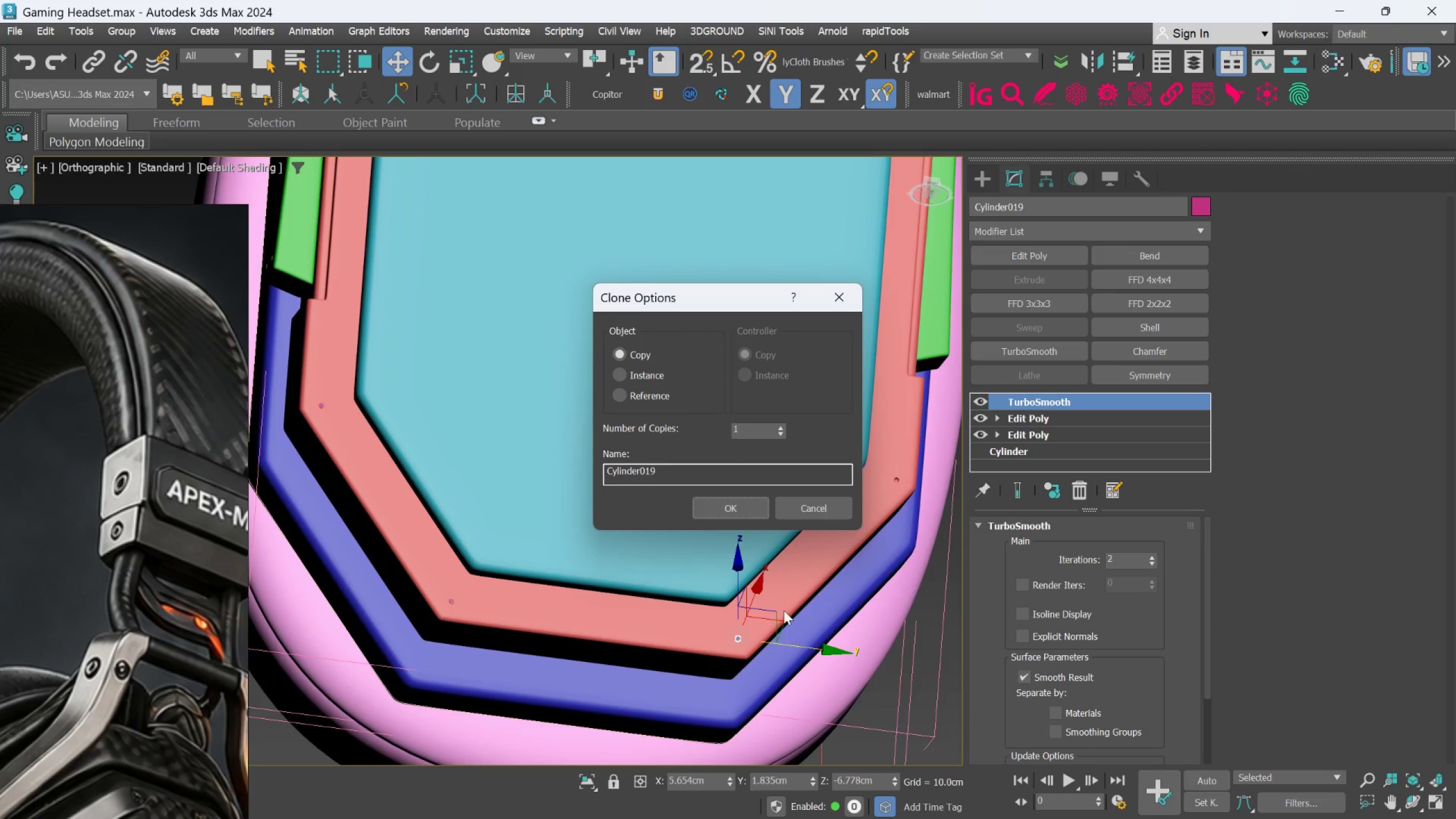 
hold_key(key=ShiftLeft, duration=1.51)
 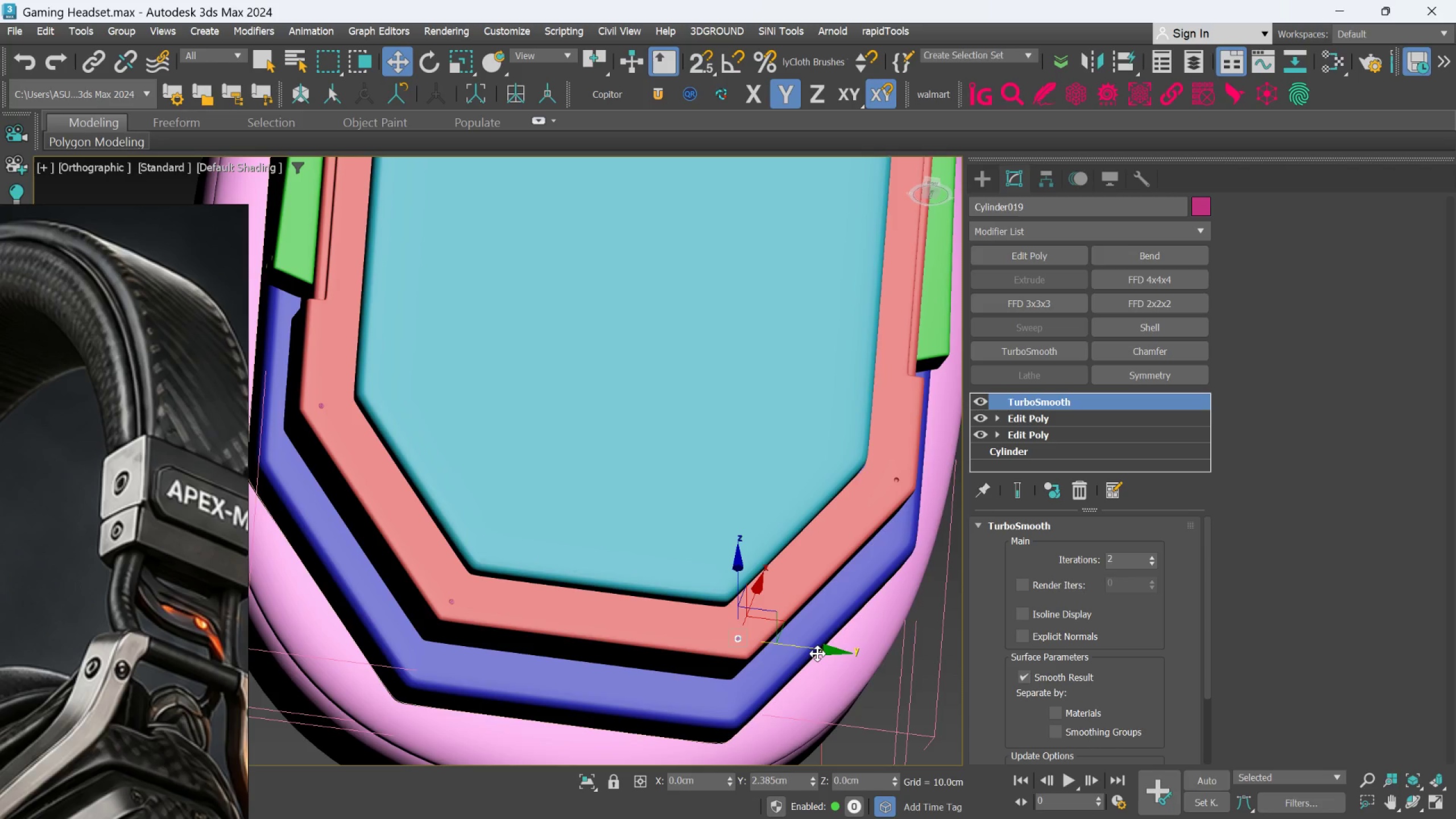 
hold_key(key=ShiftLeft, duration=1.02)
 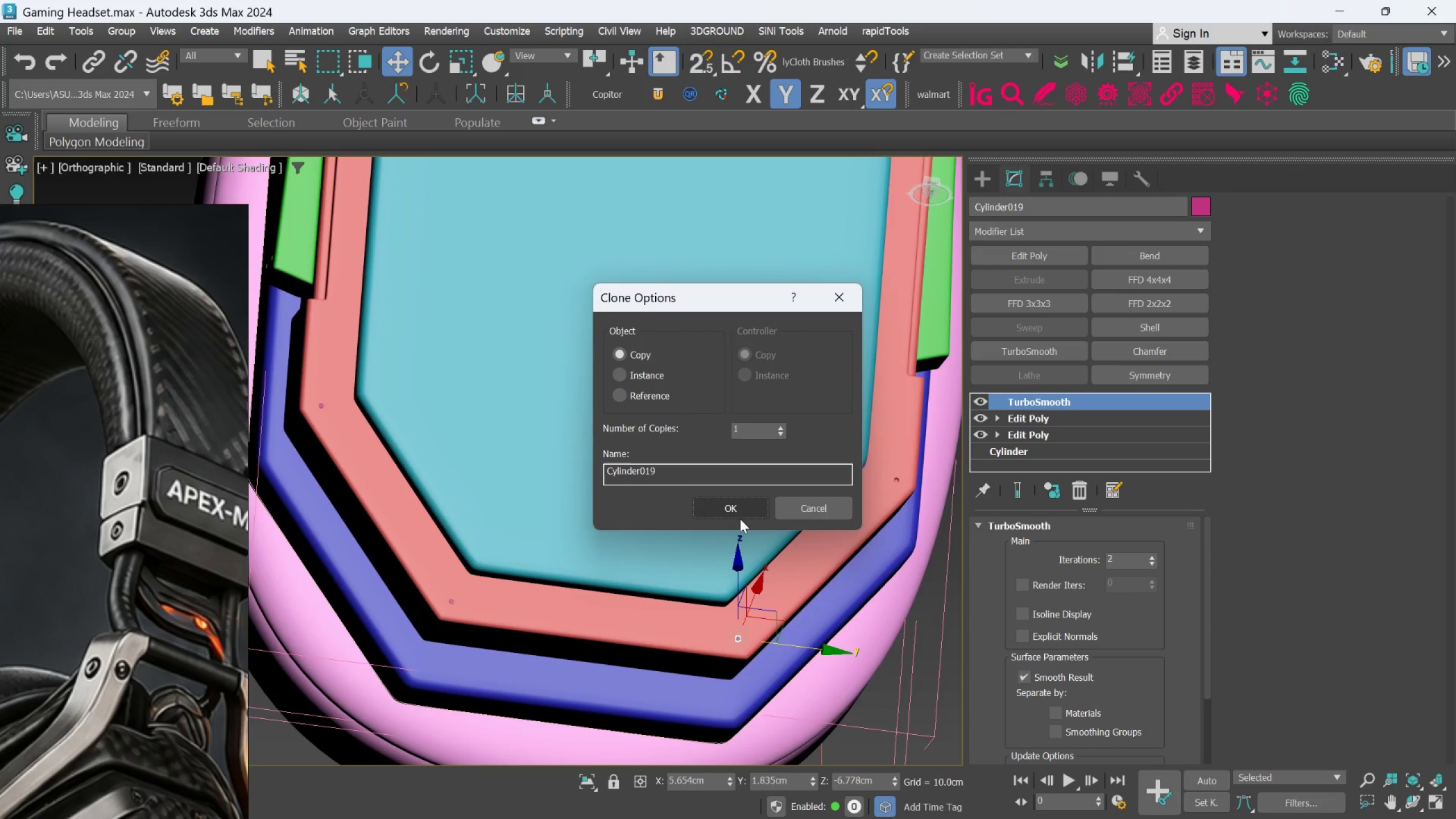 
left_click([738, 509])
 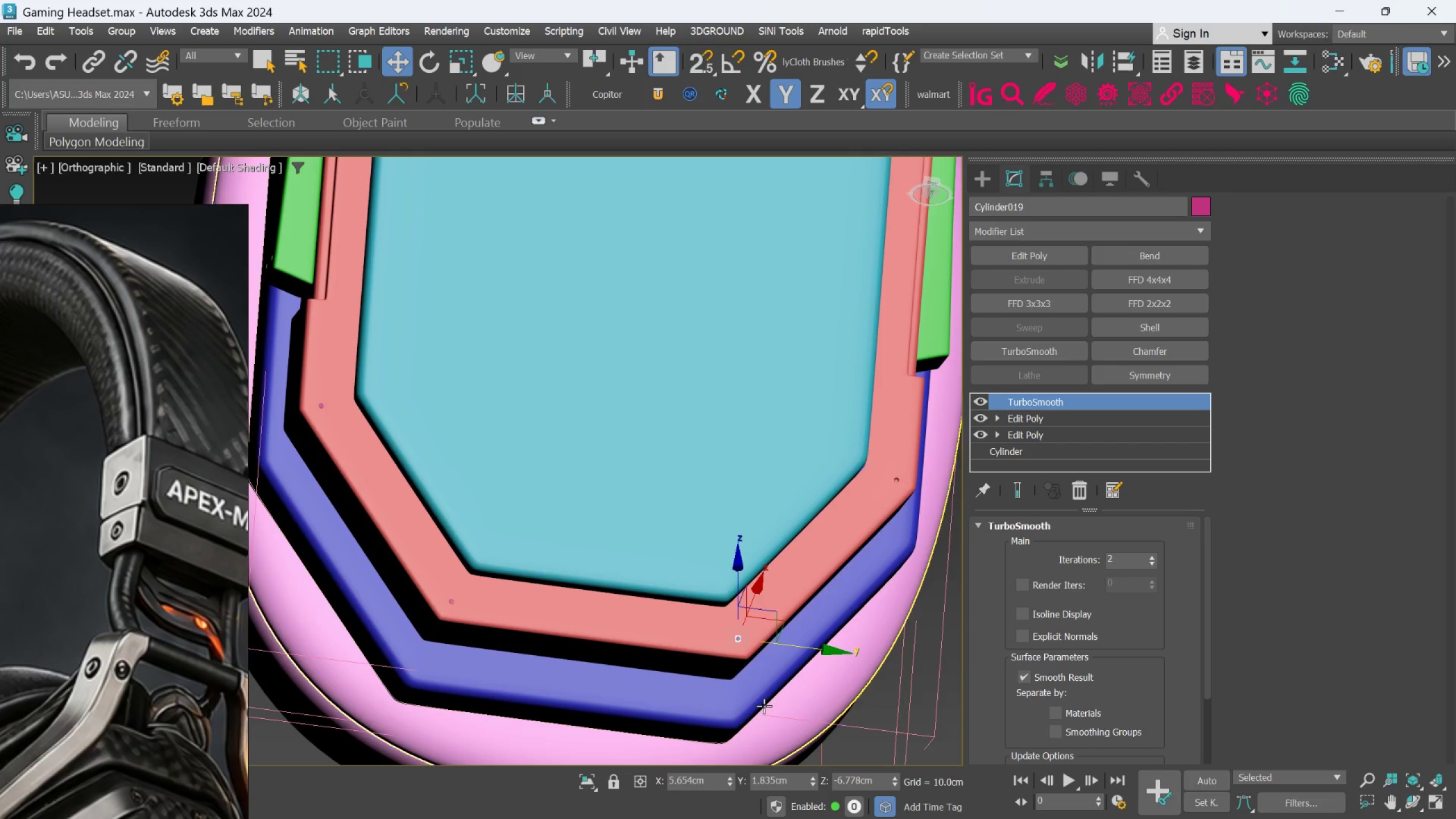 
scroll: coordinate [693, 605], scroll_direction: up, amount: 6.0
 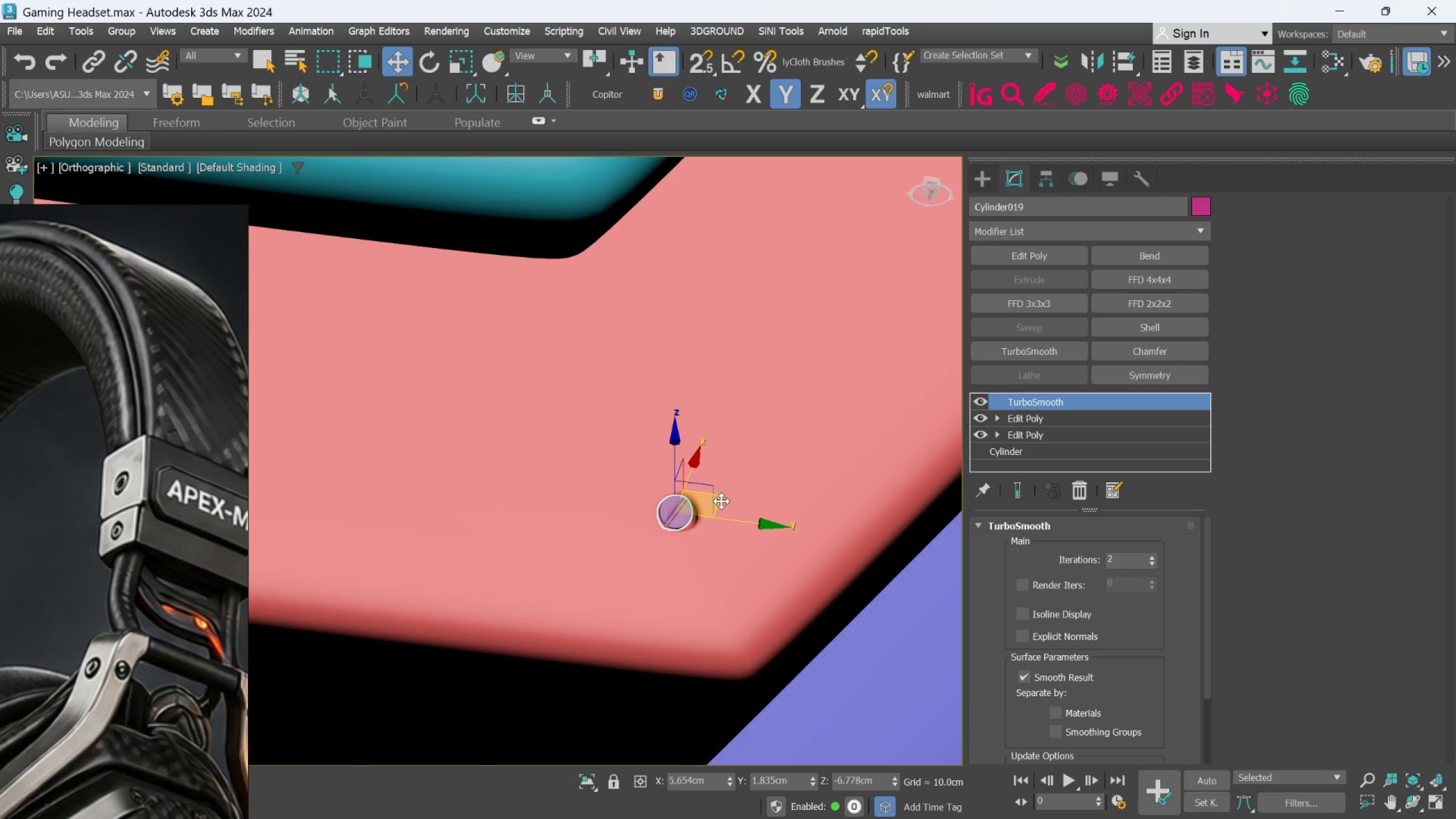 
left_click_drag(start_coordinate=[721, 501], to_coordinate=[727, 503])
 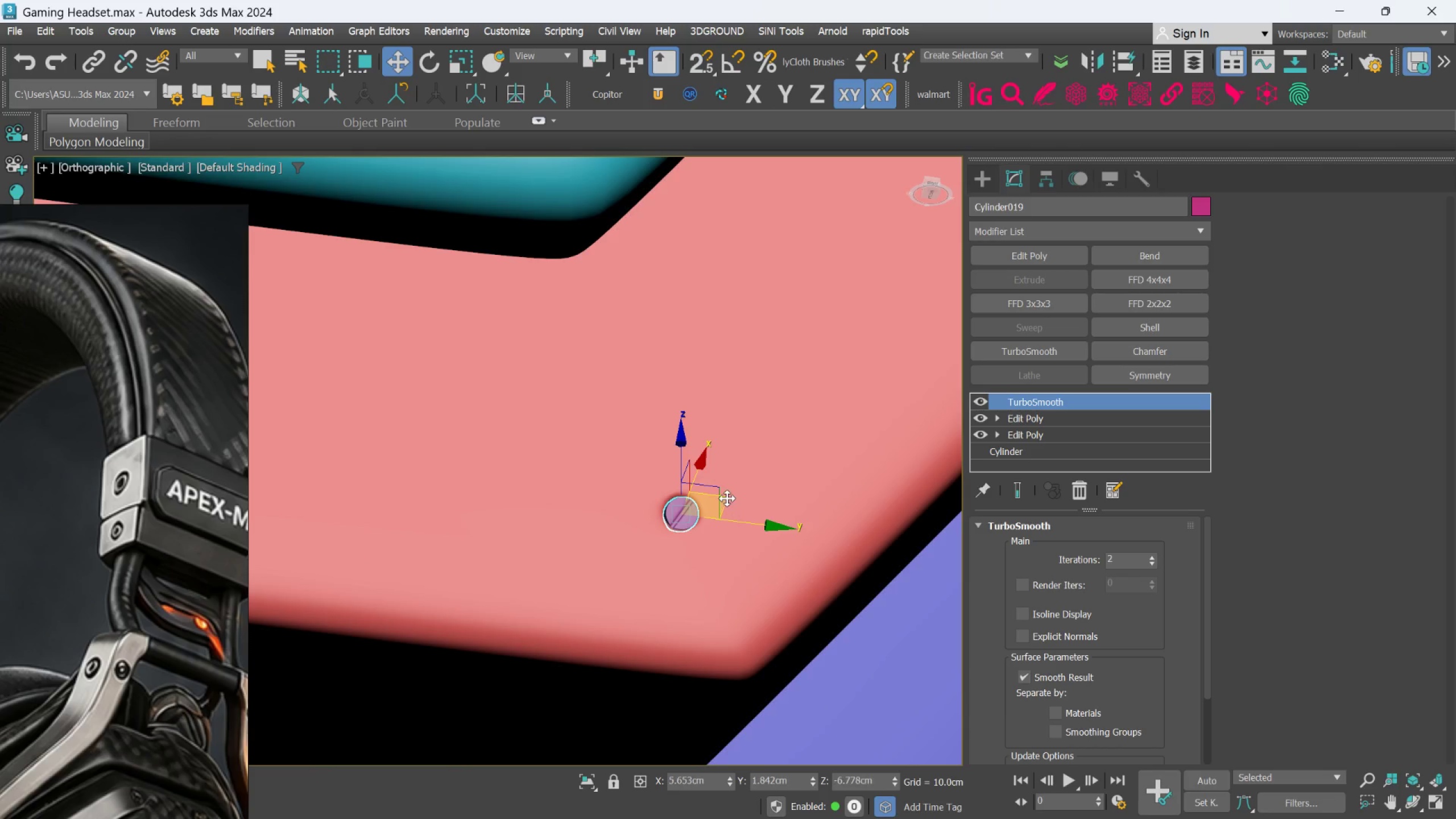 
scroll: coordinate [803, 647], scroll_direction: down, amount: 7.0
 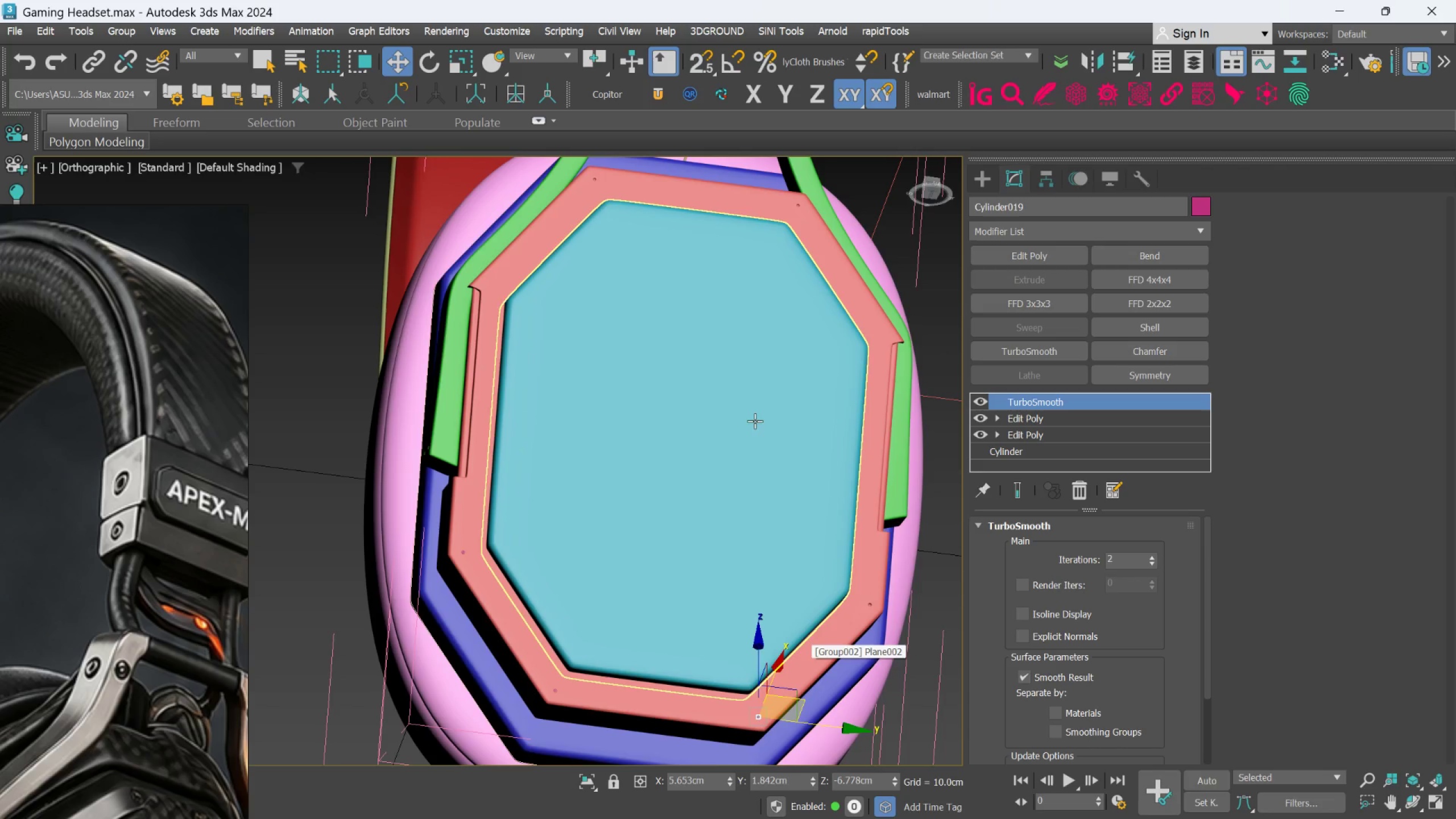 
scroll: coordinate [622, 299], scroll_direction: up, amount: 1.0
 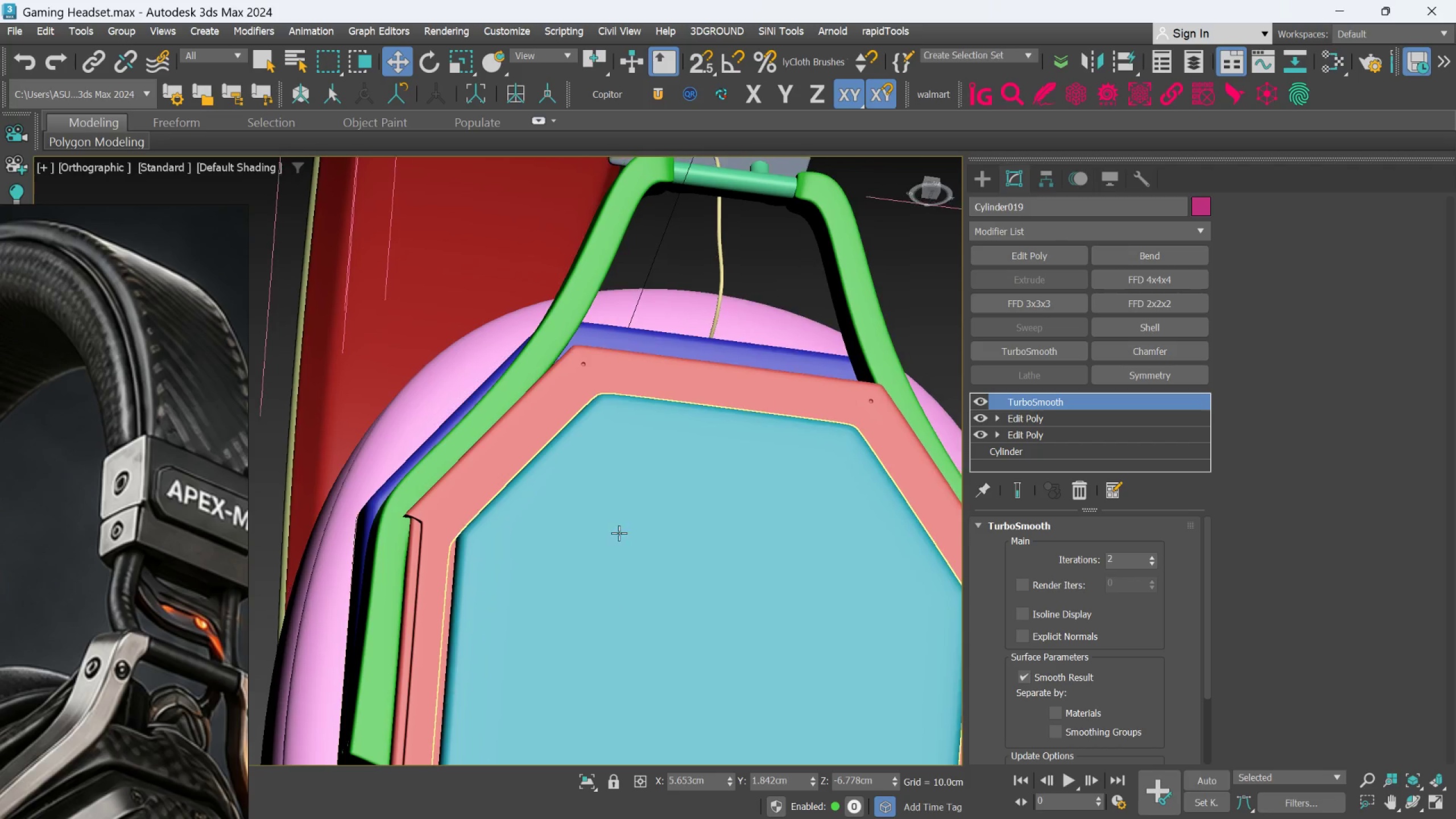 
scroll: coordinate [626, 522], scroll_direction: down, amount: 1.0
 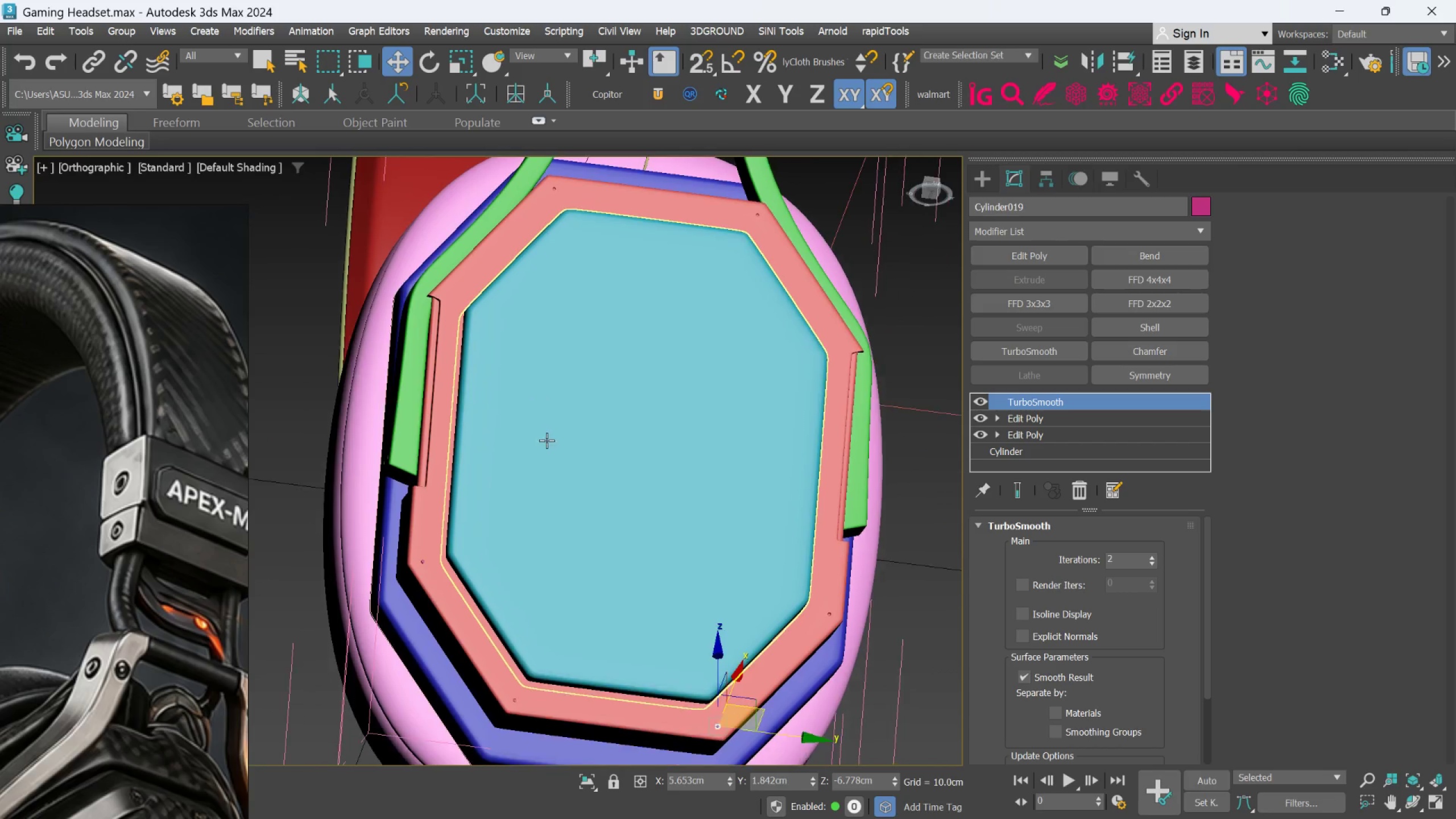 
scroll: coordinate [489, 588], scroll_direction: up, amount: 1.0
 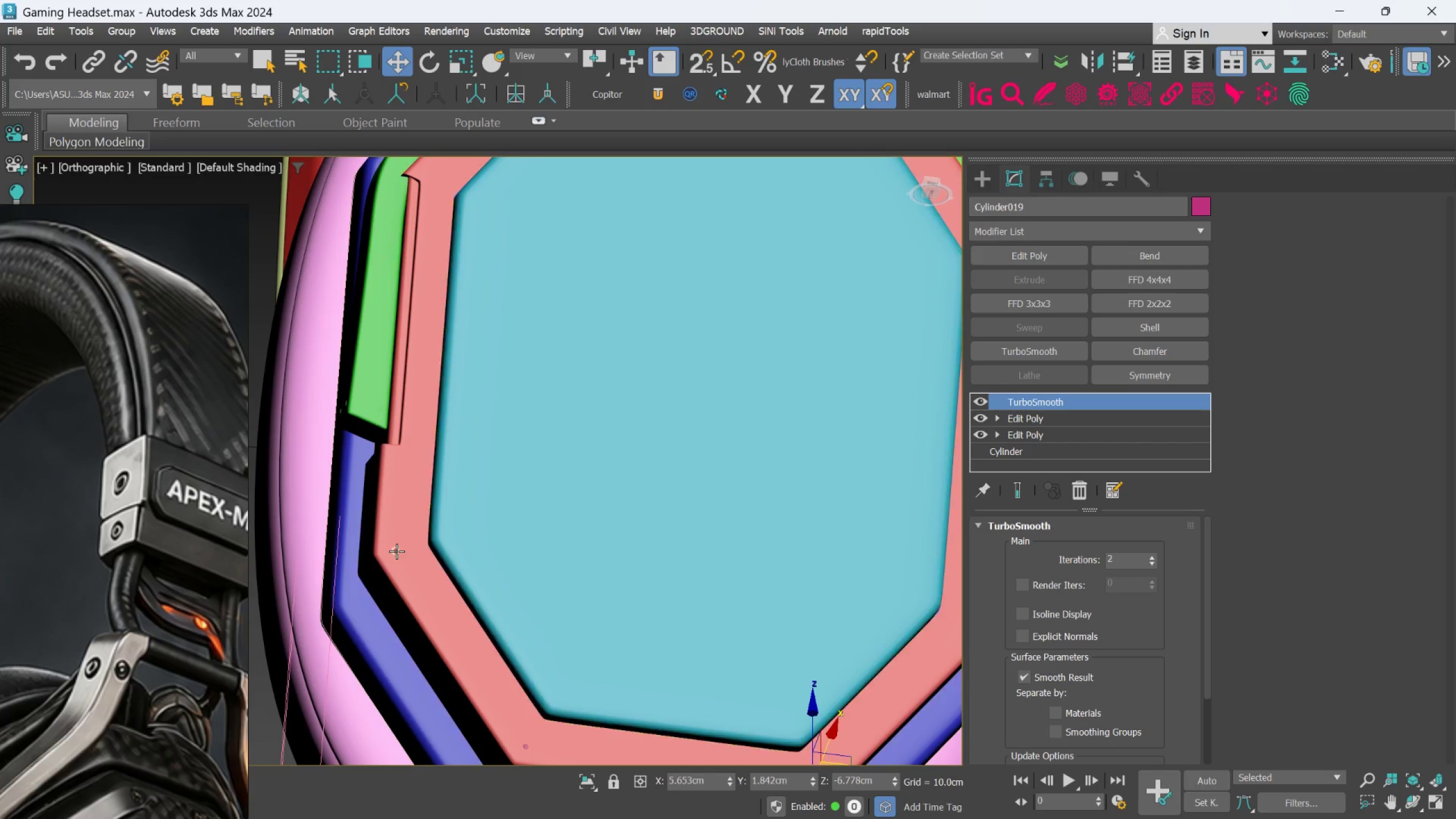 
left_click([396, 551])
 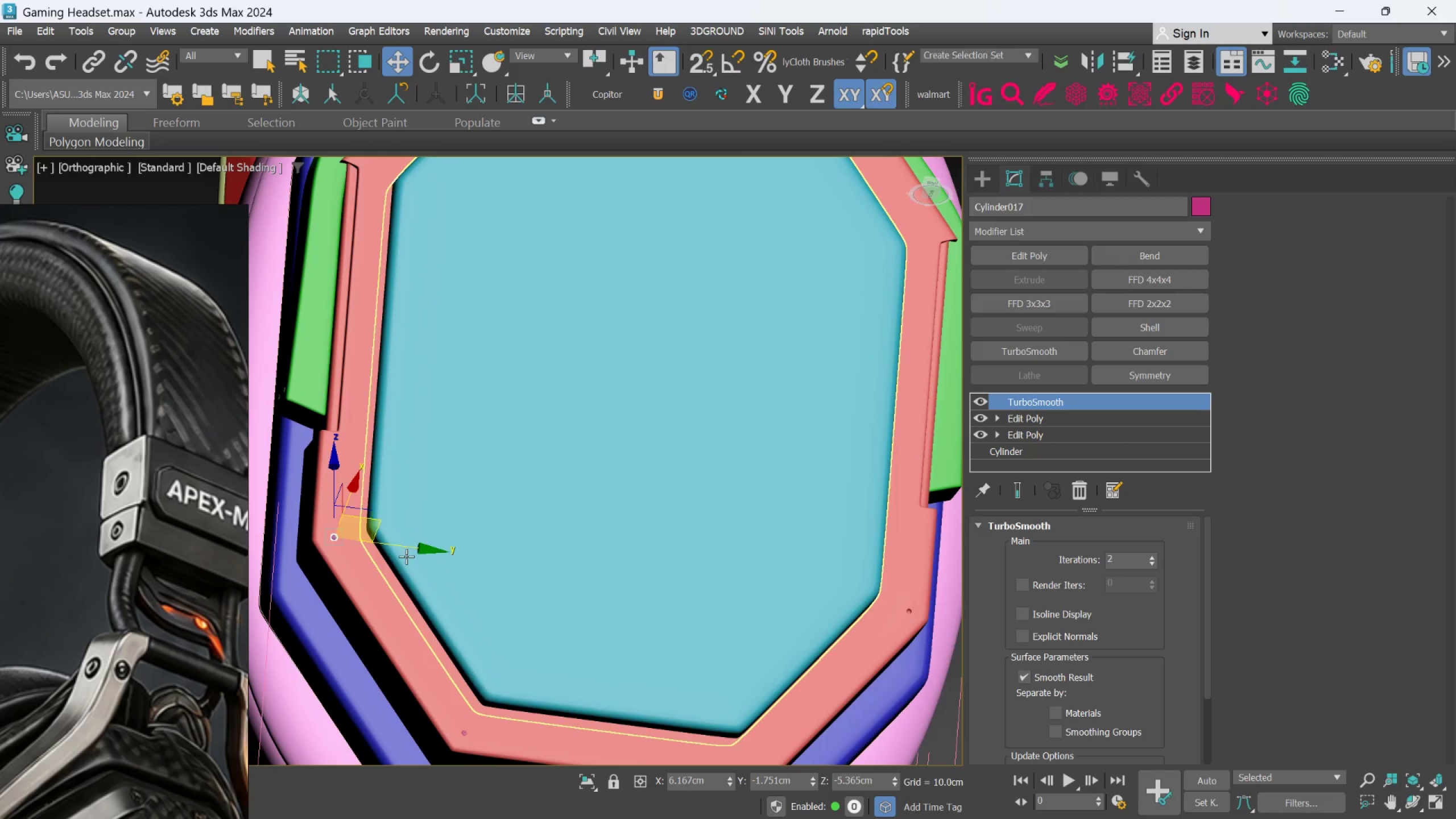 
hold_key(key=ShiftLeft, duration=1.5)
left_click_drag(start_coordinate=[411, 545], to_coordinate=[987, 682])
 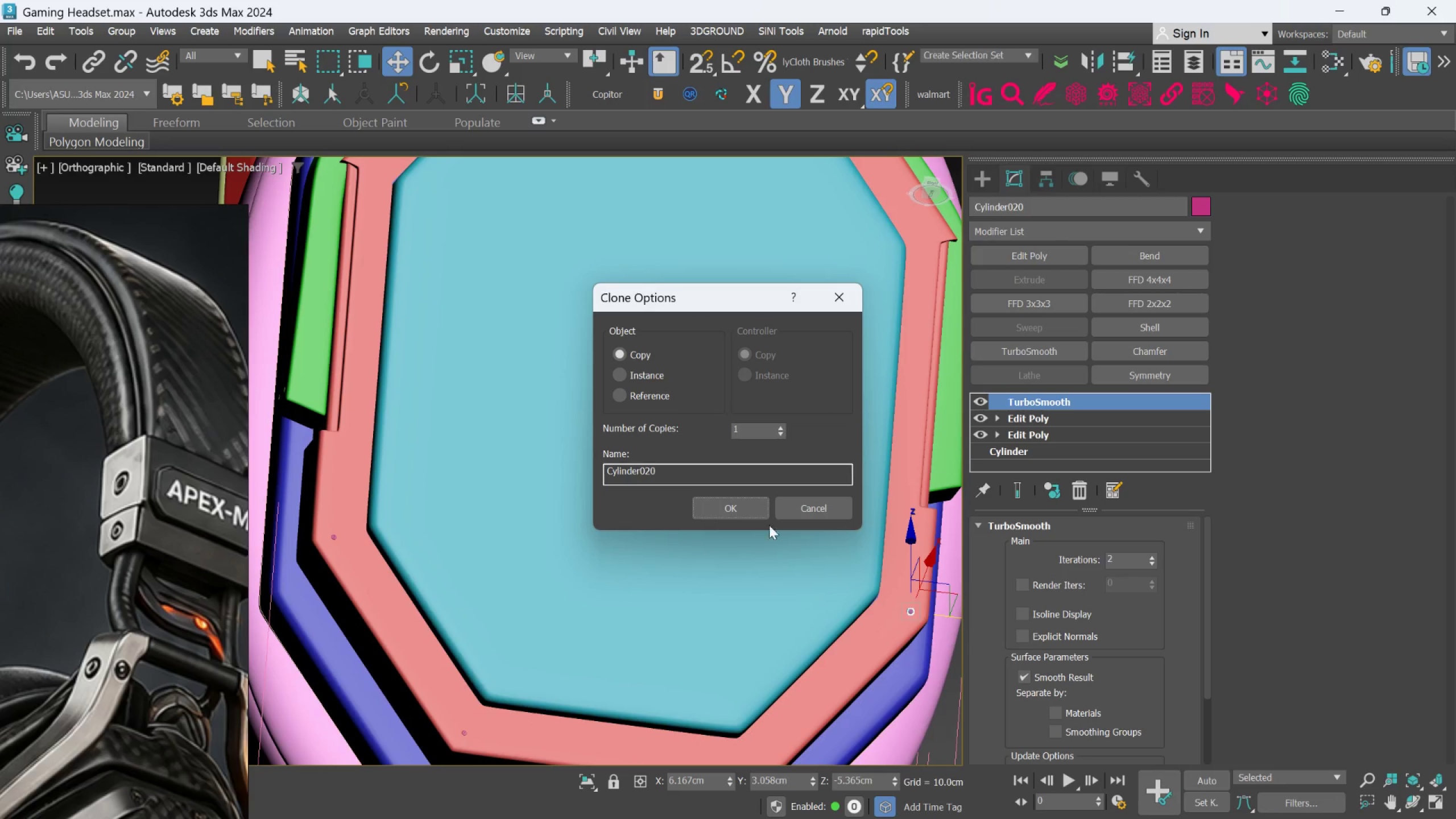 
hold_key(key=ShiftLeft, duration=1.52)
 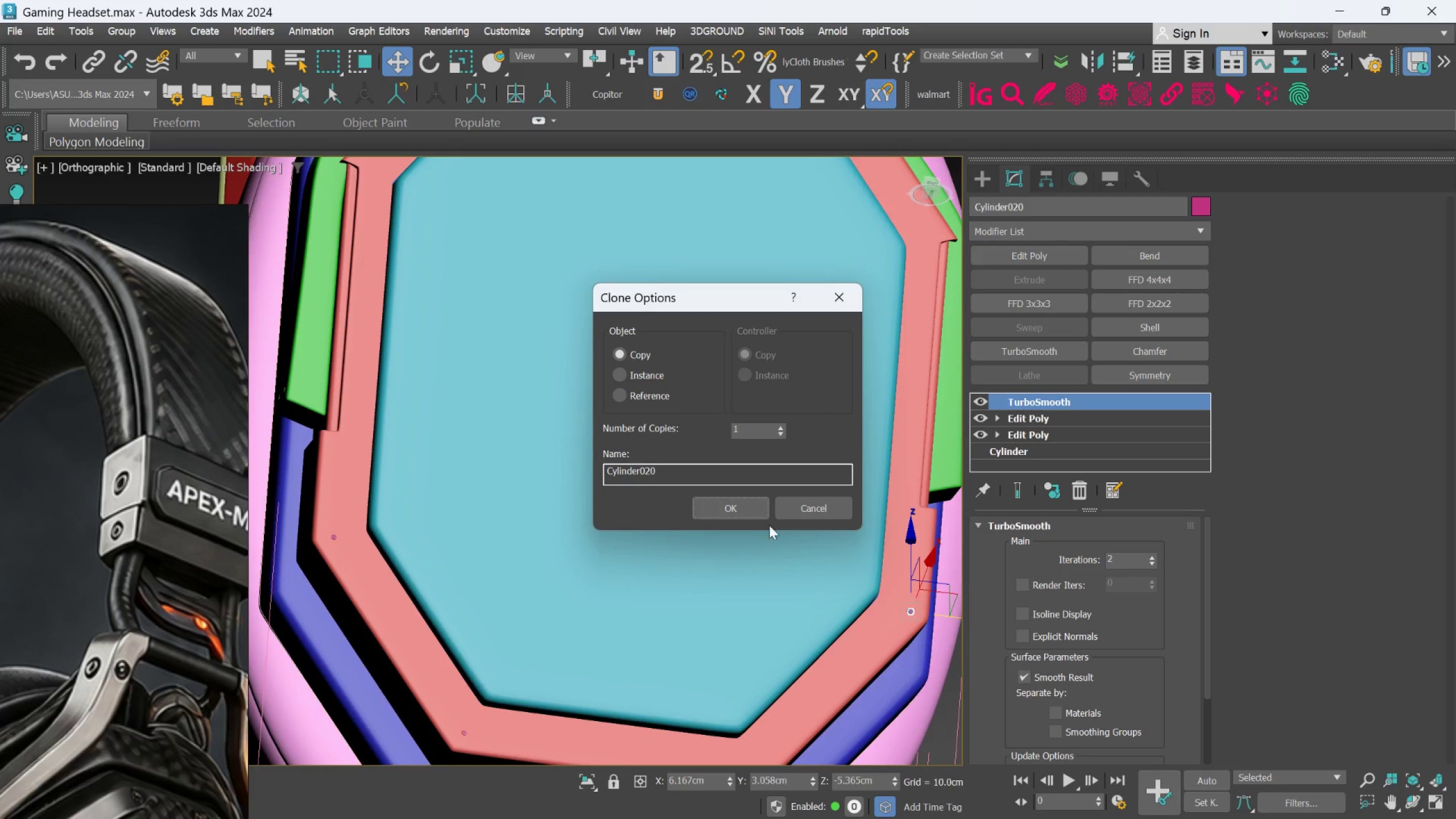 
key(Shift+ShiftLeft)
 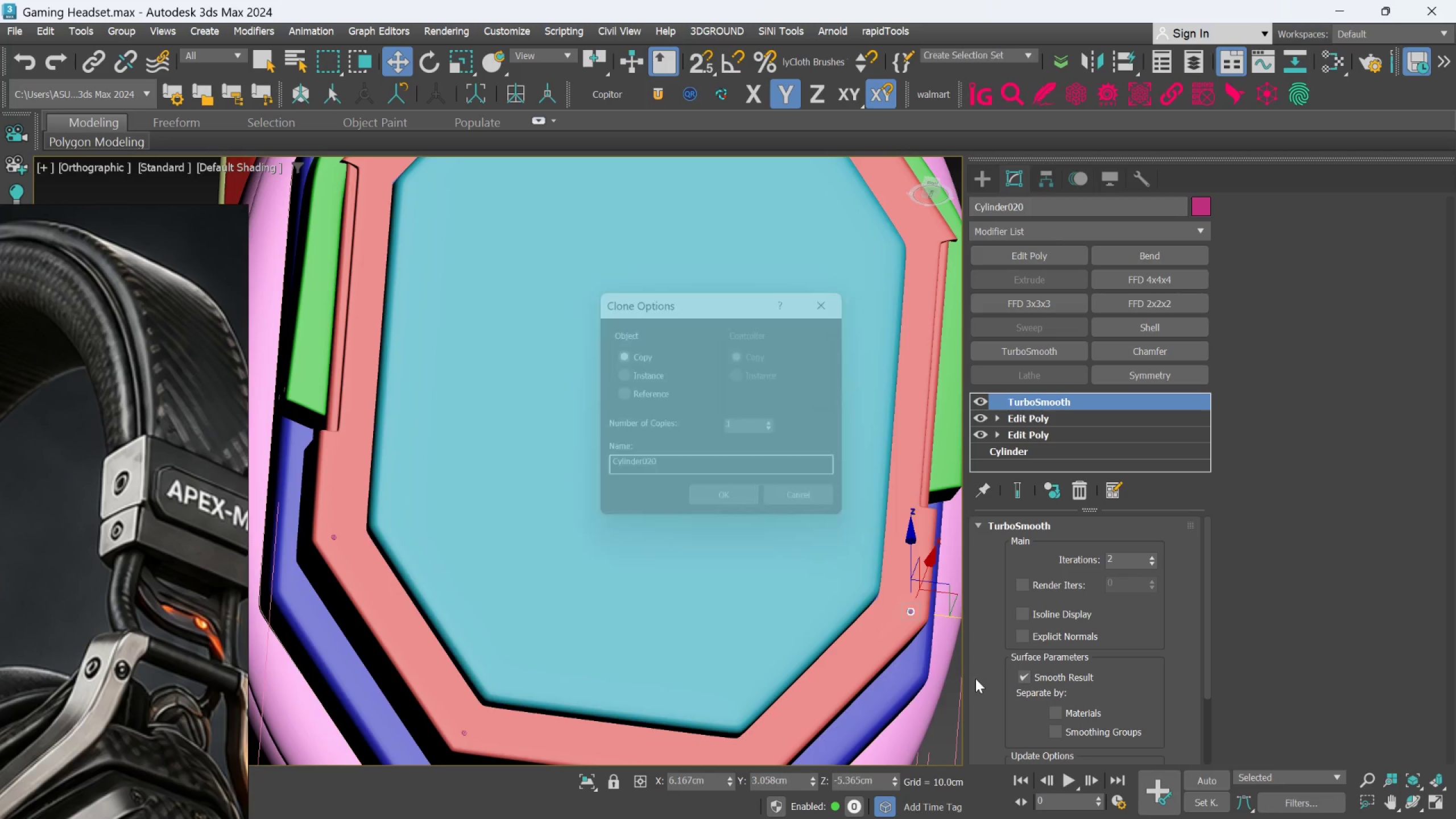 
hold_key(key=ShiftLeft, duration=11.58)
scroll: coordinate [879, 576], scroll_direction: up, amount: 8.0
 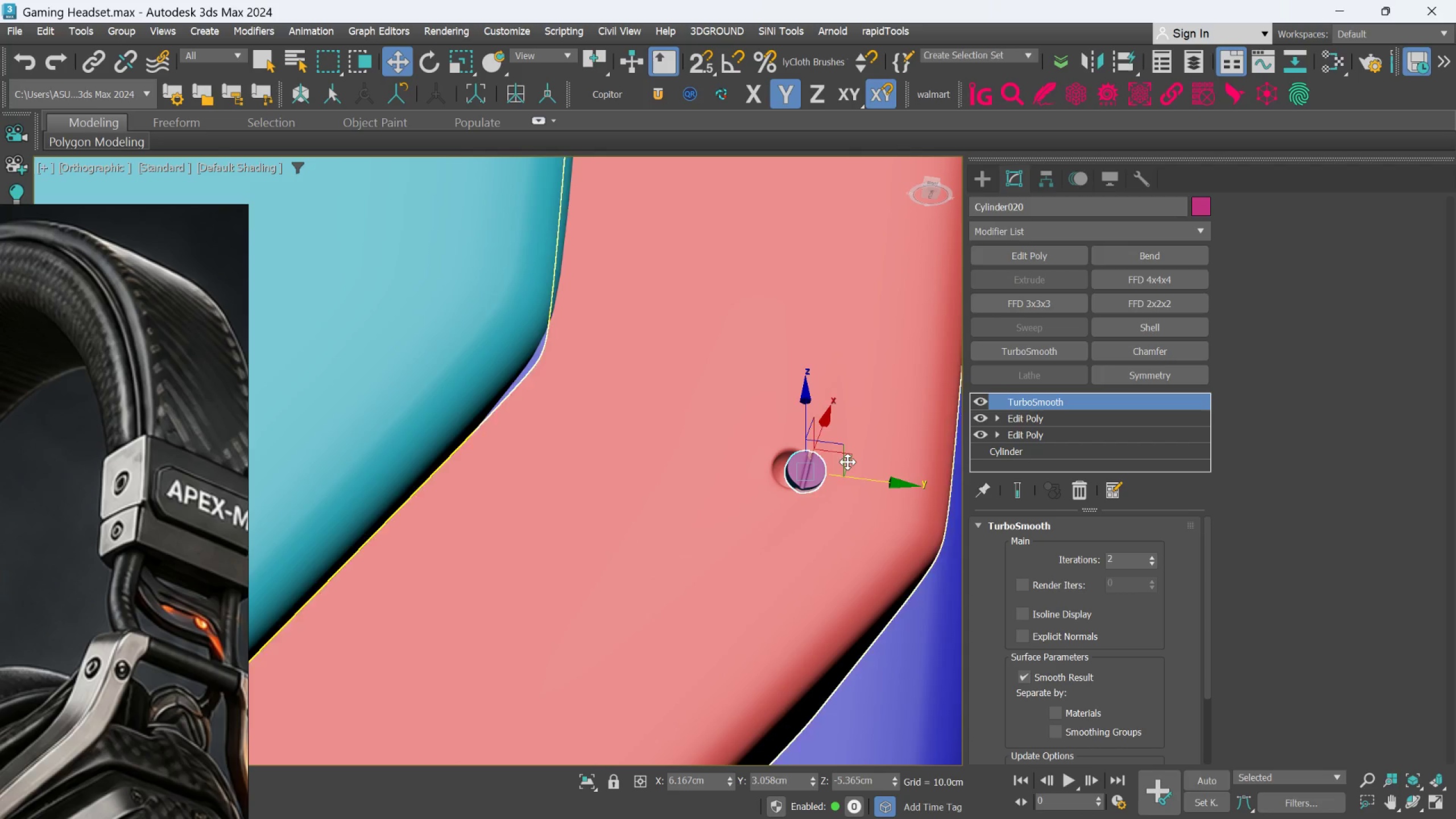 
left_click_drag(start_coordinate=[847, 462], to_coordinate=[832, 461])
 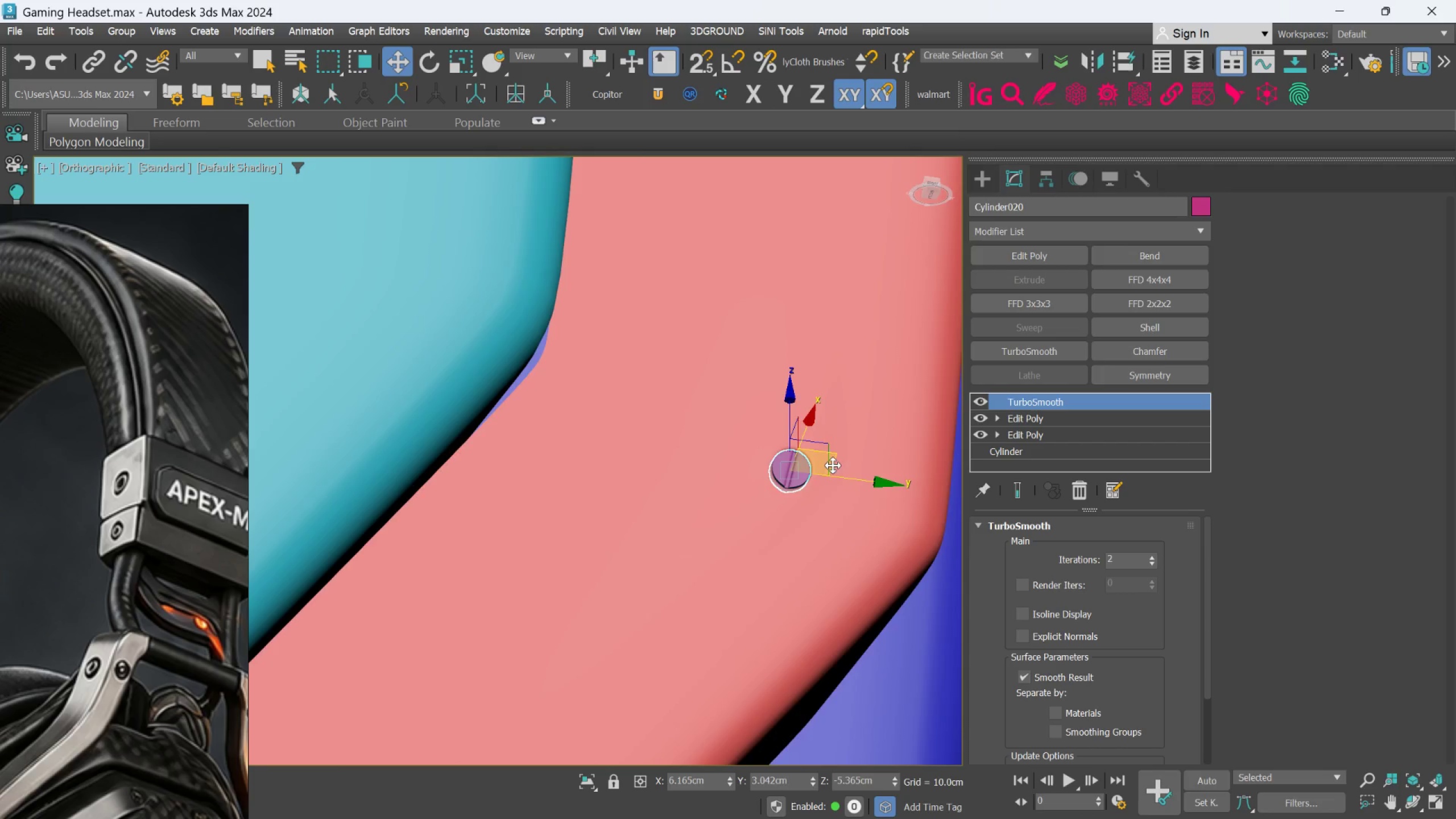 
scroll: coordinate [705, 548], scroll_direction: down, amount: 6.0
 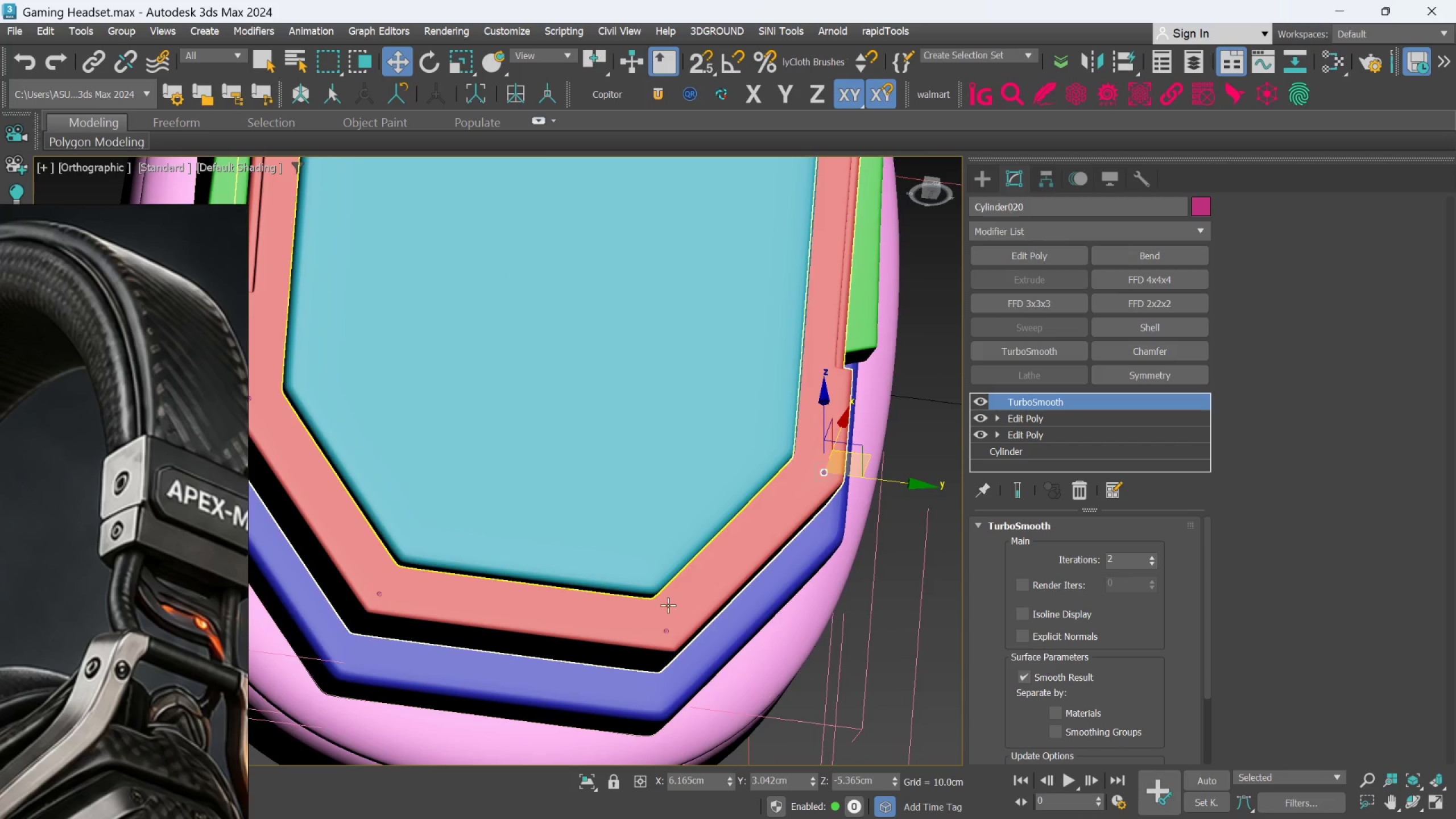 
scroll: coordinate [680, 636], scroll_direction: up, amount: 3.0
 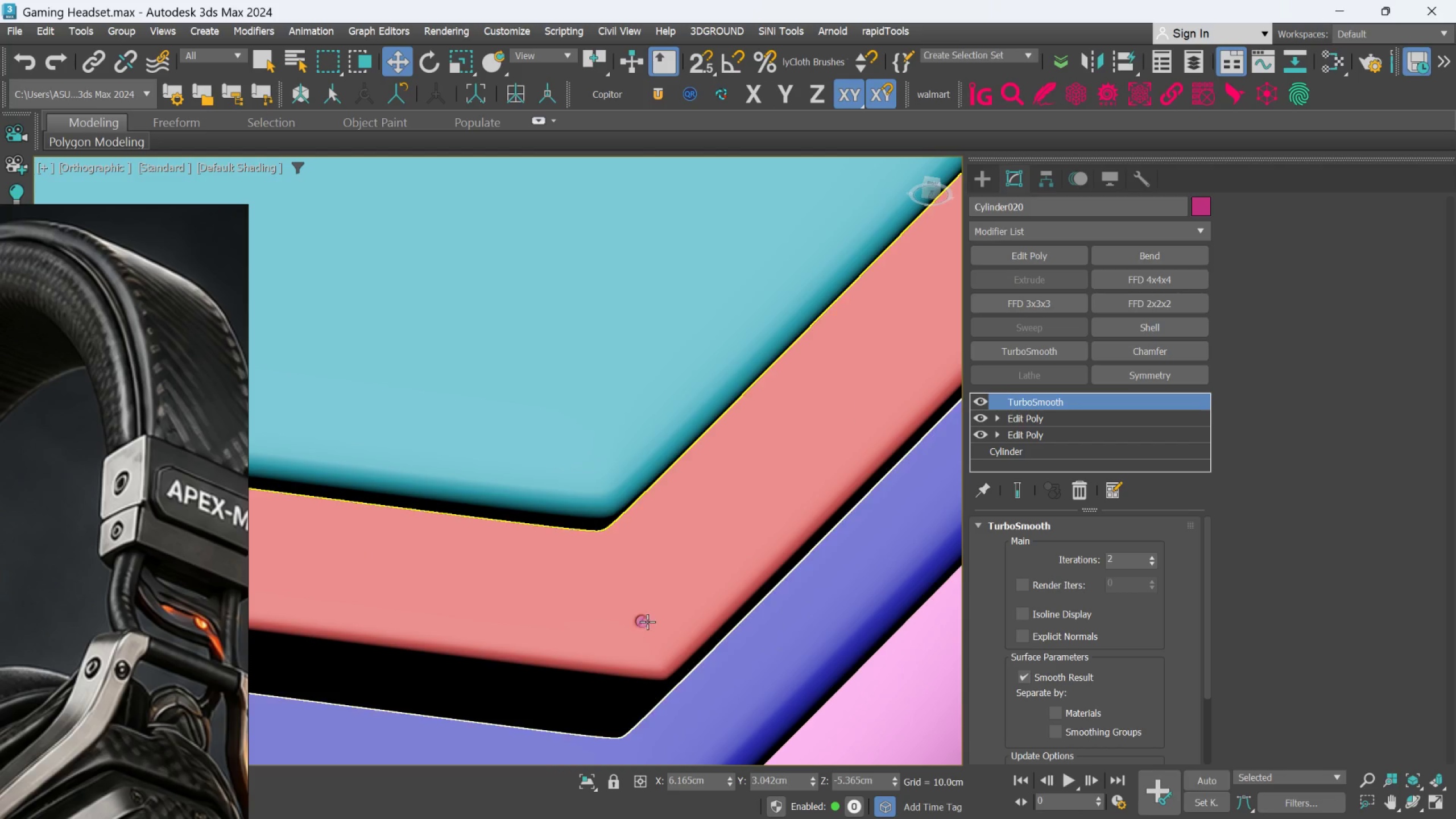 
left_click([644, 622])
 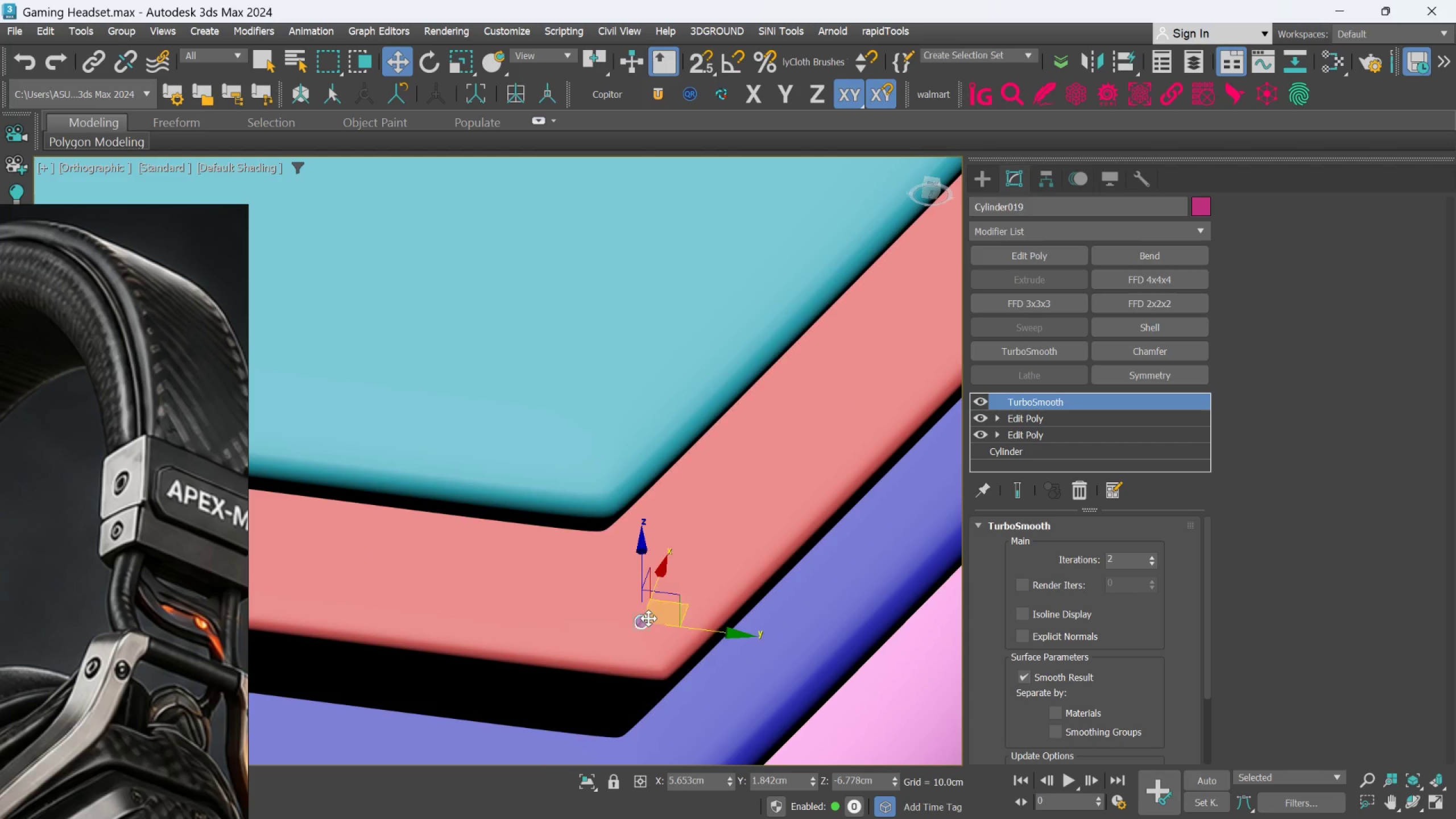 
scroll: coordinate [650, 616], scroll_direction: down, amount: 3.0
 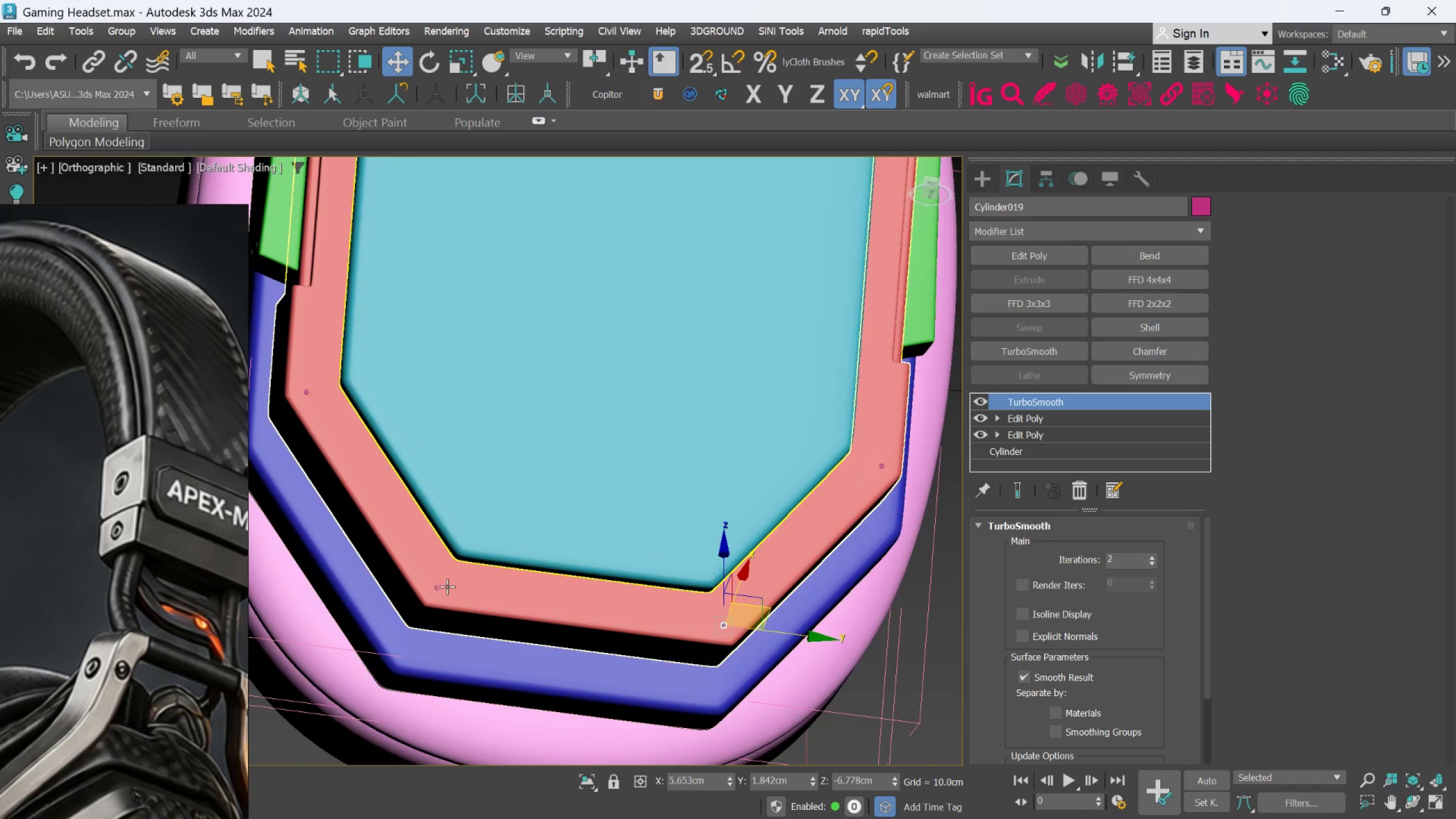 
hold_key(key=ShiftLeft, duration=0.69)
left_click([438, 586])
 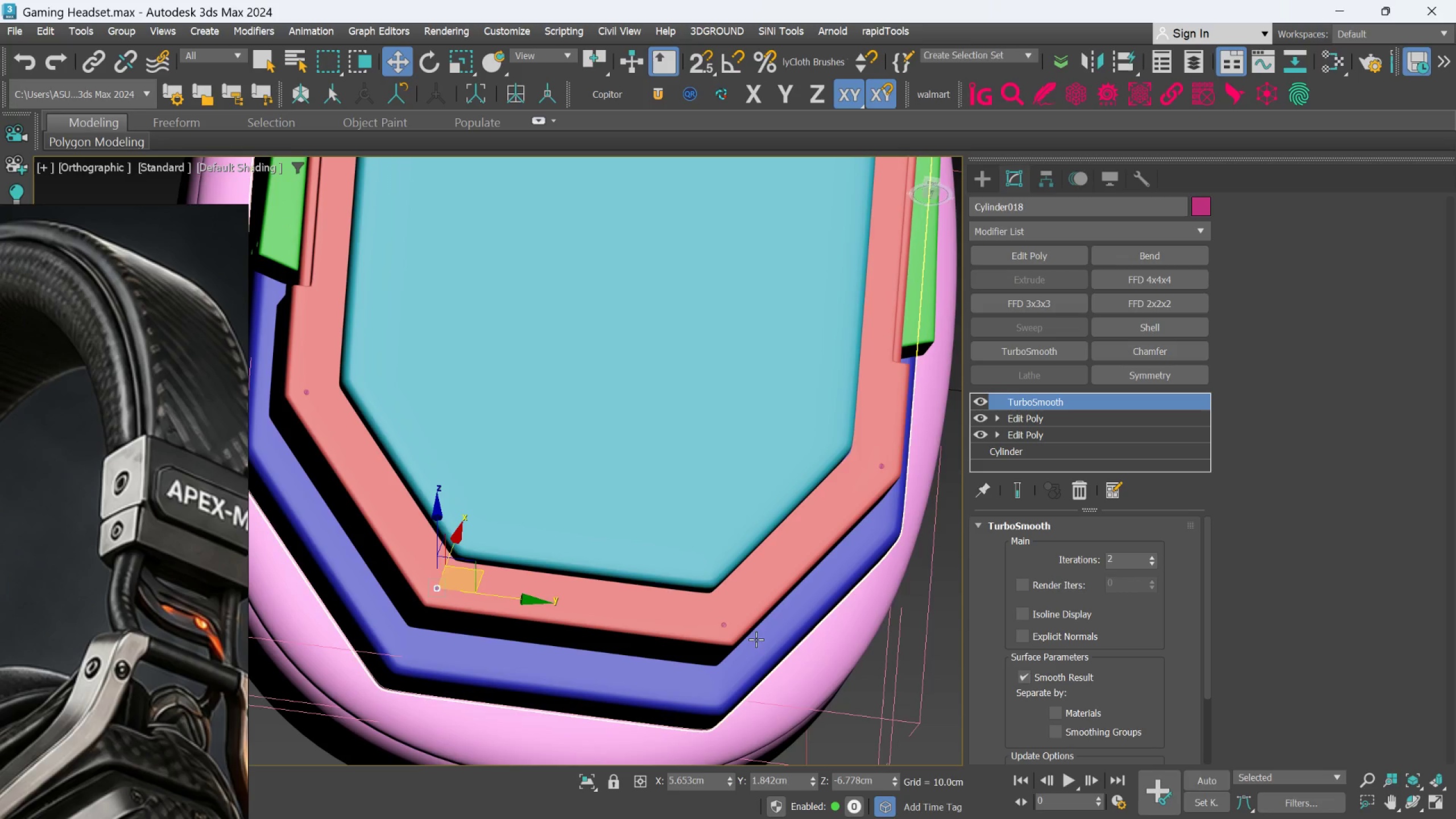 
hold_key(key=ControlLeft, duration=0.89)
 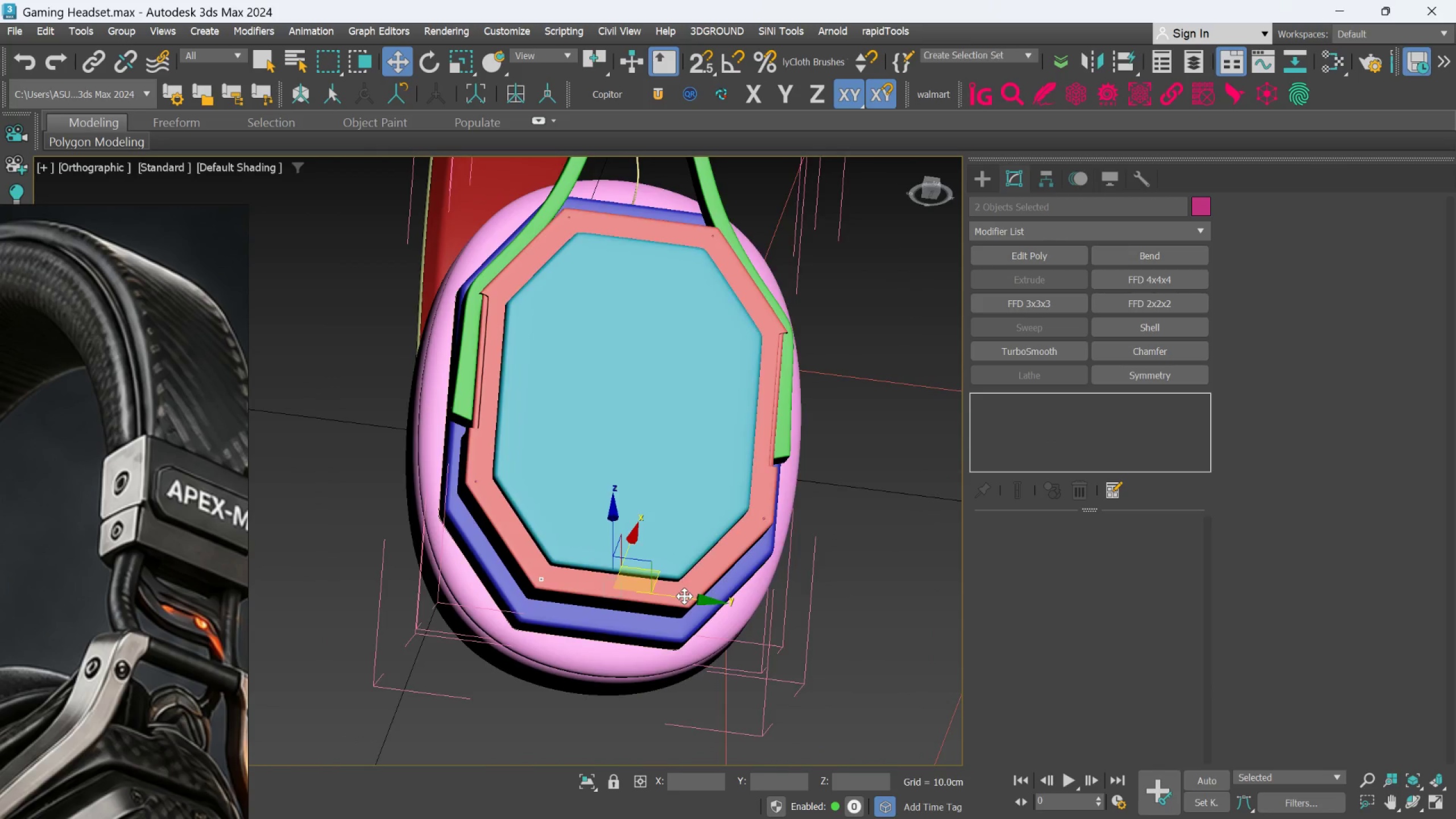 
scroll: coordinate [758, 648], scroll_direction: up, amount: 2.0
 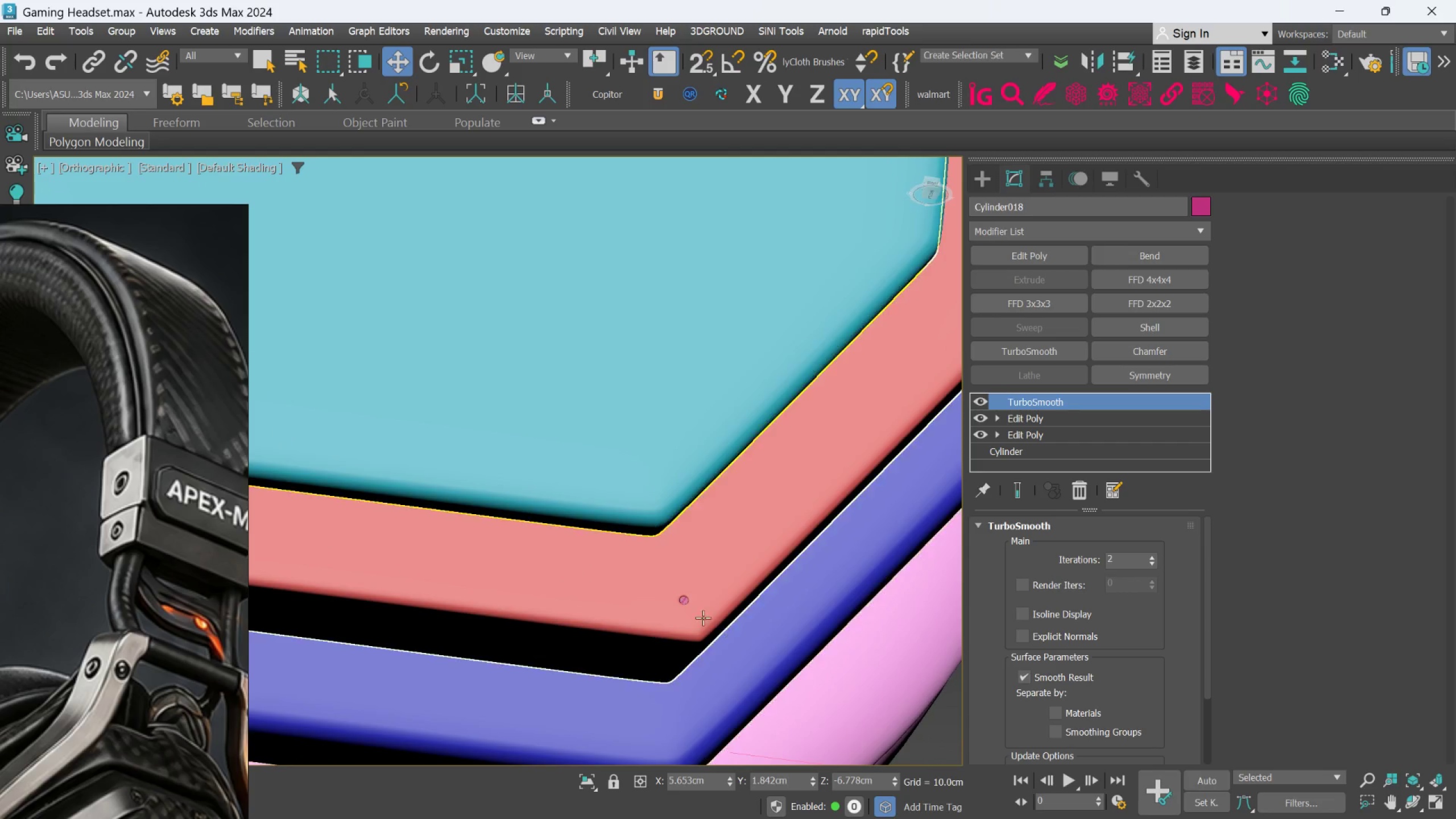 
left_click([685, 597])
 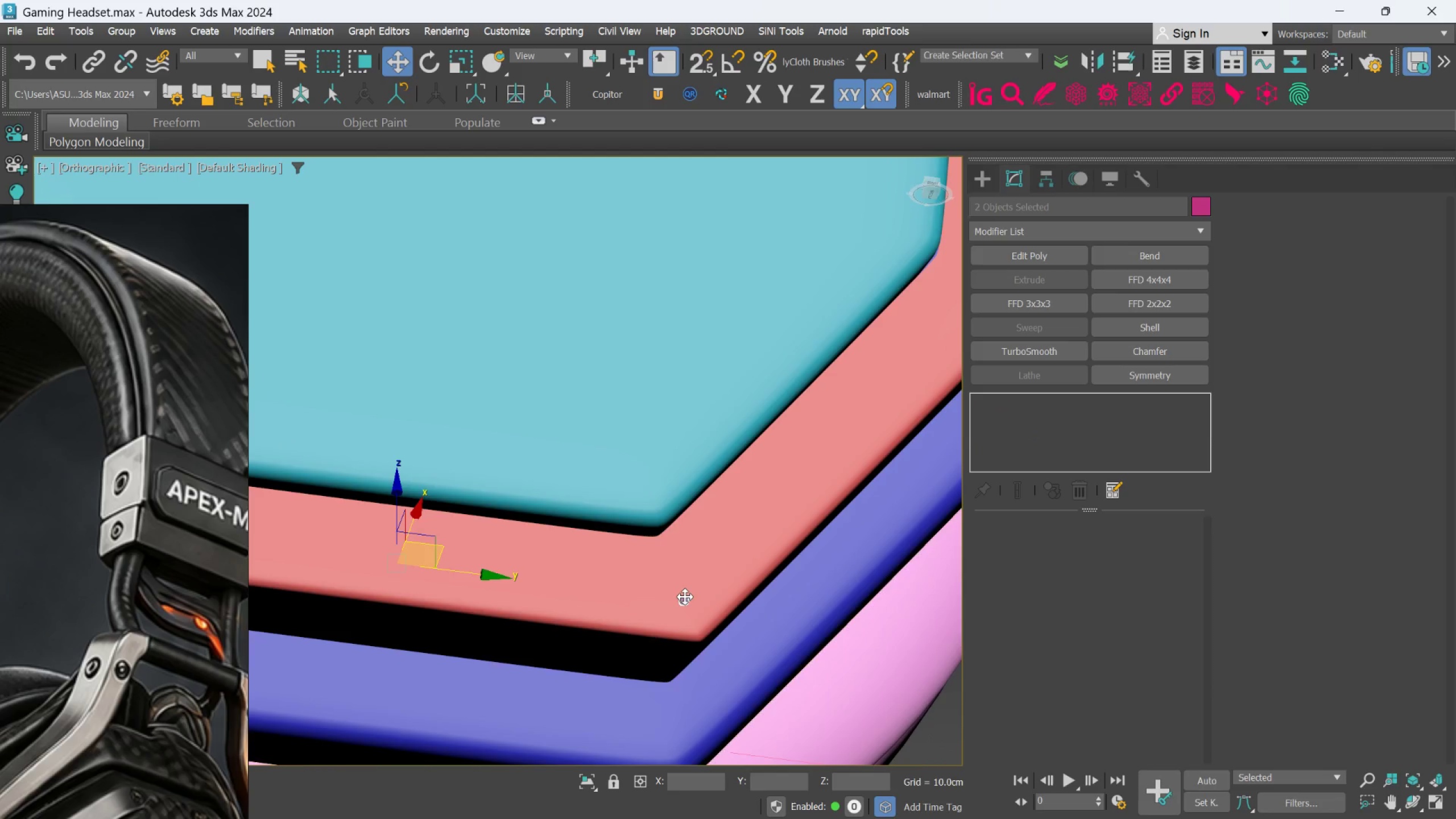 
scroll: coordinate [685, 597], scroll_direction: down, amount: 4.0
 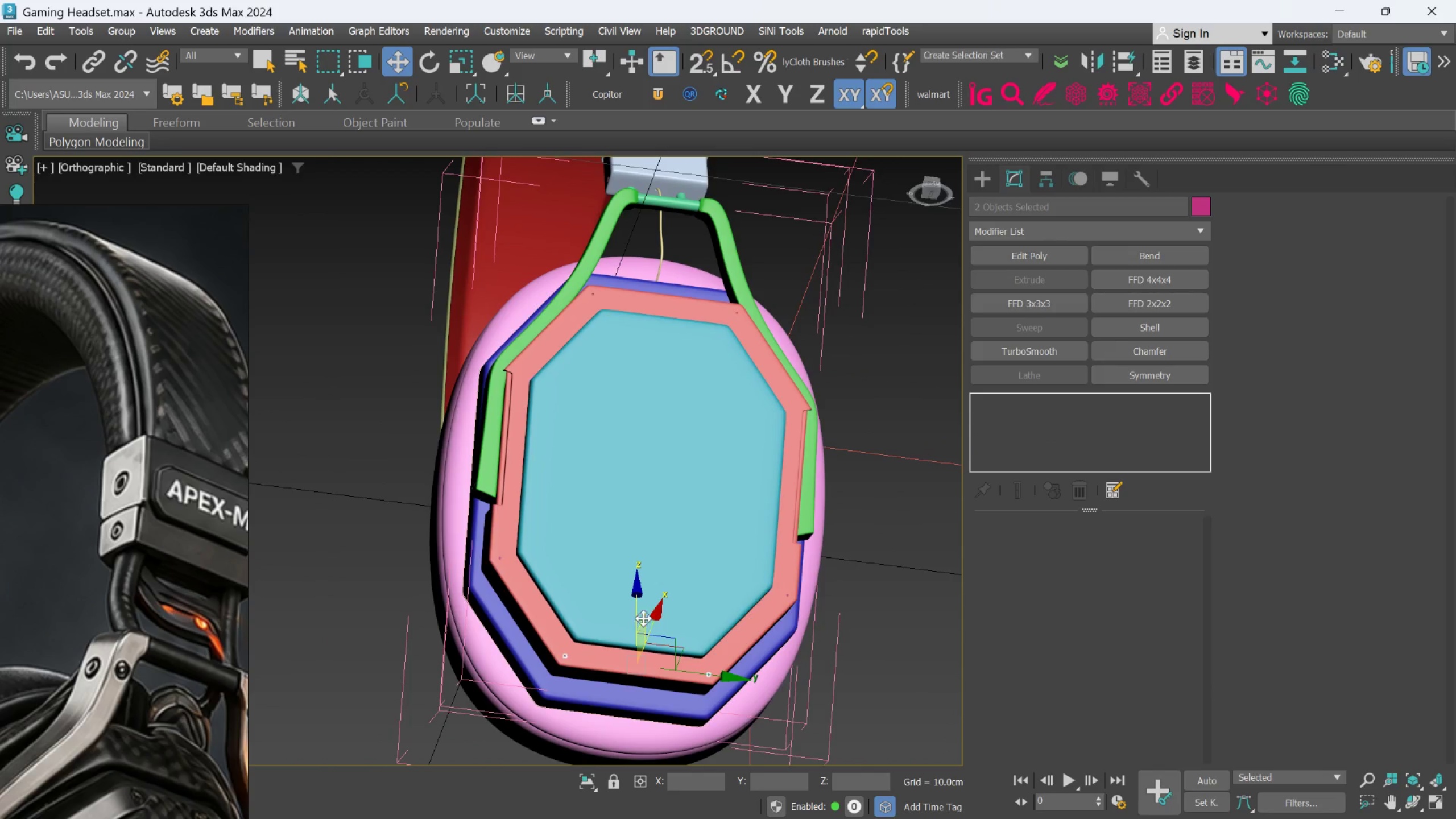 
hold_key(key=ShiftLeft, duration=1.5)
left_click_drag(start_coordinate=[638, 598], to_coordinate=[716, 264])
 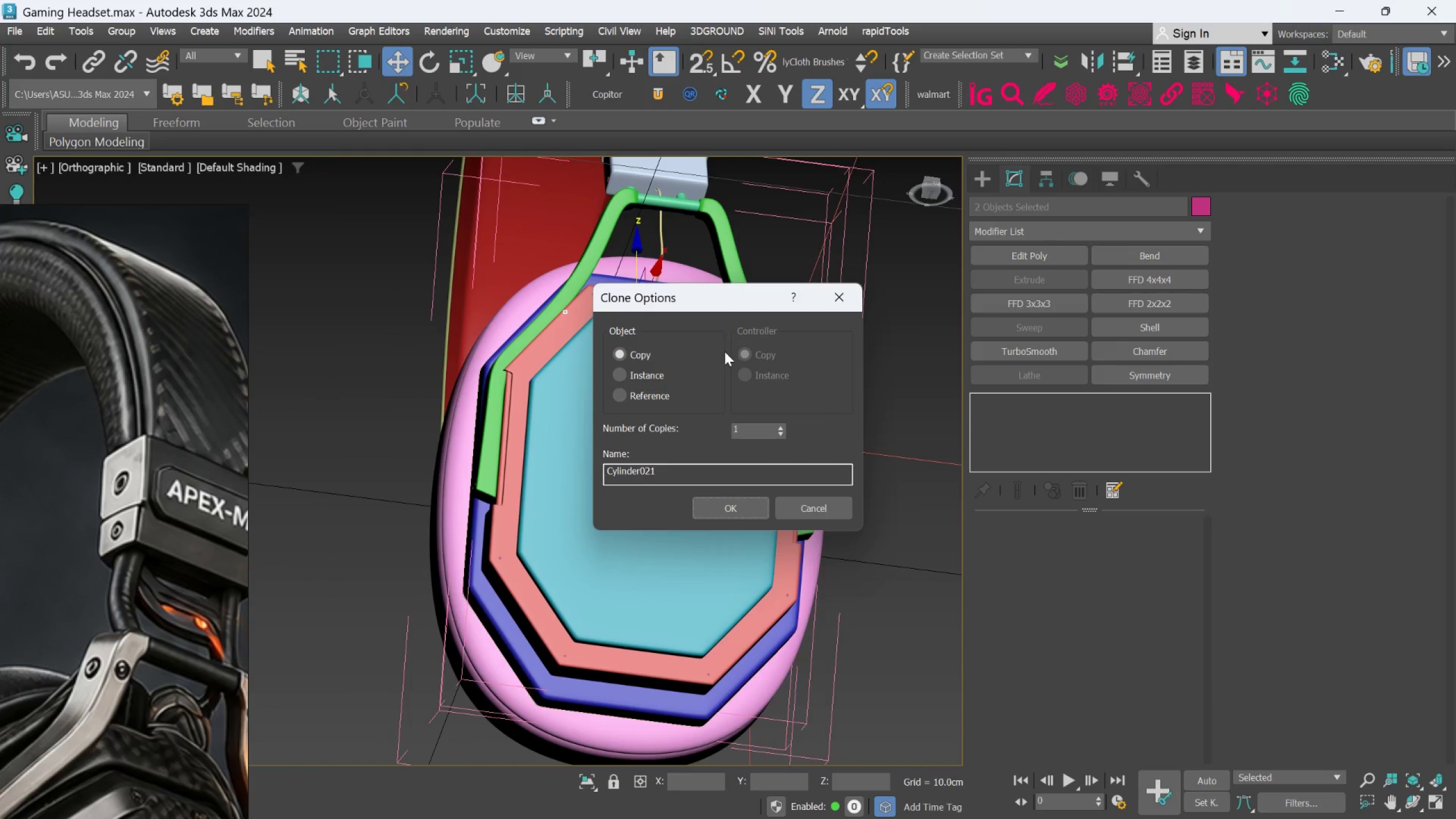 
hold_key(key=ShiftLeft, duration=1.52)
 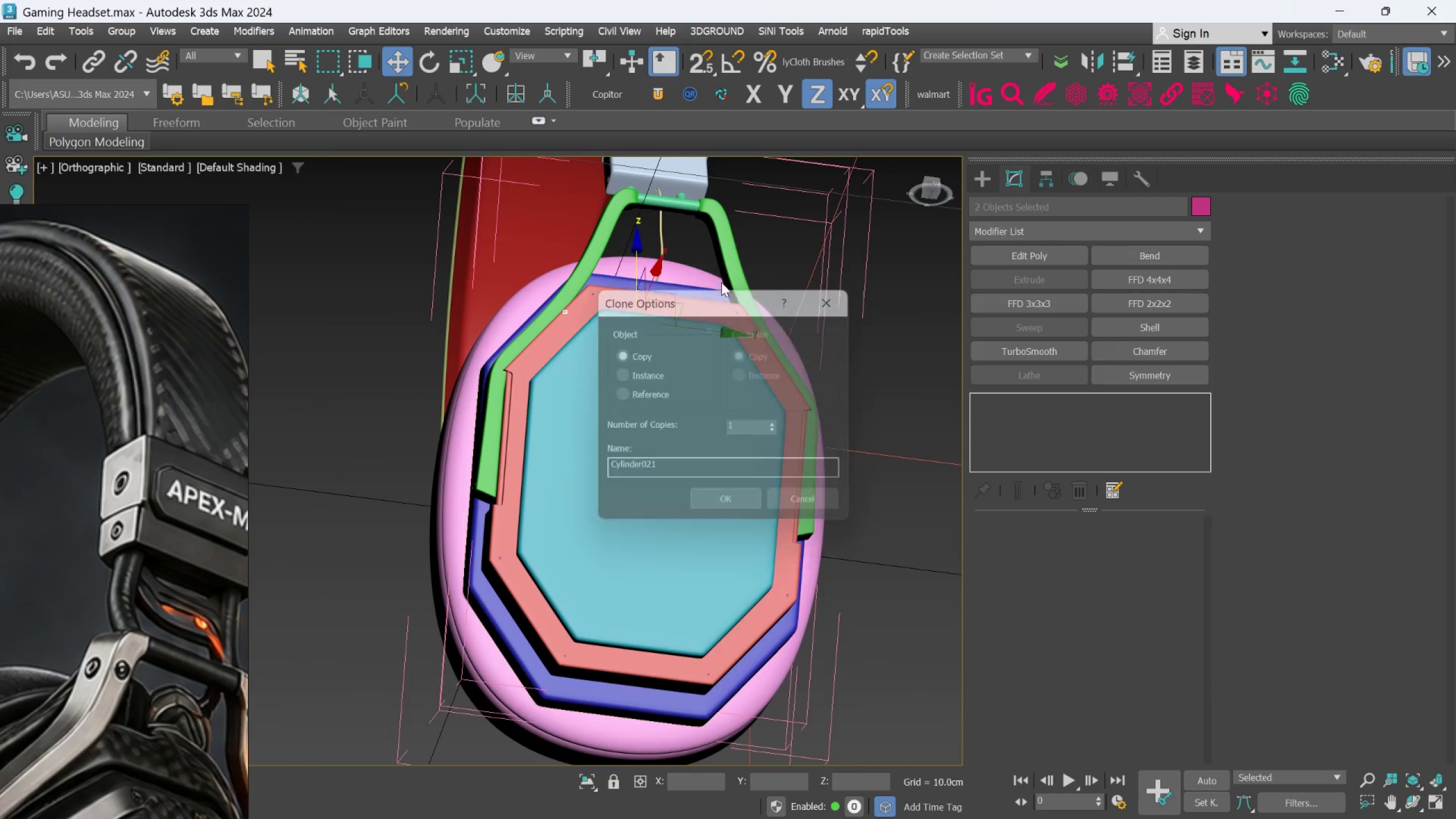 
hold_key(key=ShiftLeft, duration=0.47)
 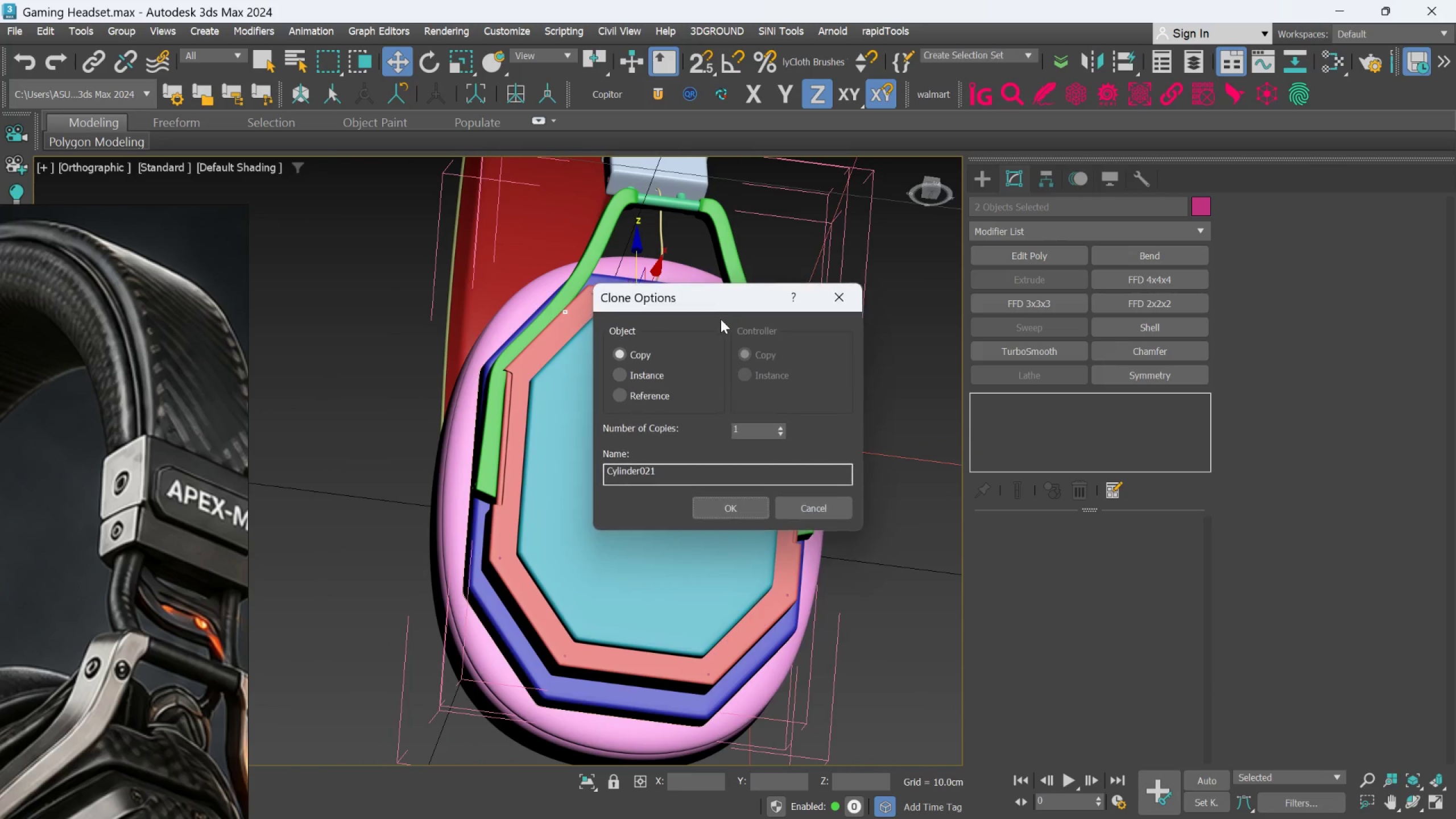 
scroll: coordinate [675, 332], scroll_direction: up, amount: 3.0
 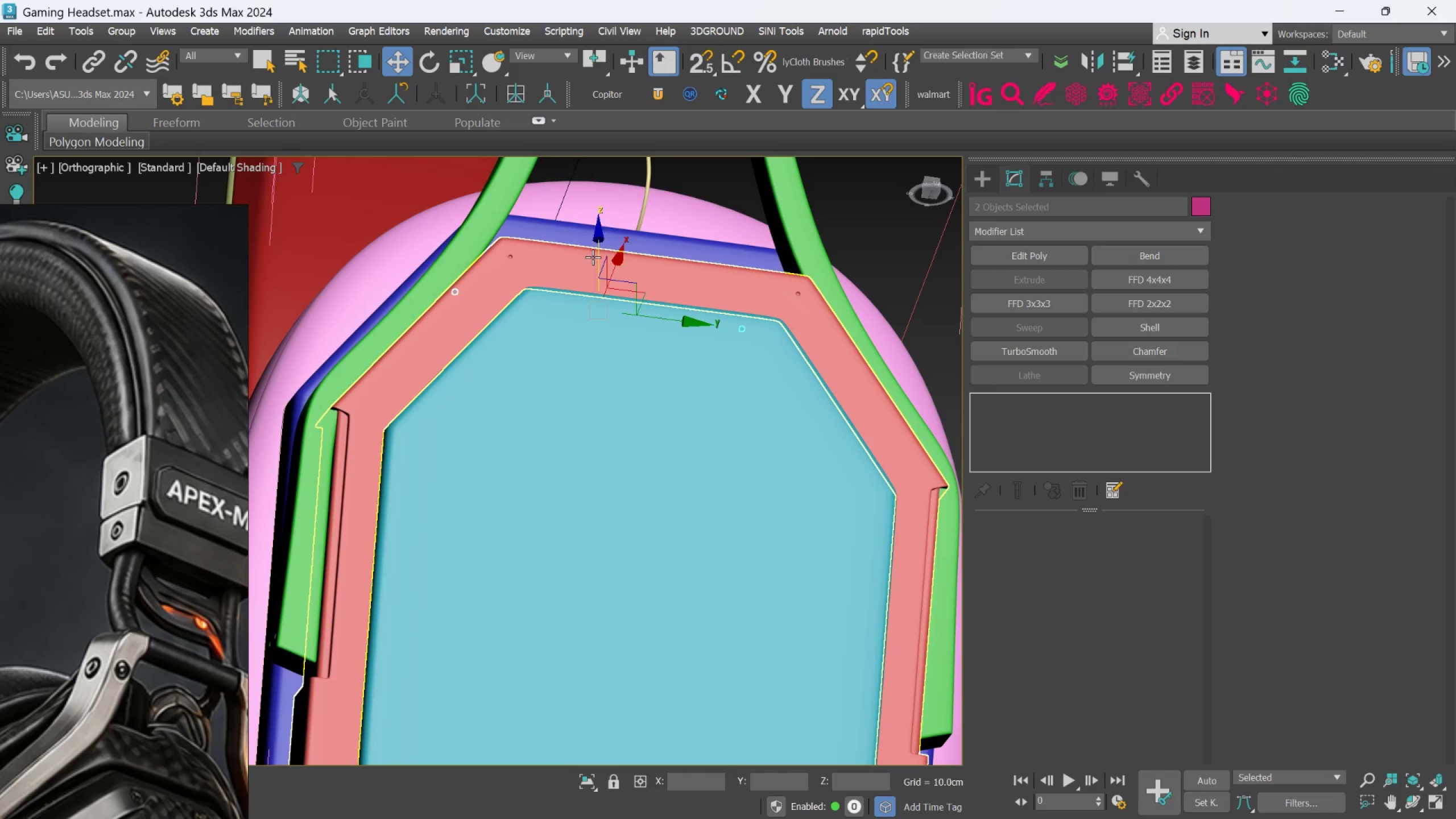 
left_click_drag(start_coordinate=[599, 251], to_coordinate=[606, 226])
 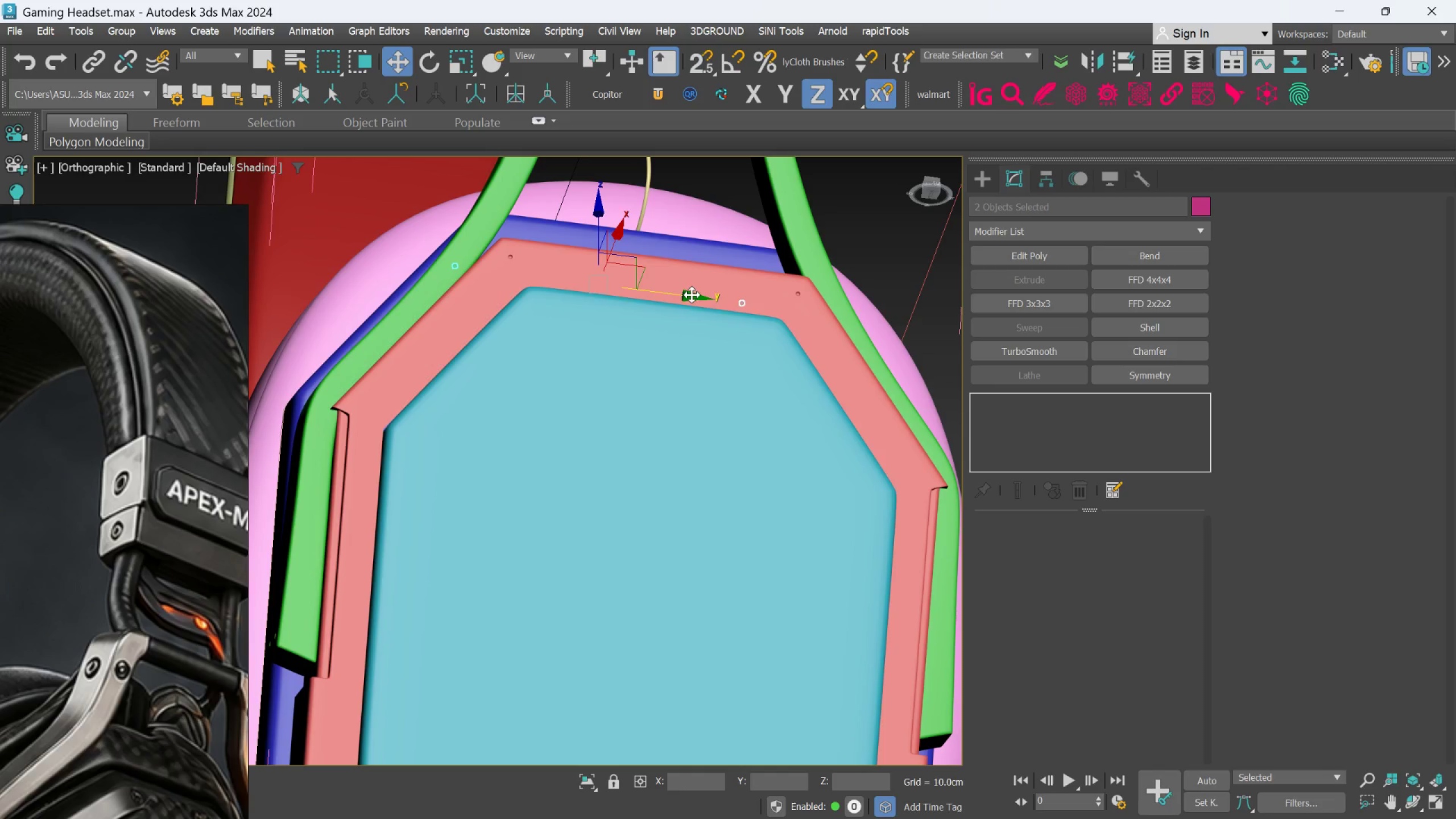 
left_click_drag(start_coordinate=[689, 299], to_coordinate=[742, 293])
 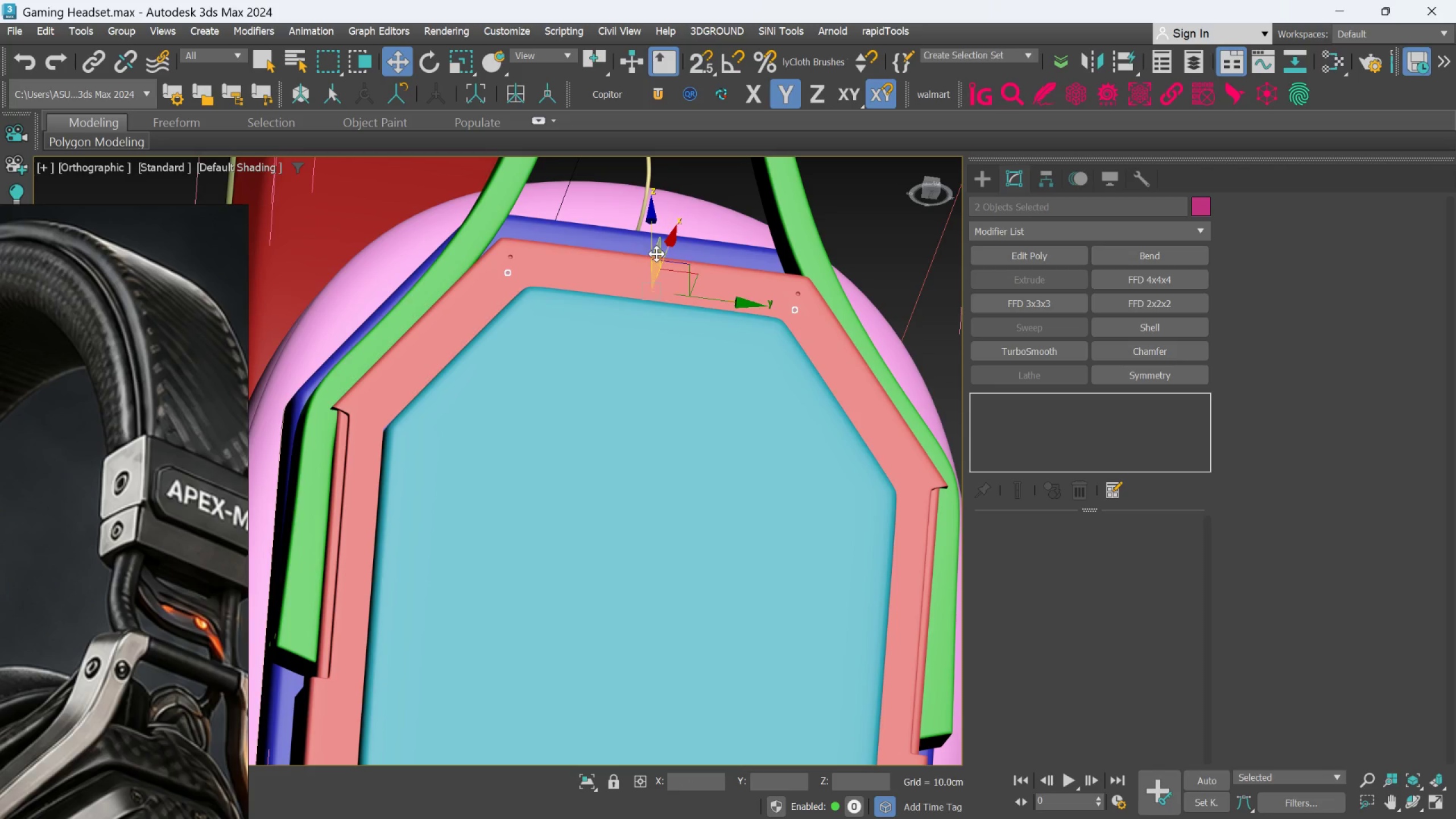 
scroll: coordinate [655, 253], scroll_direction: up, amount: 2.0
 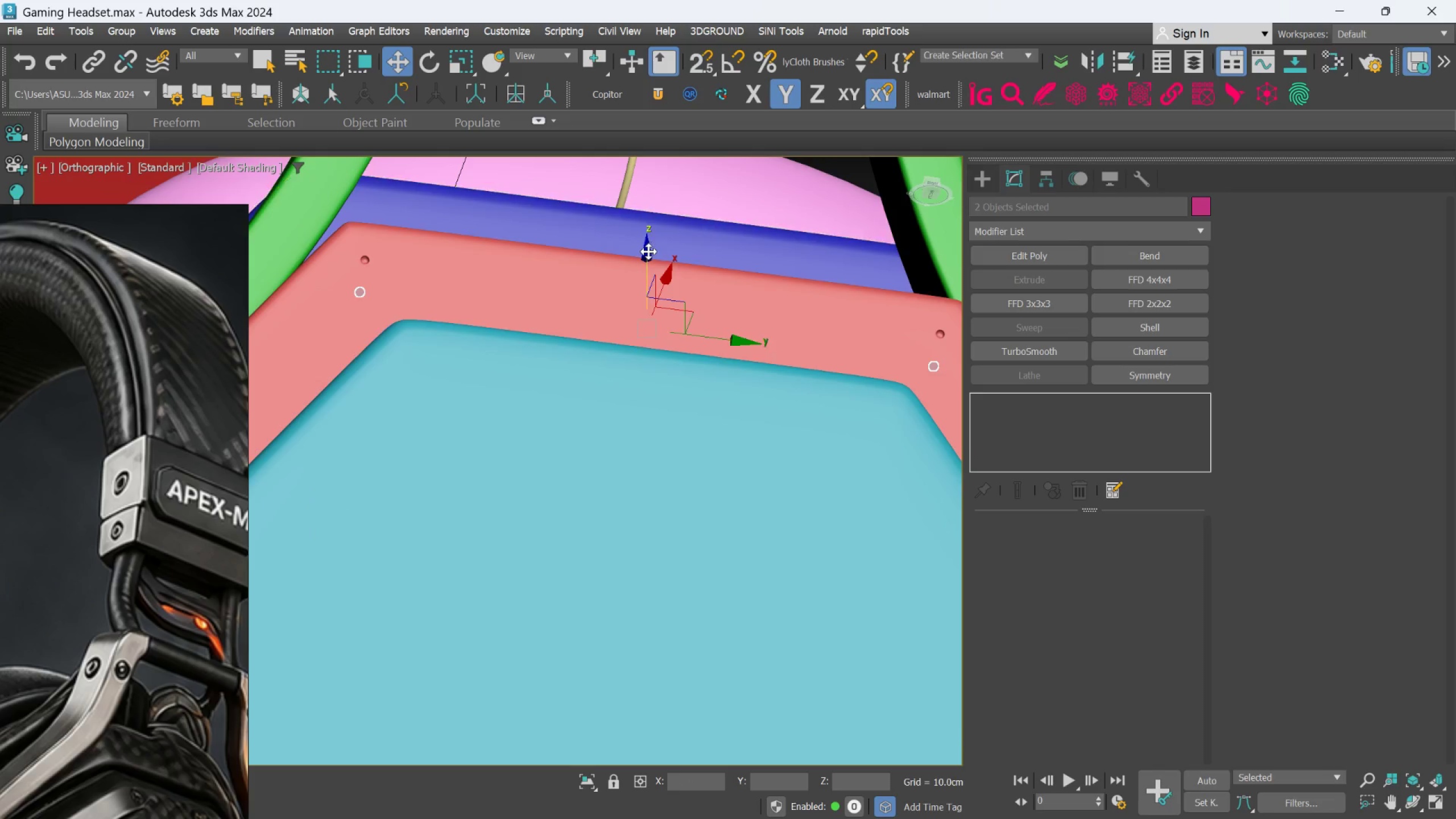 
left_click_drag(start_coordinate=[648, 252], to_coordinate=[676, 226])
 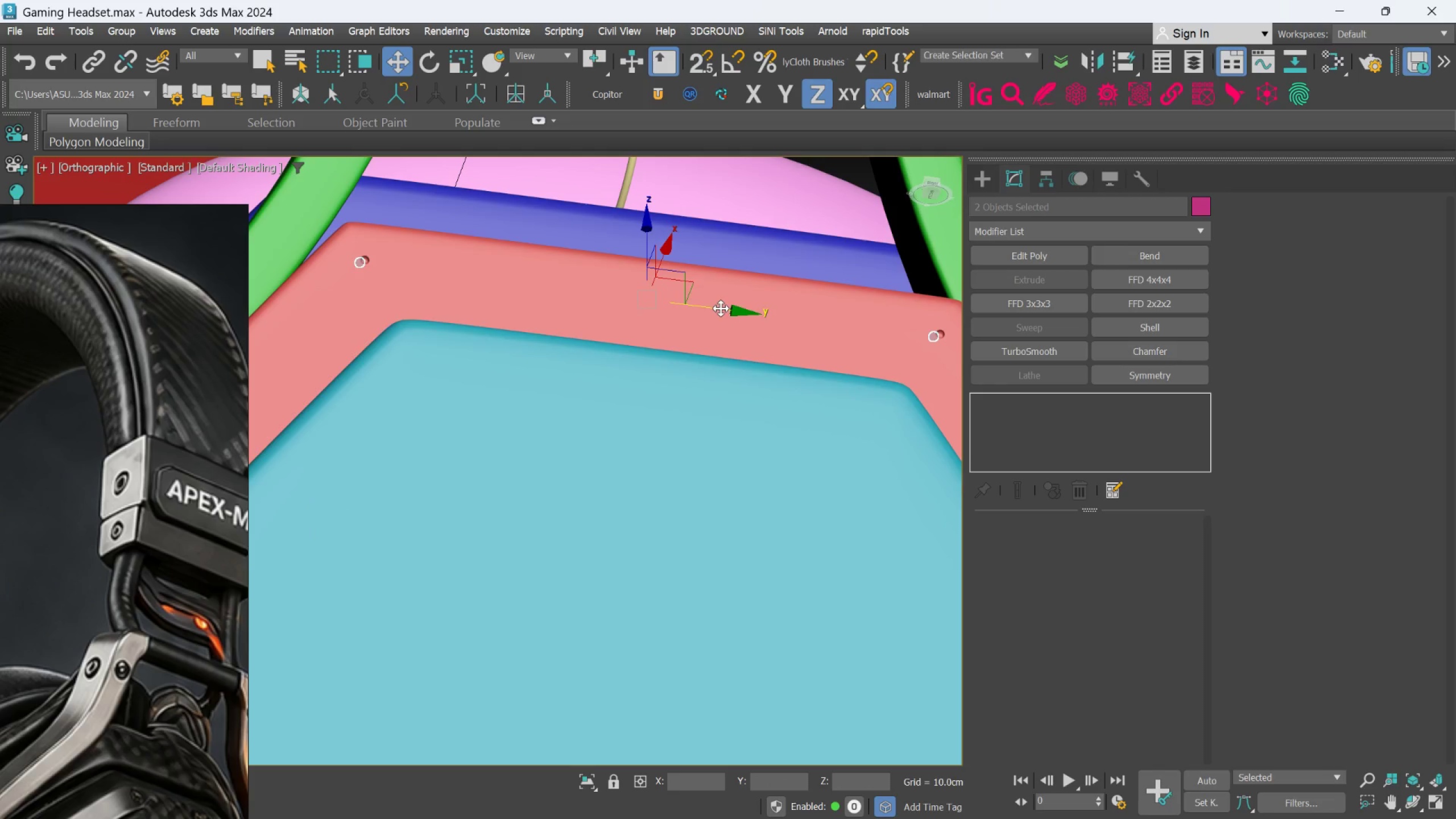 
left_click_drag(start_coordinate=[721, 308], to_coordinate=[727, 305])
 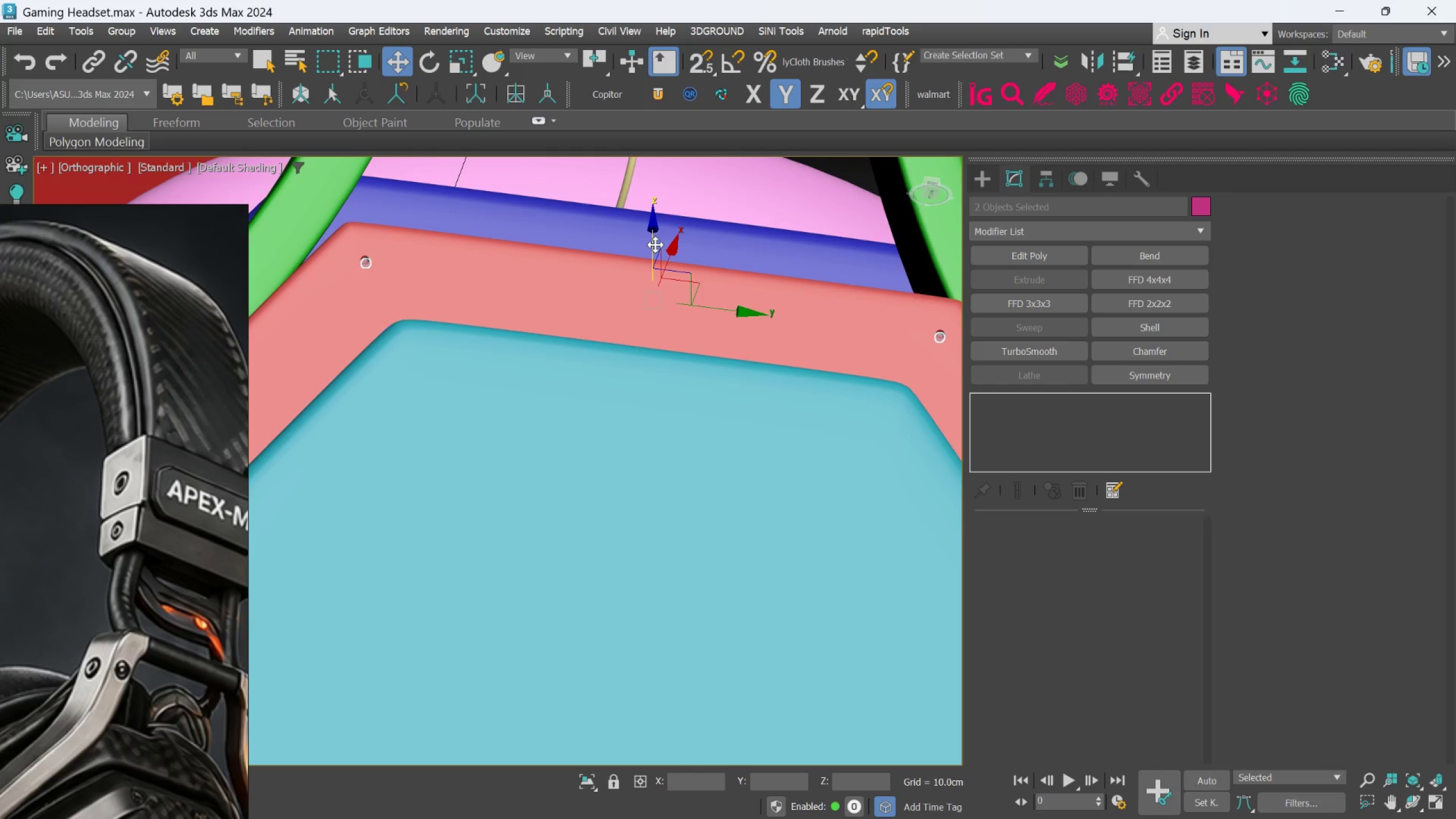 
left_click_drag(start_coordinate=[655, 245], to_coordinate=[655, 240])
 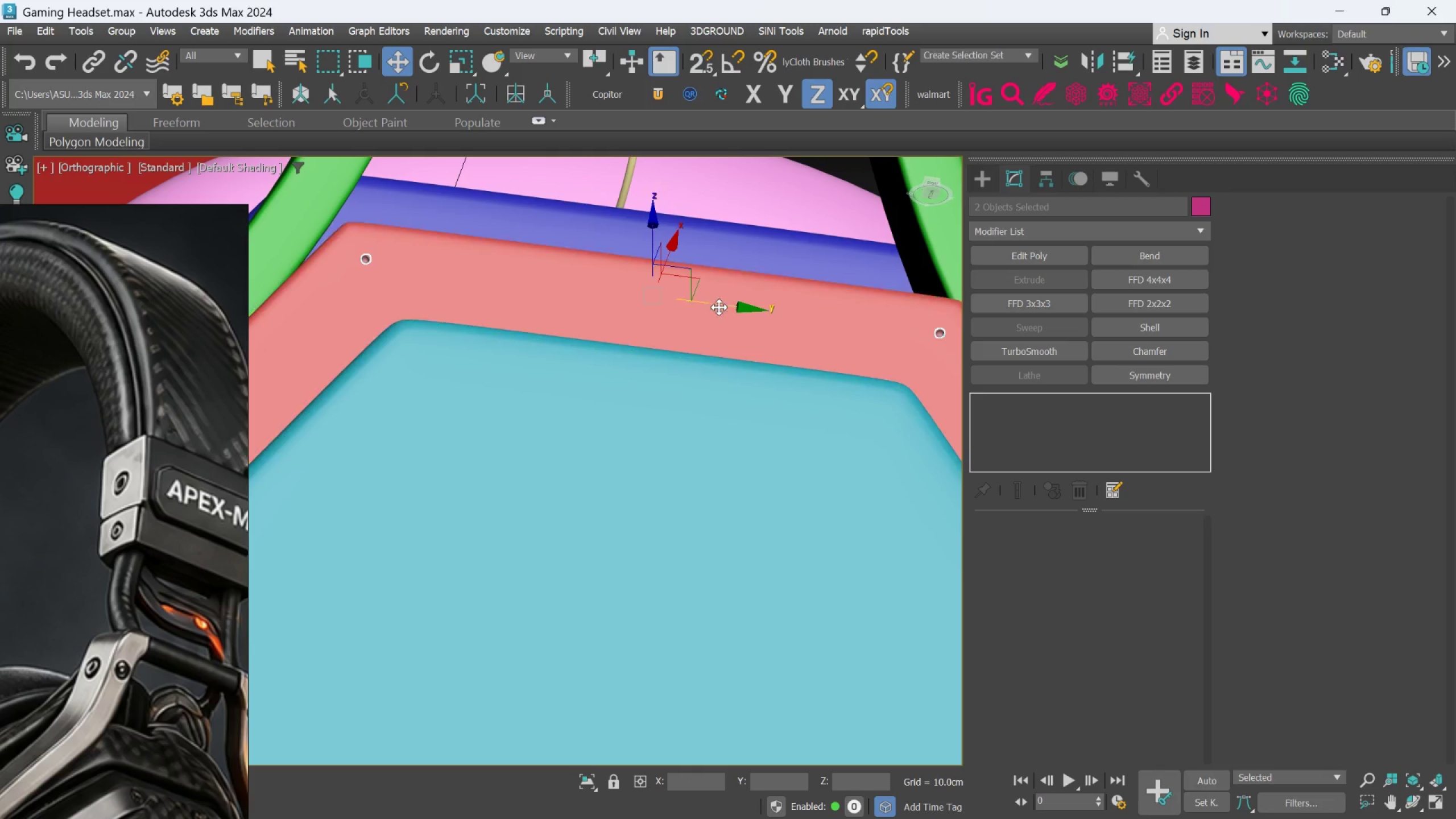 
hold_key(key=AltLeft, duration=1.16)
 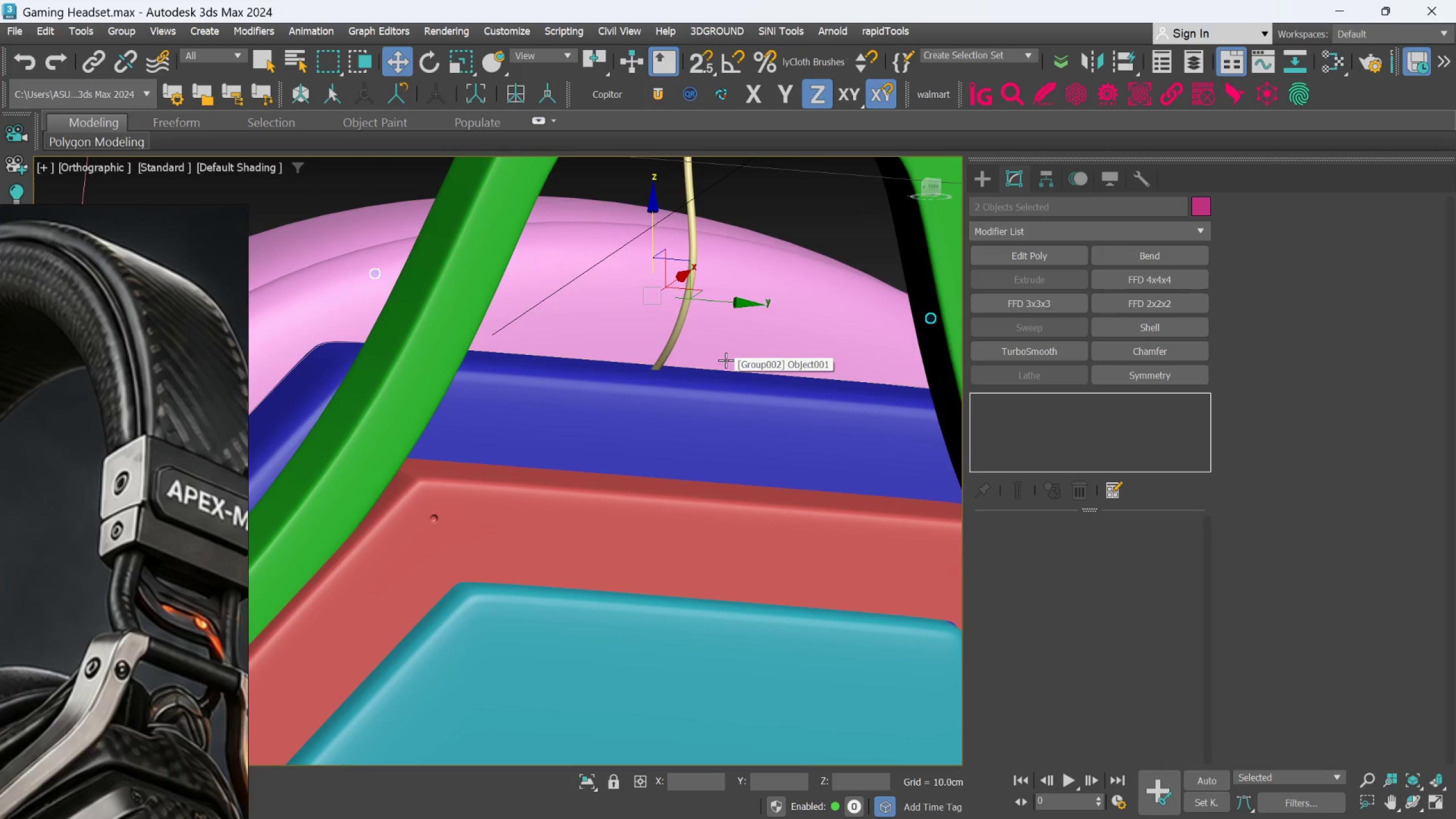 
key(Delete)
 